 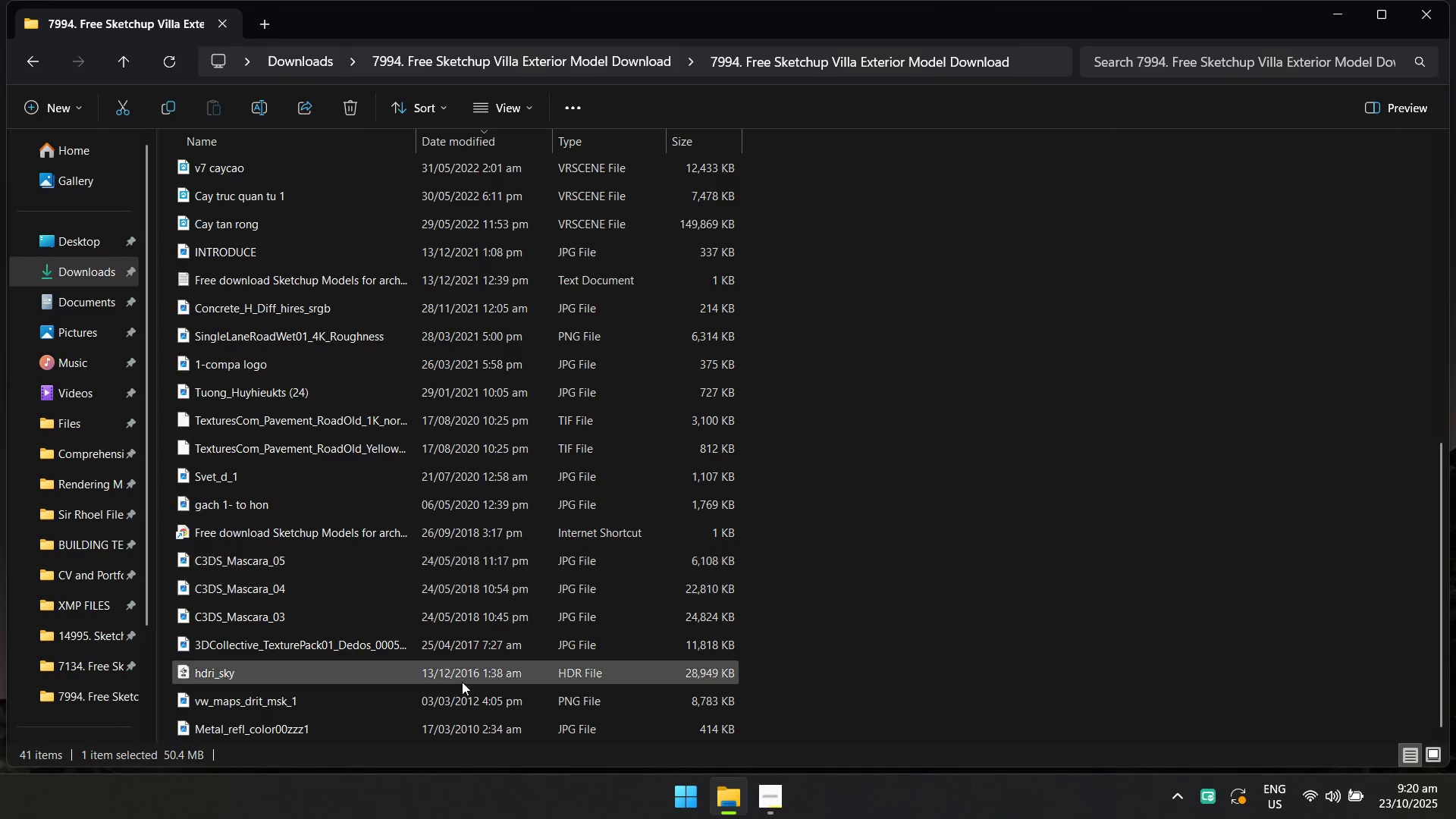 
hold_key(key=ShiftLeft, duration=0.88)
left_click([459, 722])
 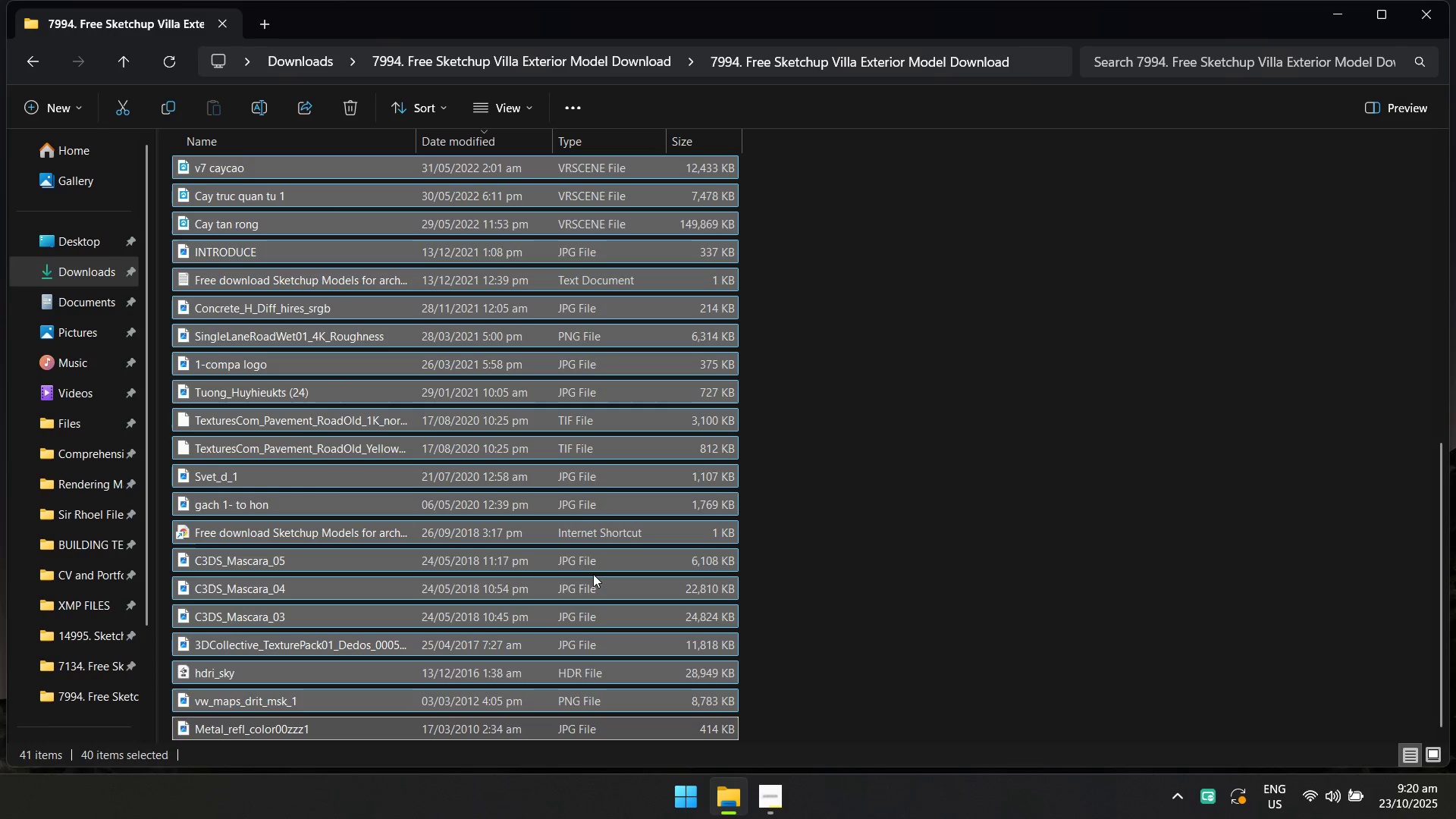 
key(Shift+Delete)
 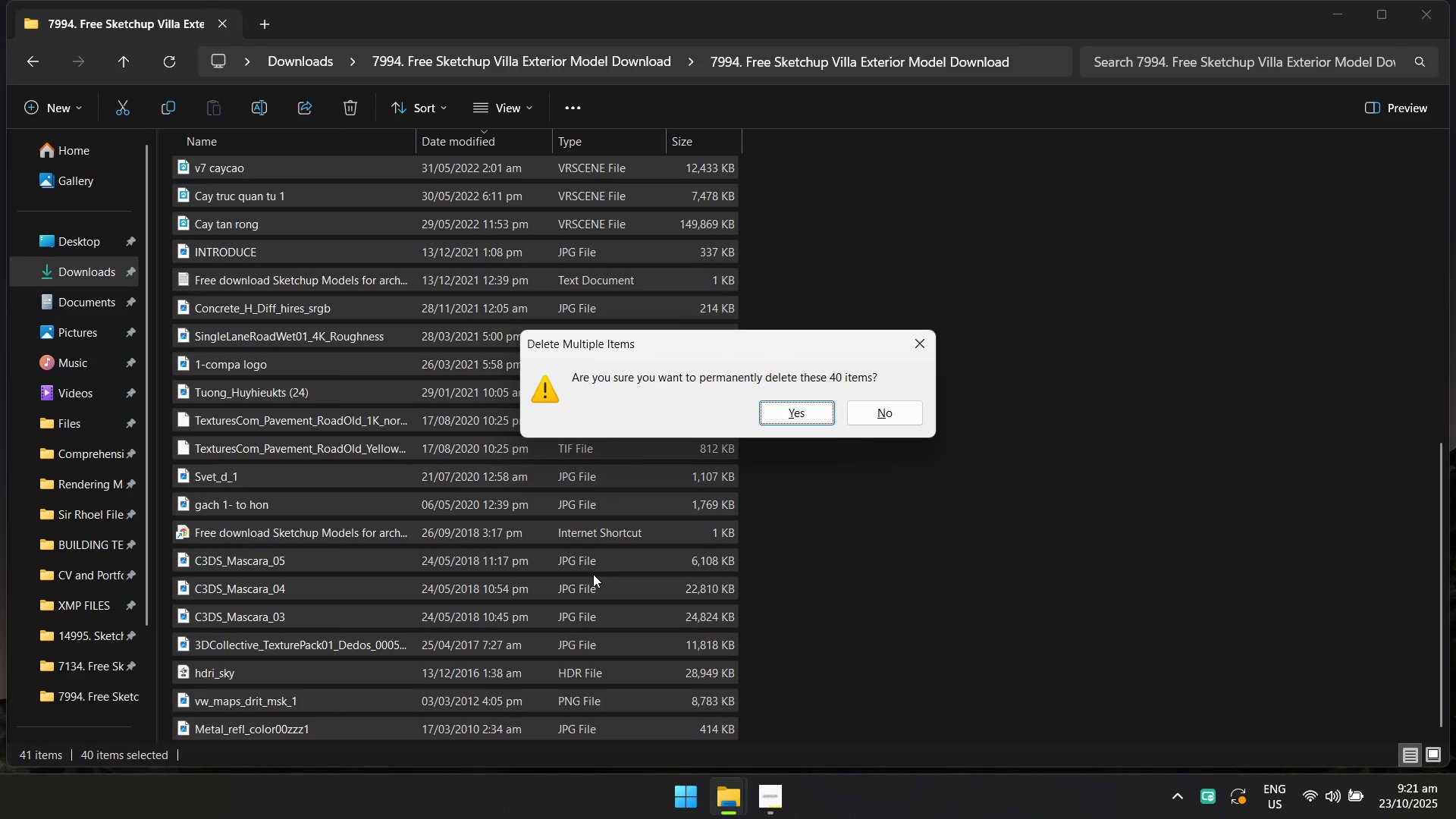 
key(Enter)
 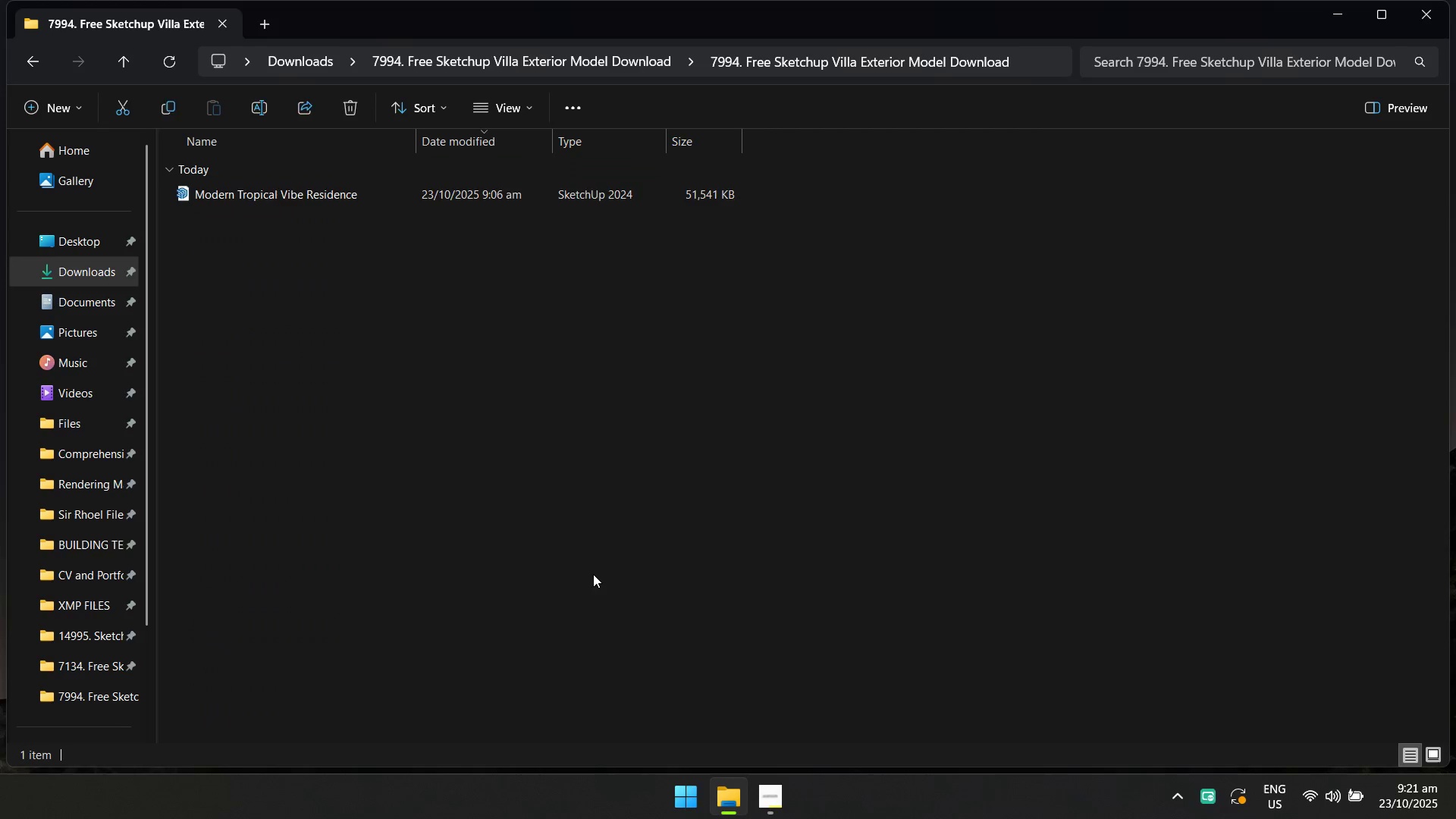 
scroll: coordinate [587, 441], scroll_direction: up, amount: 2.0
 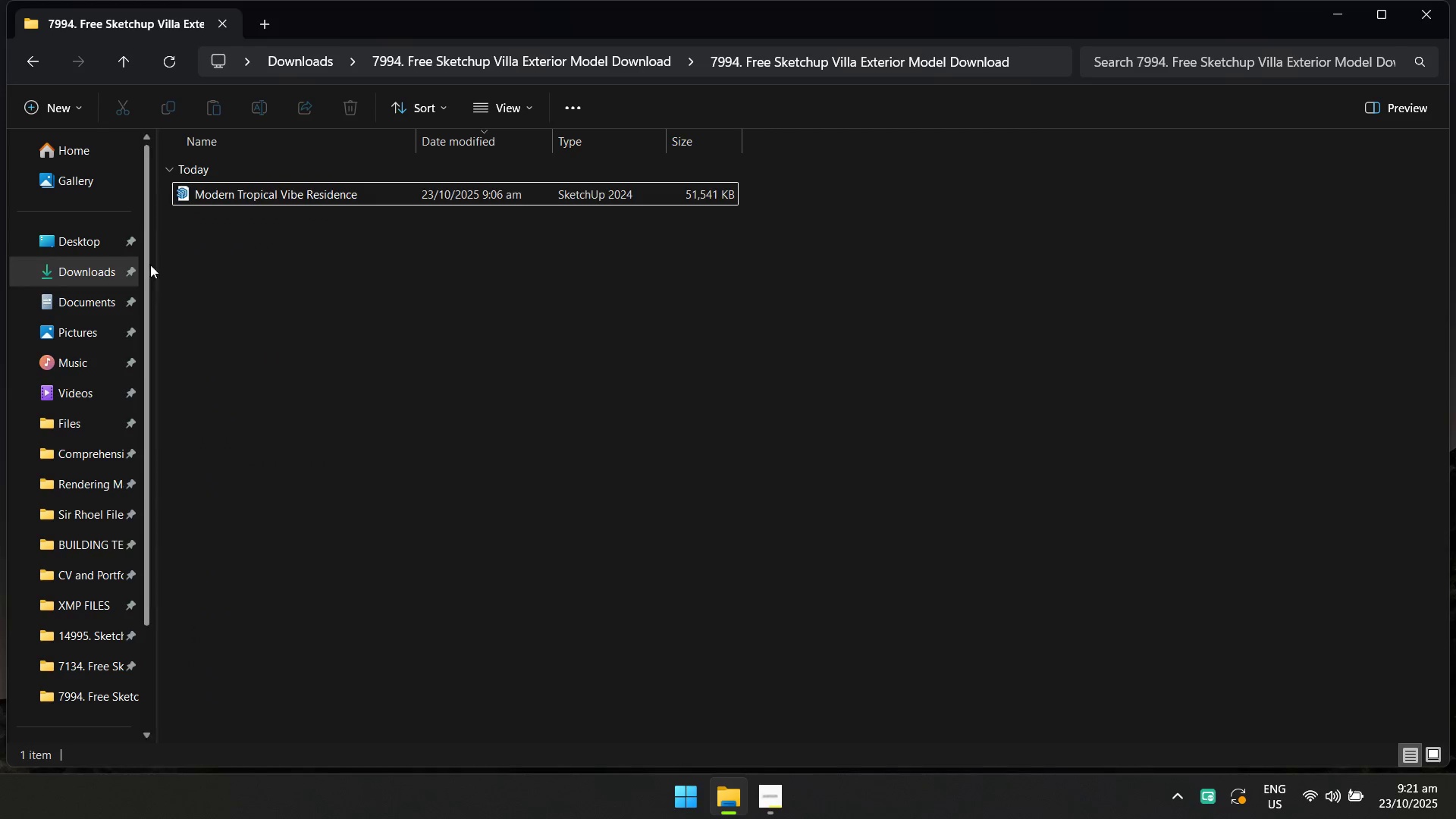 
left_click([93, 273])
 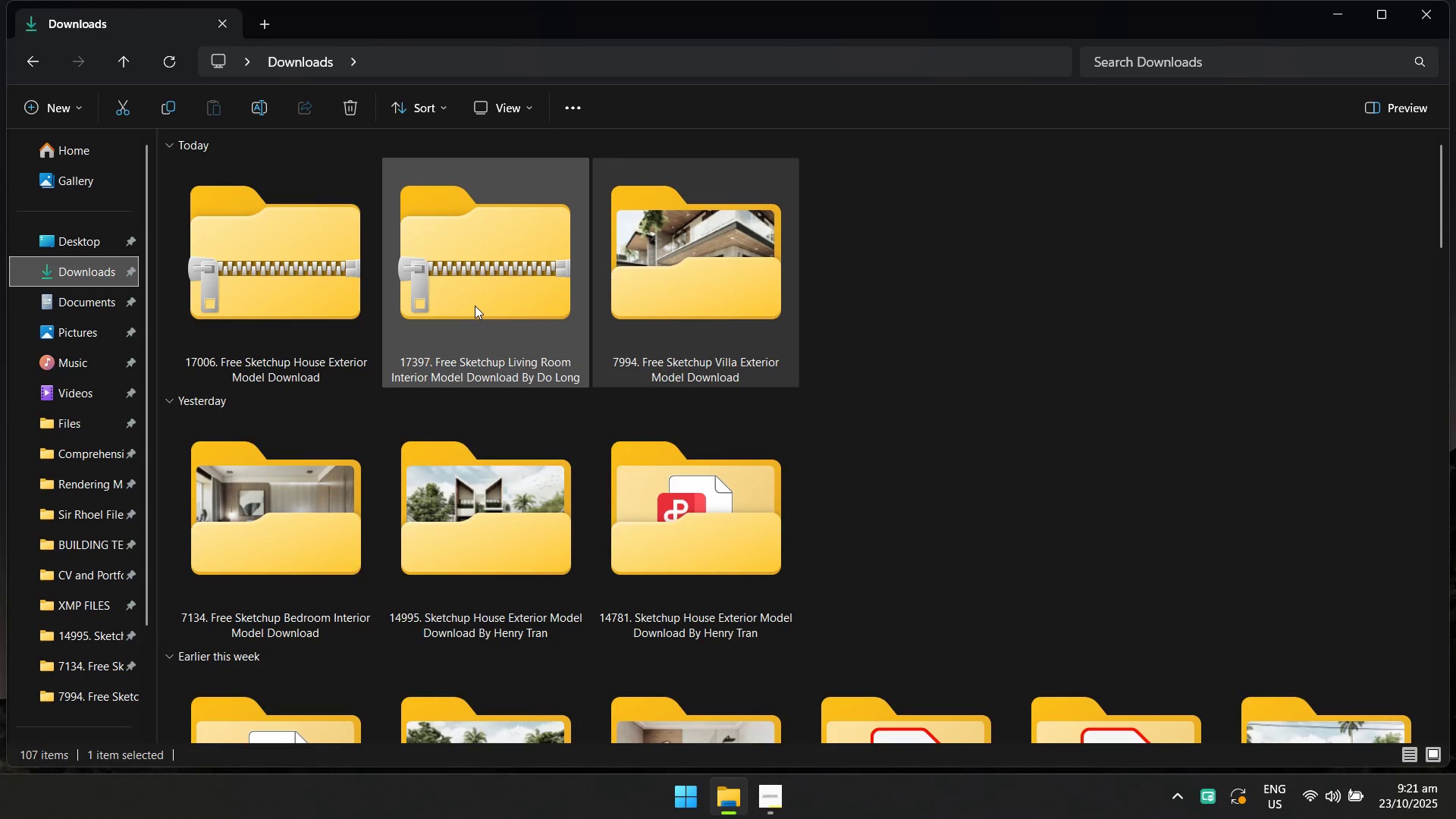 
left_click([475, 306])
 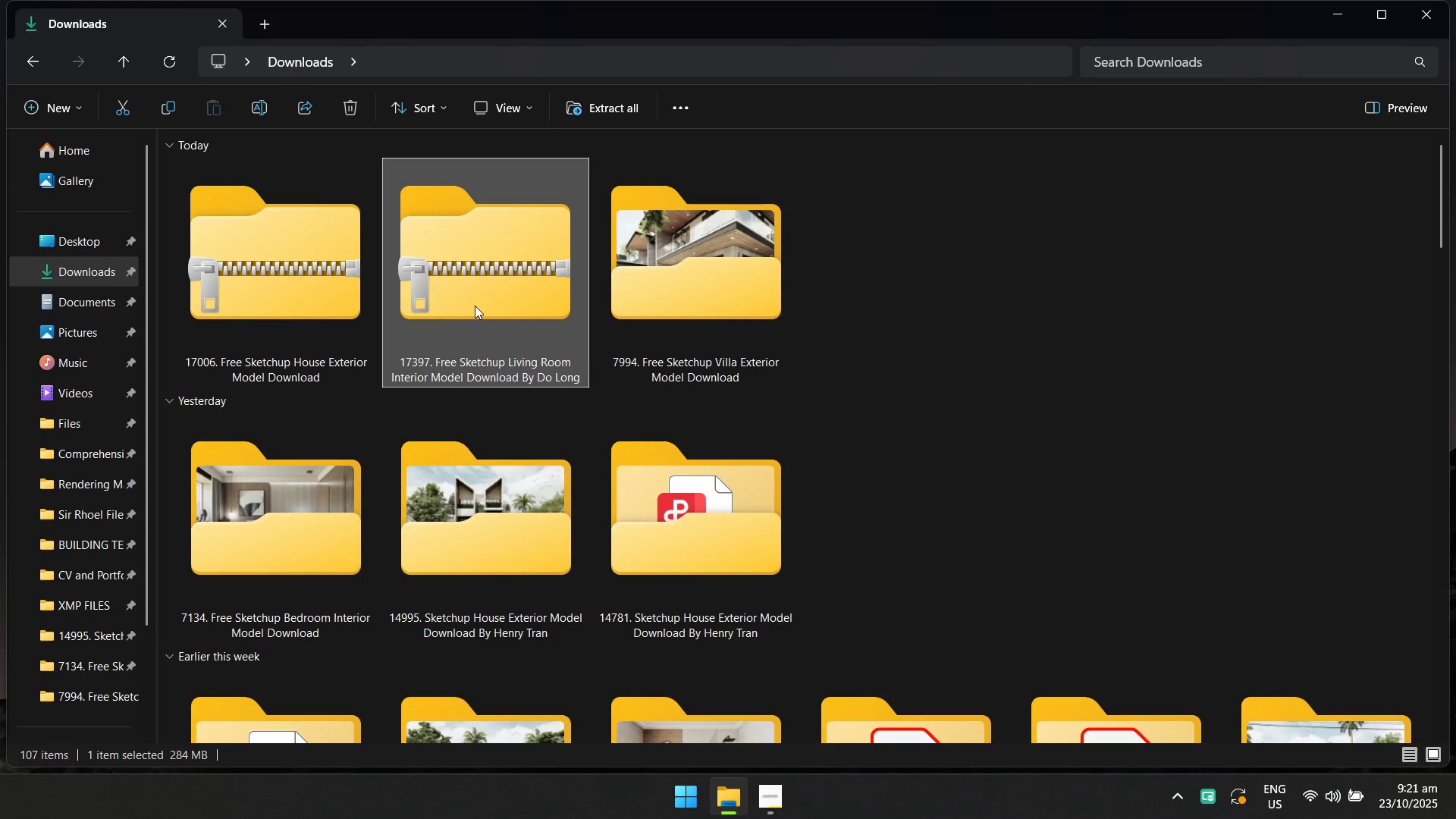 
right_click([475, 306])
 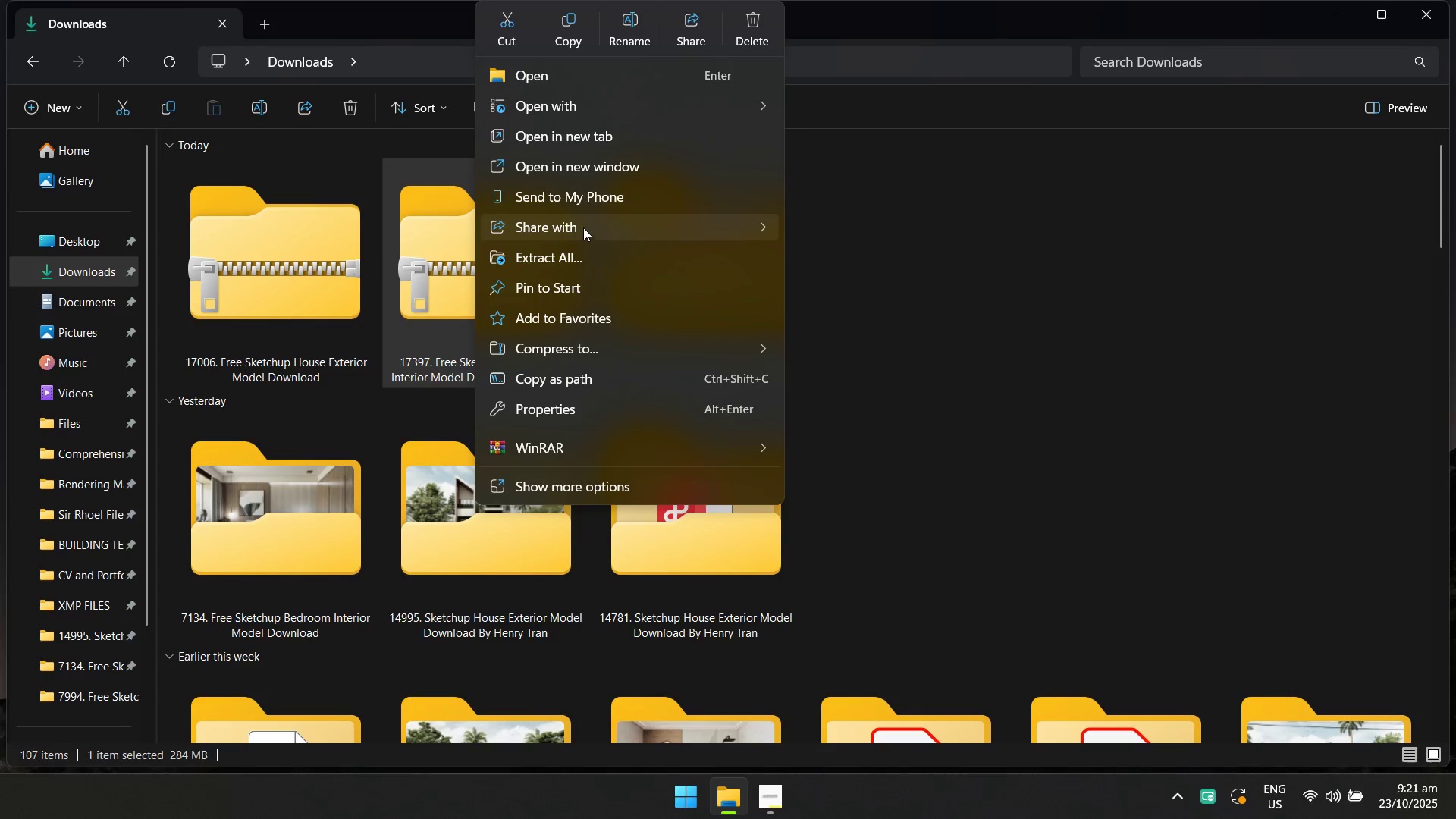 
left_click([579, 251])
 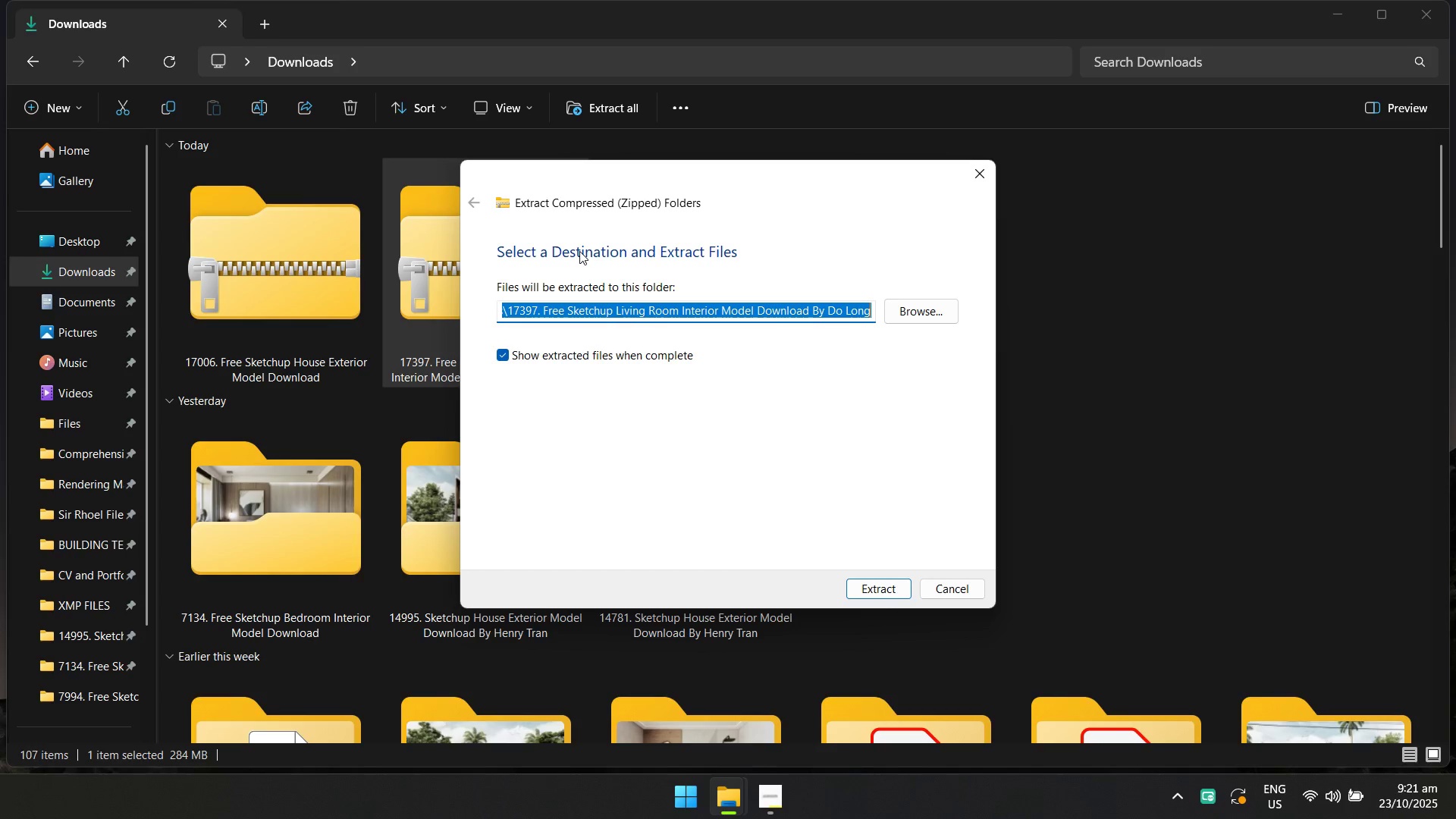 
key(NumpadEnter)
 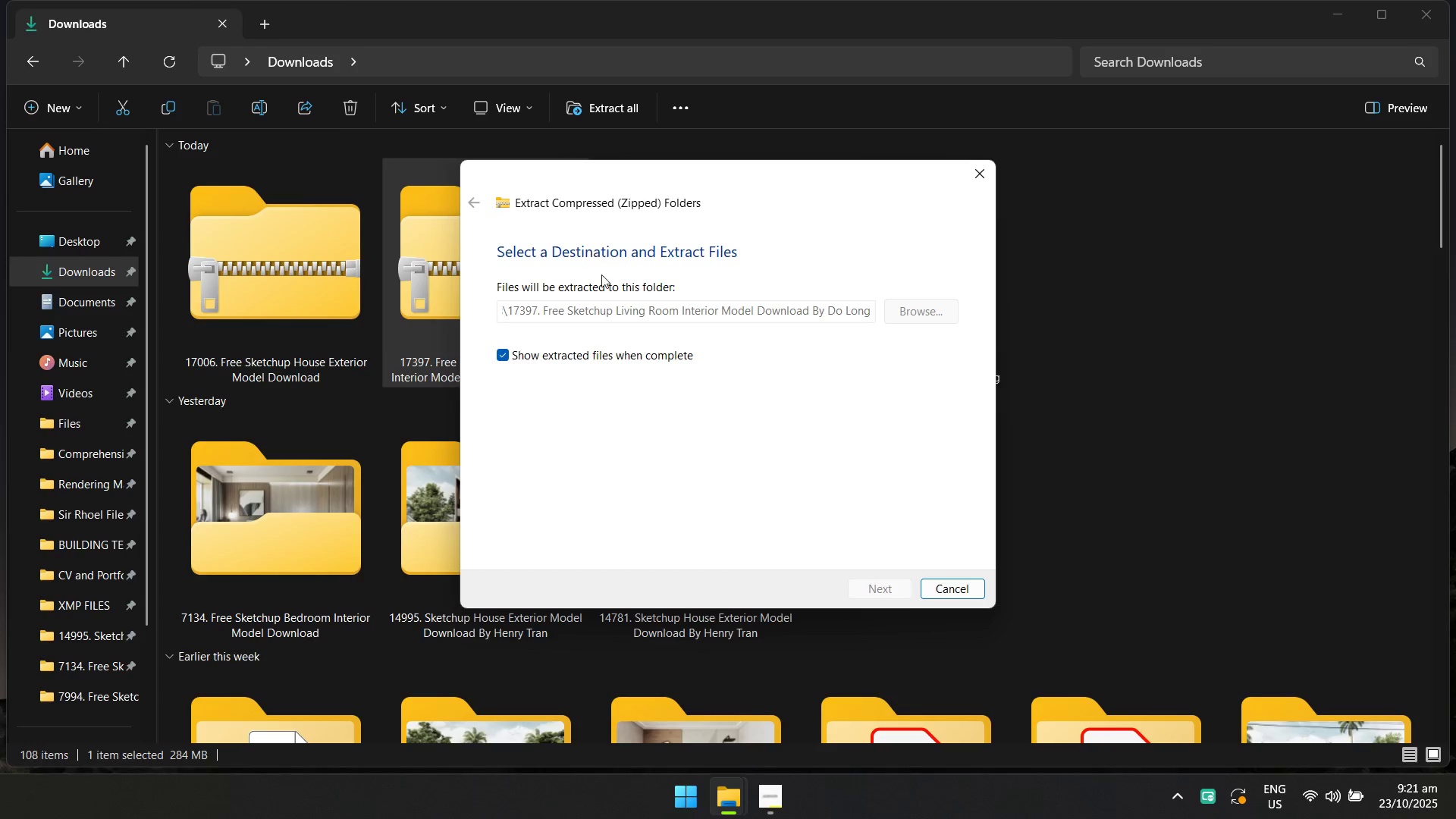 
mouse_move([589, 253])
 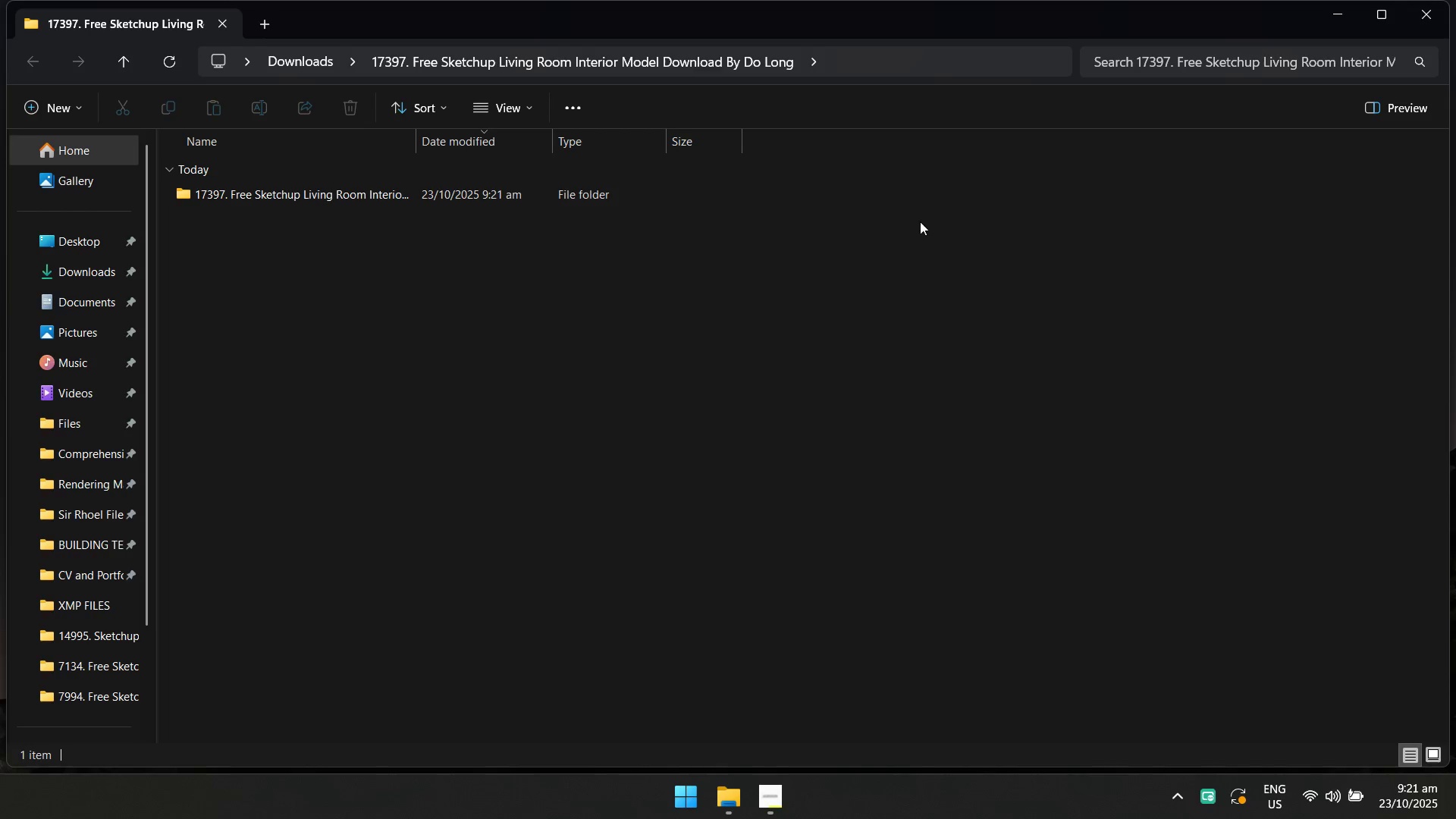 
left_click([1417, 23])
 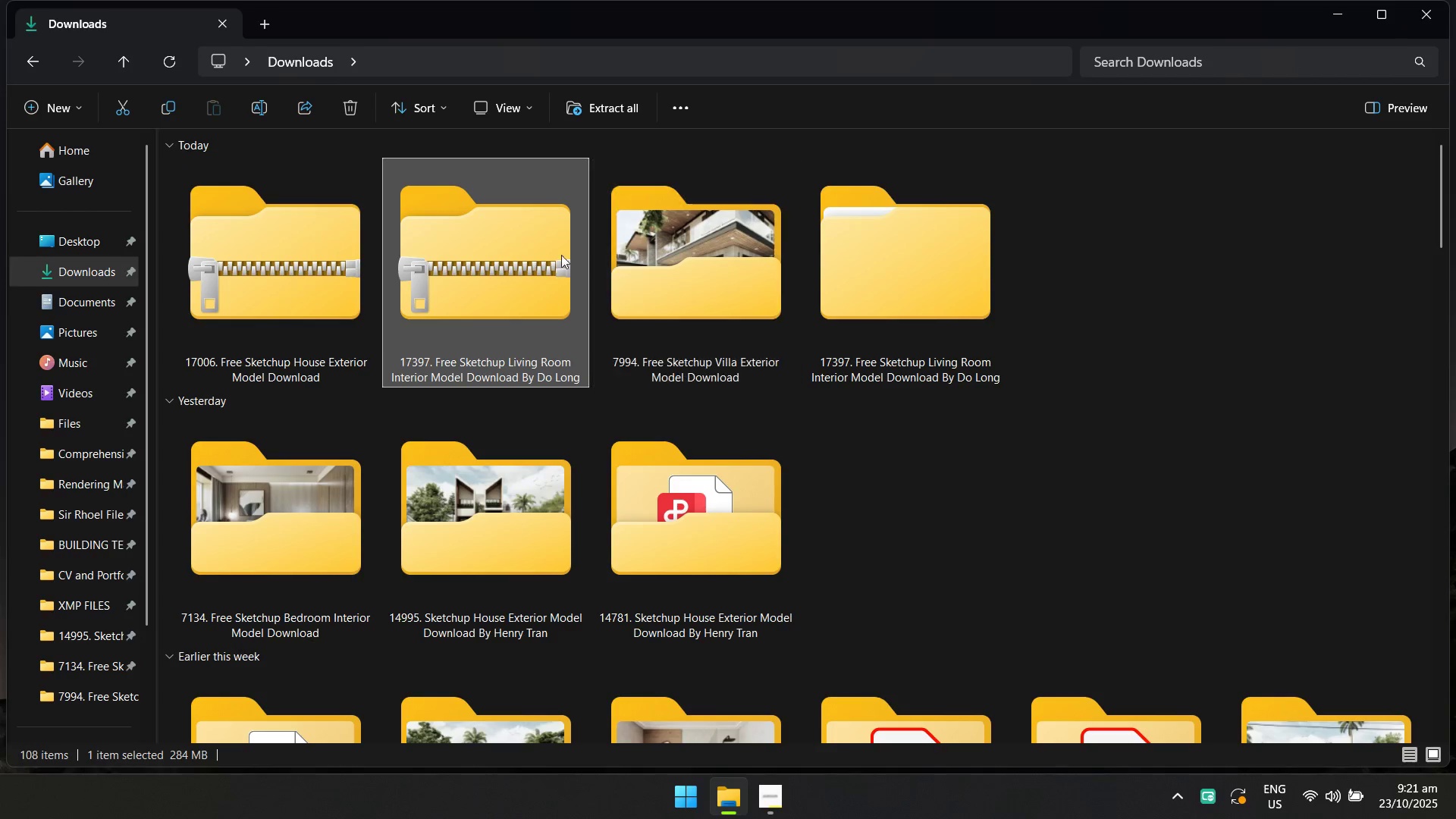 
left_click([547, 256])
 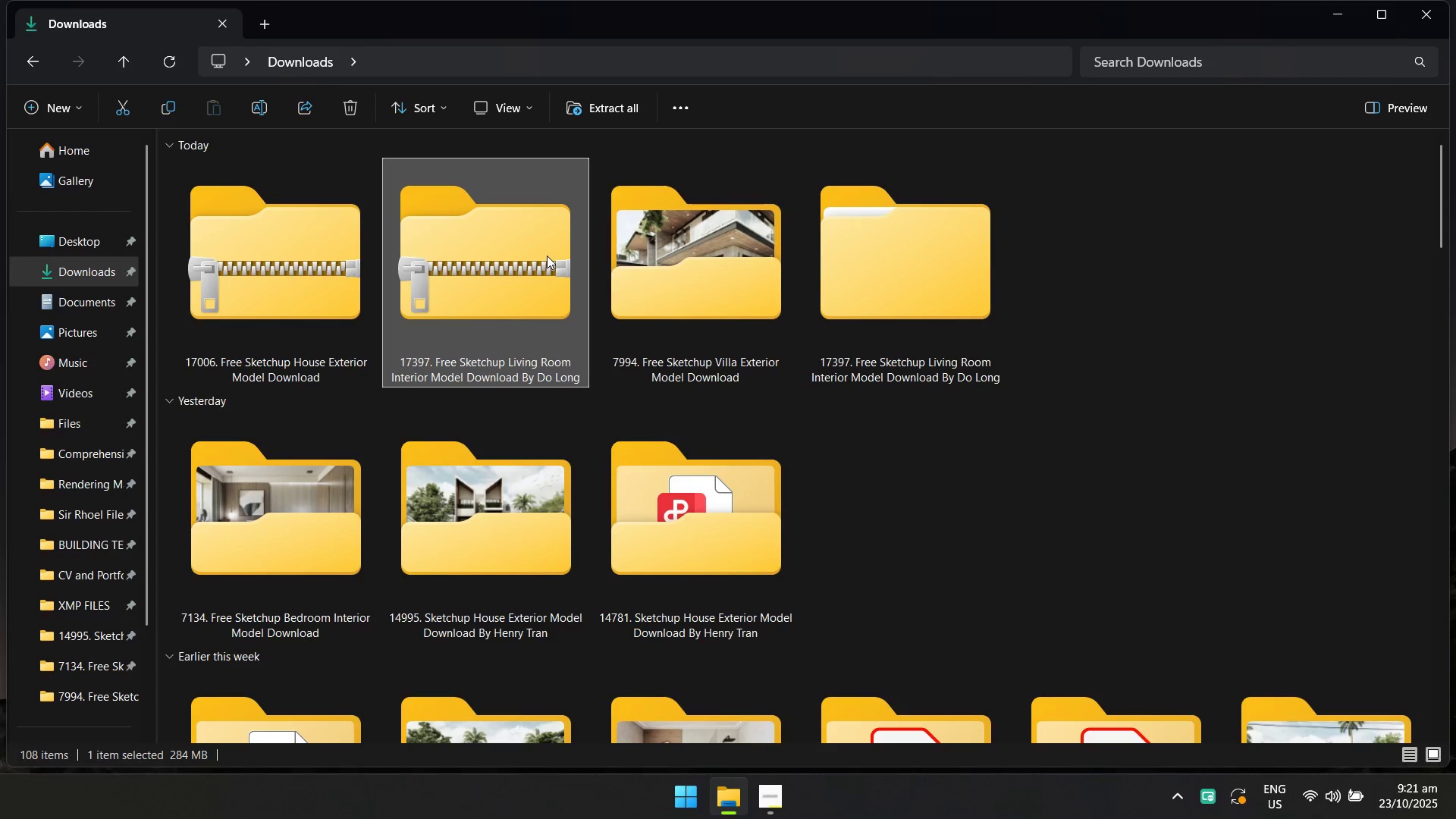 
key(Shift+Delete)
 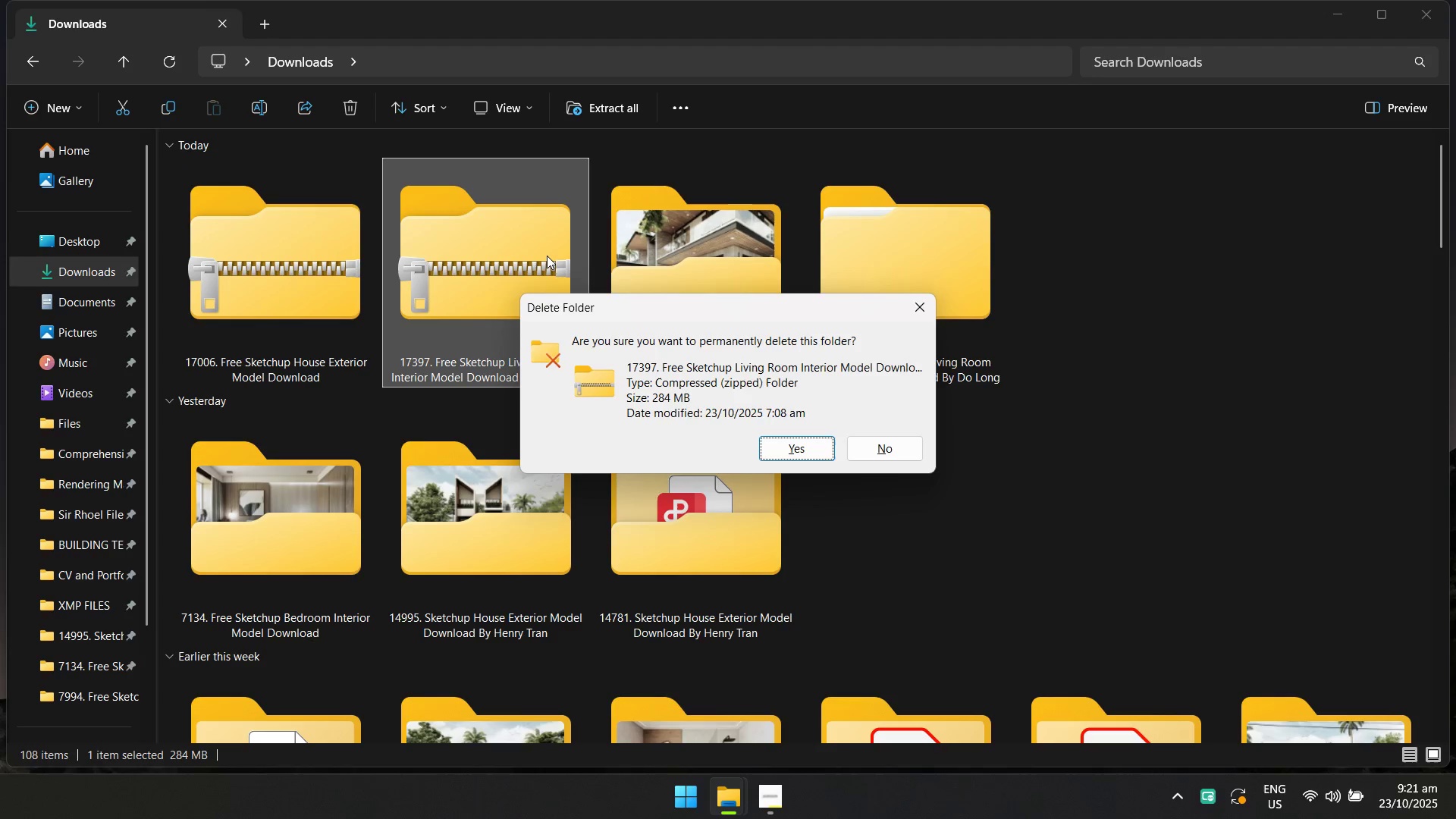 
key(Enter)
 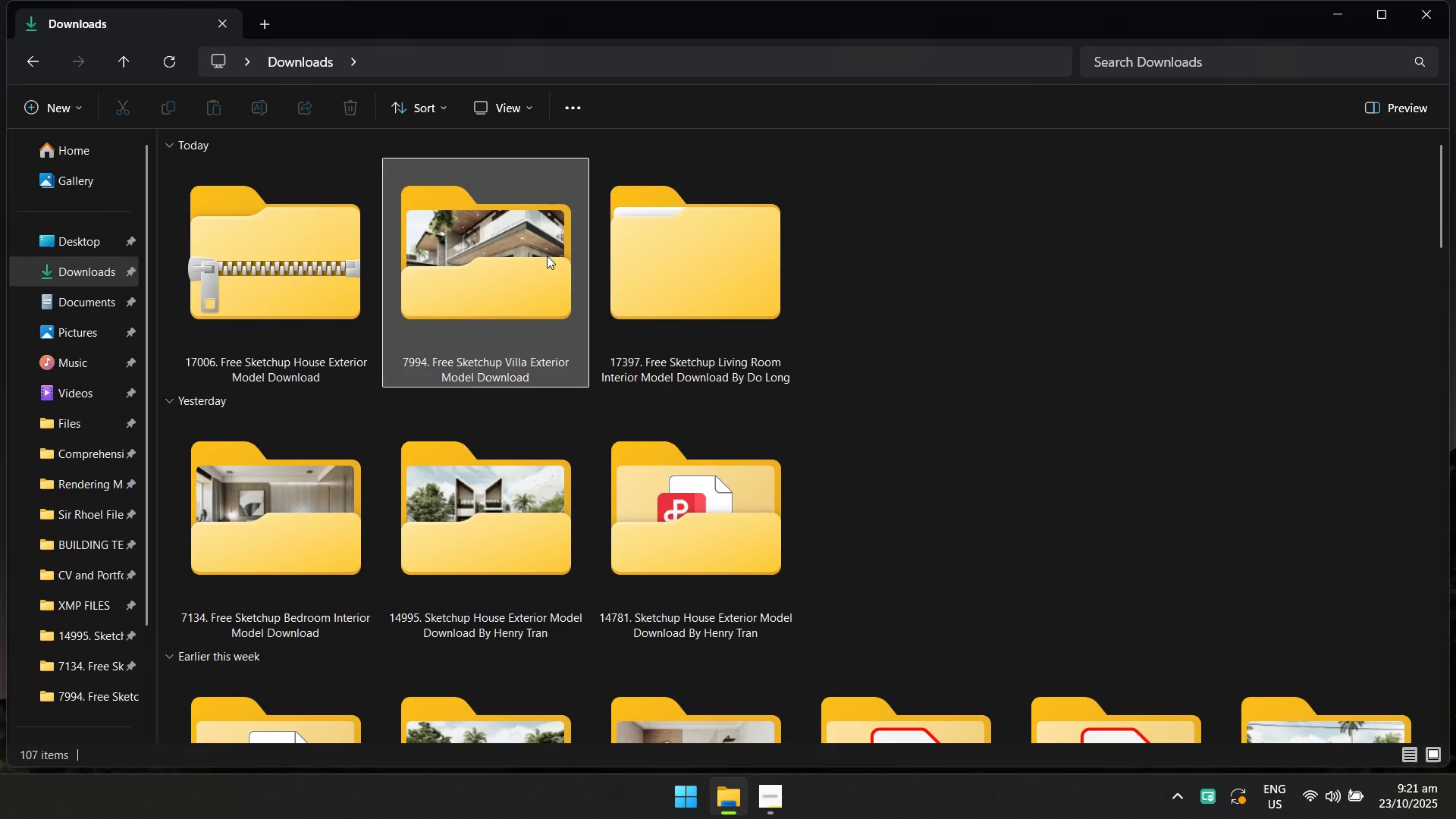 
left_click([667, 265])
 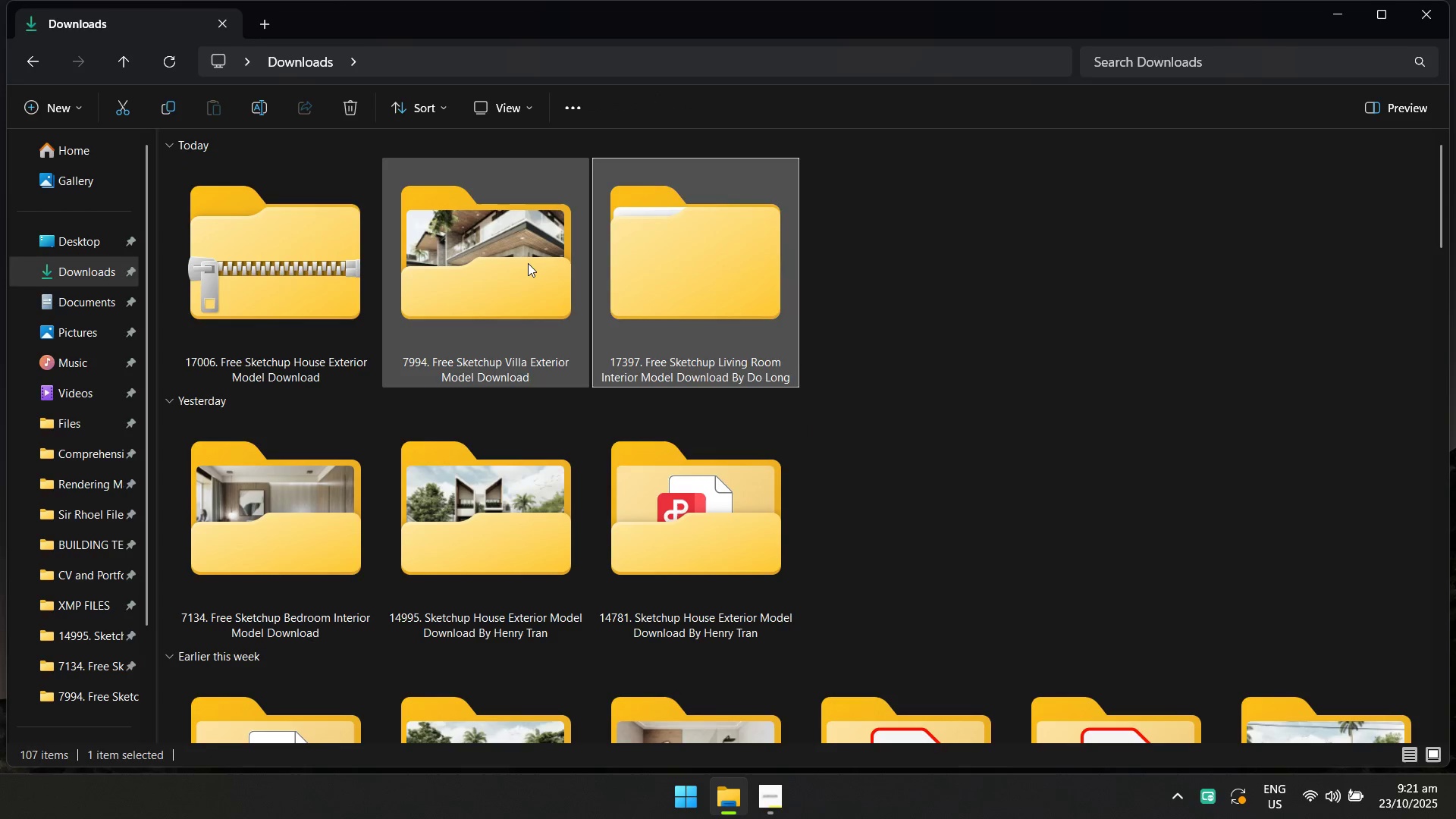 
double_click([526, 263])
 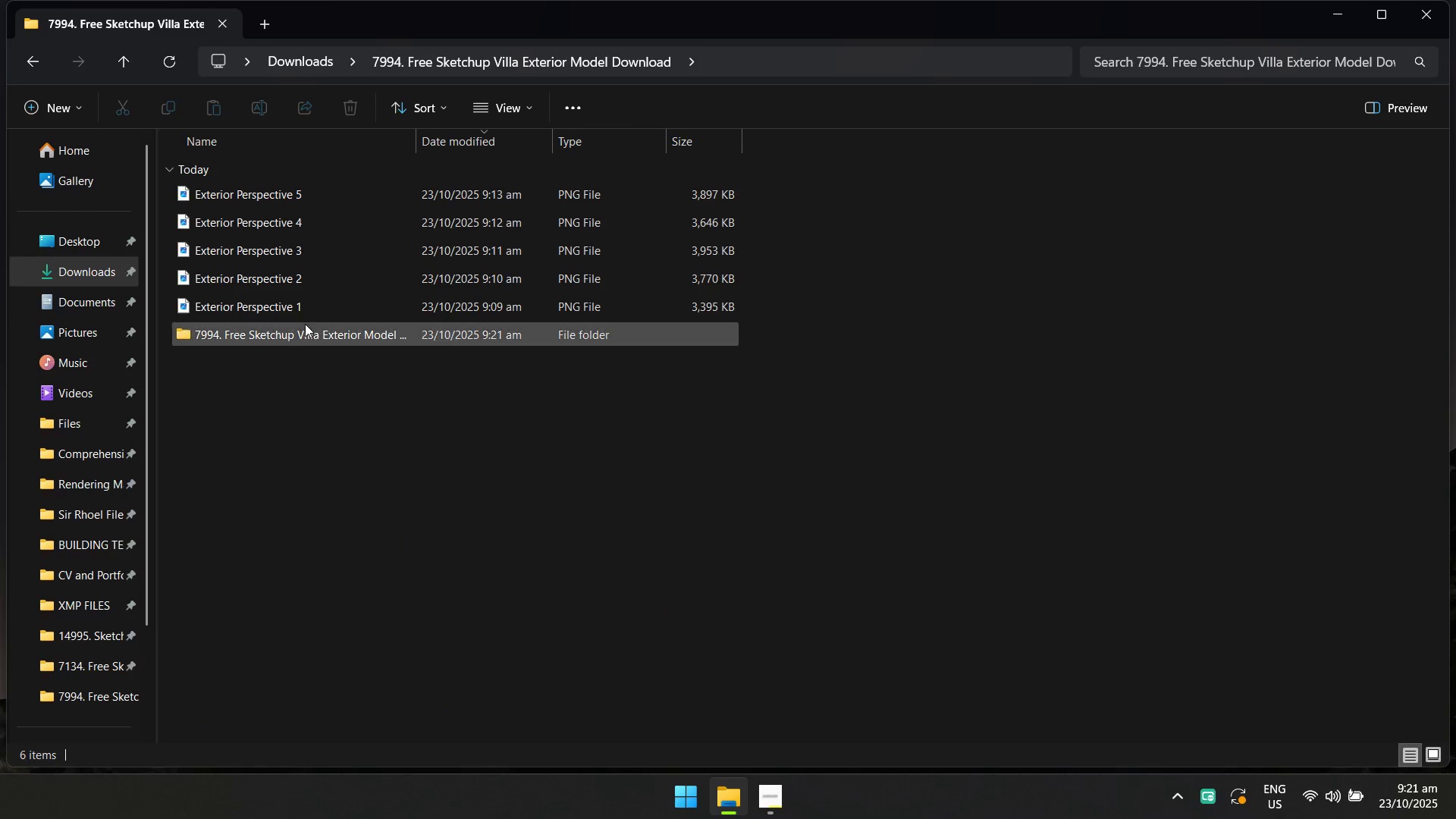 
left_click([301, 330])
 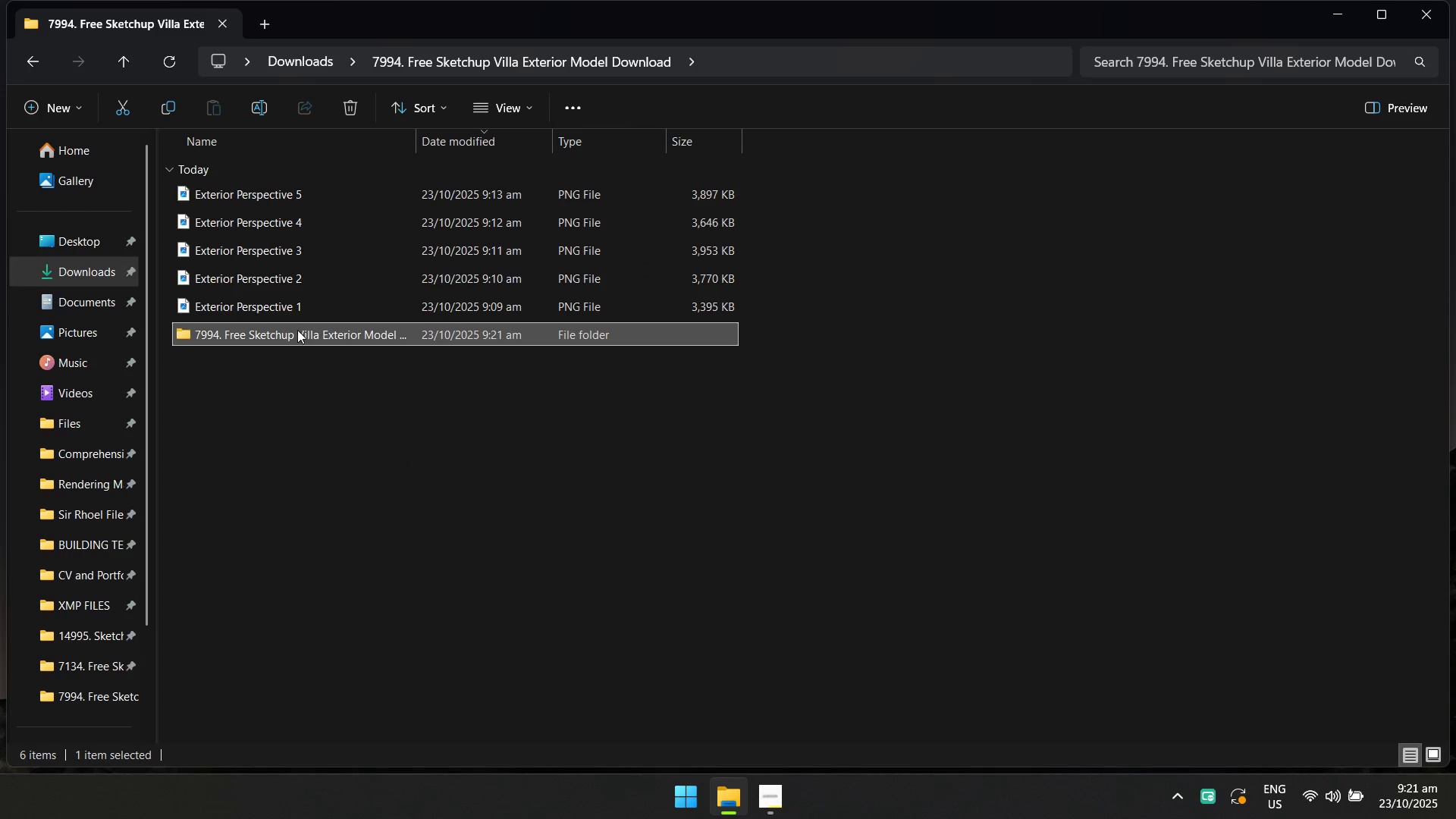 
key(Shift+Delete)
 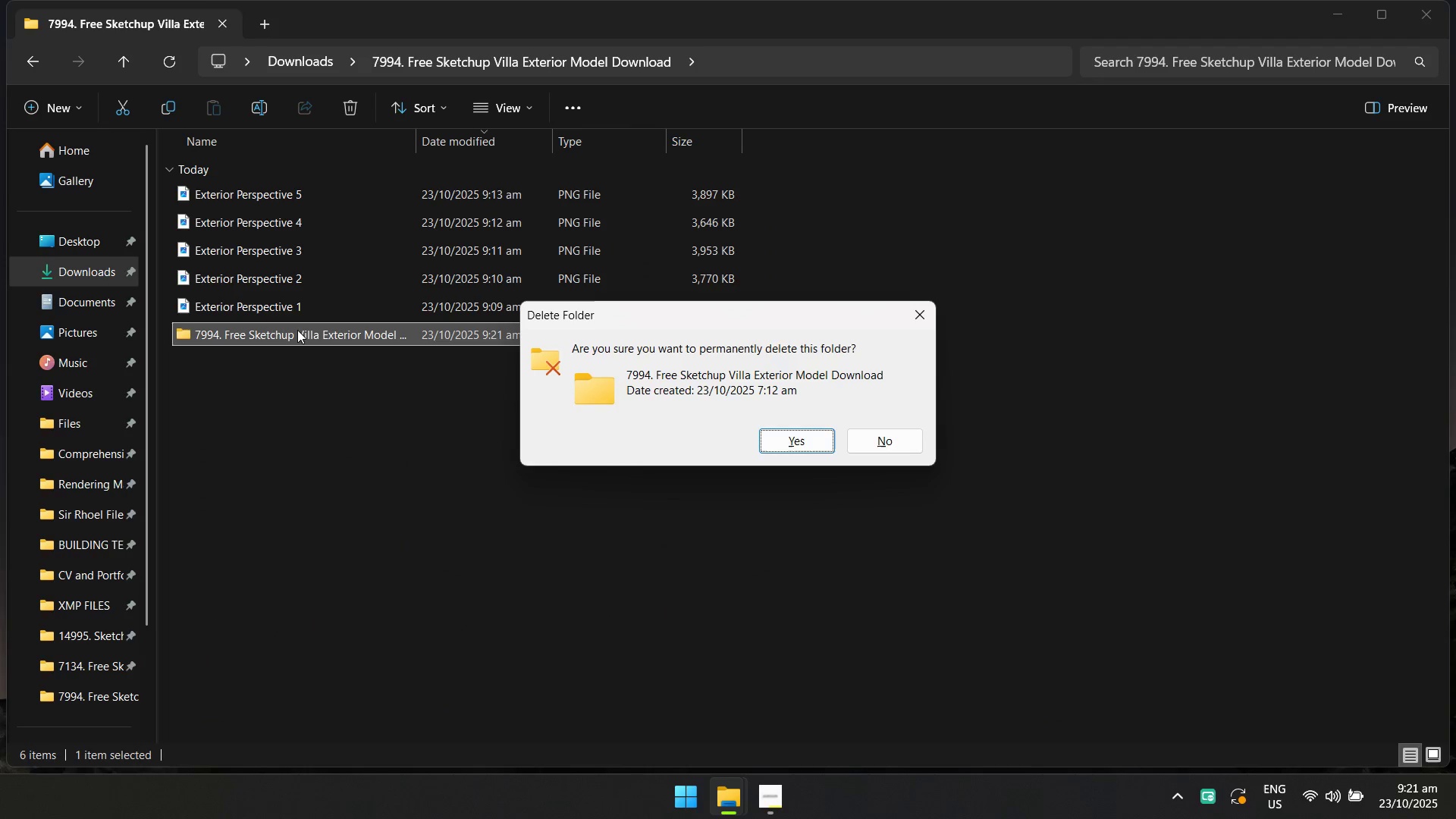 
key(Enter)
 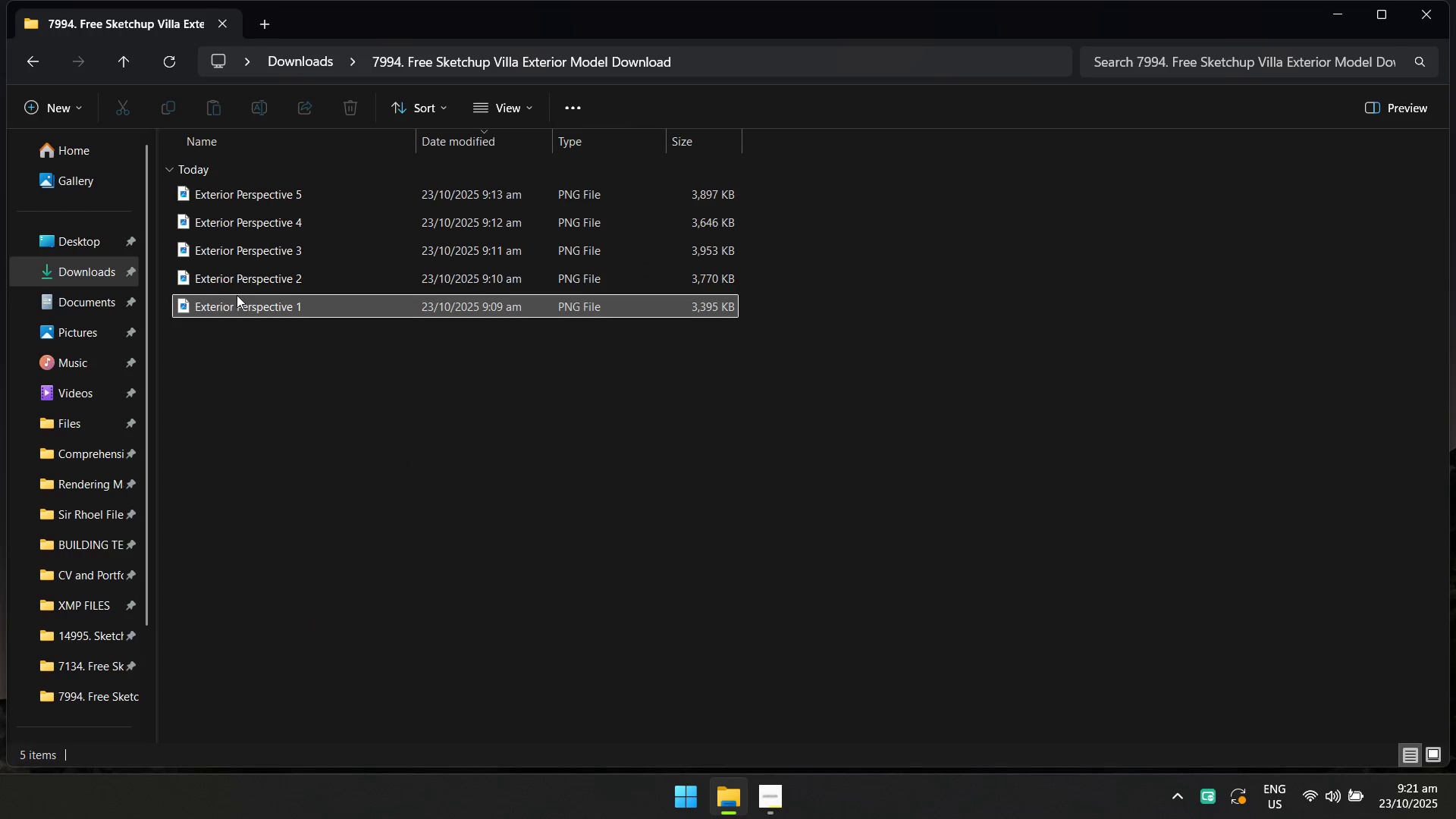 
 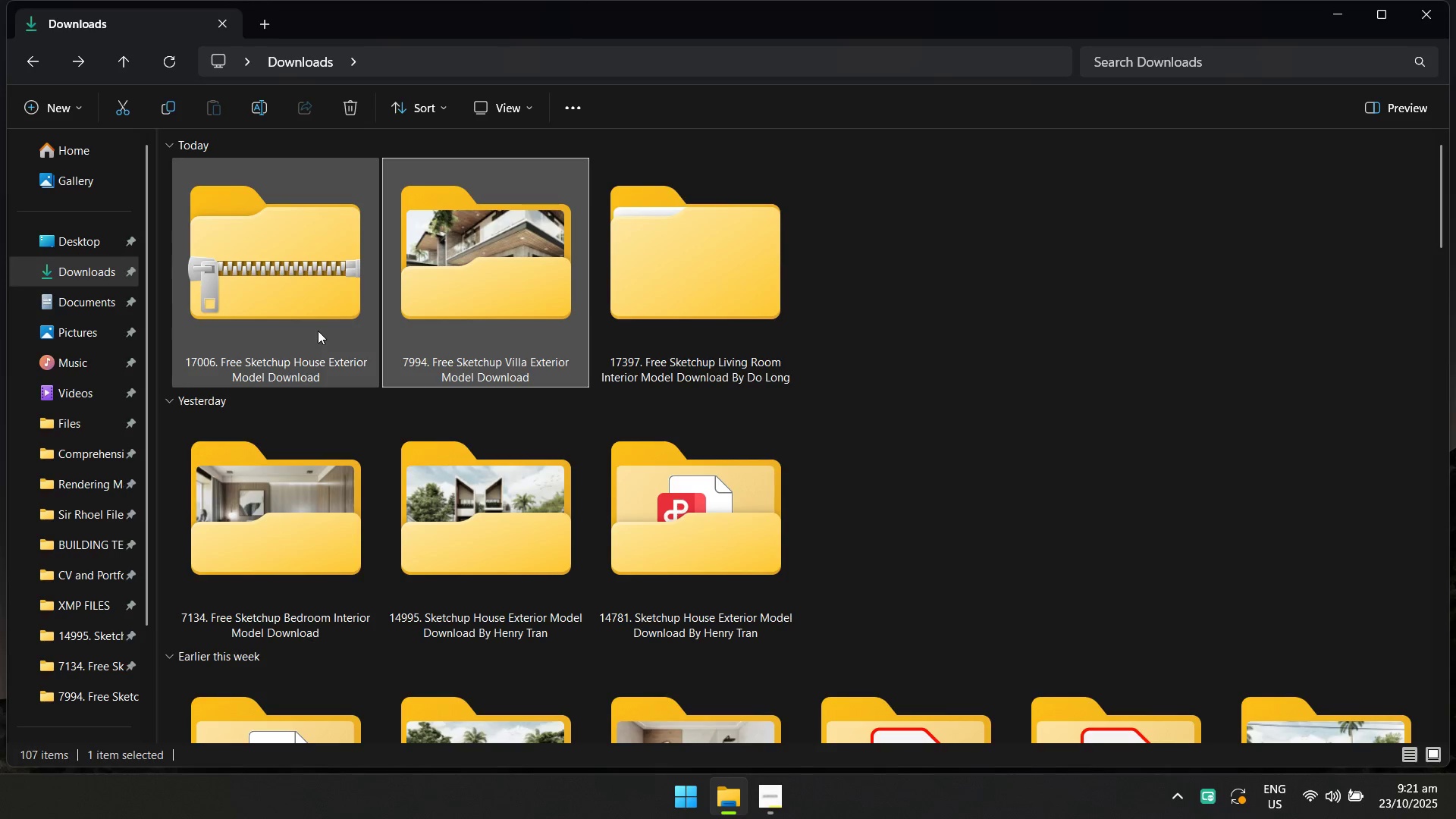 
right_click([323, 305])
 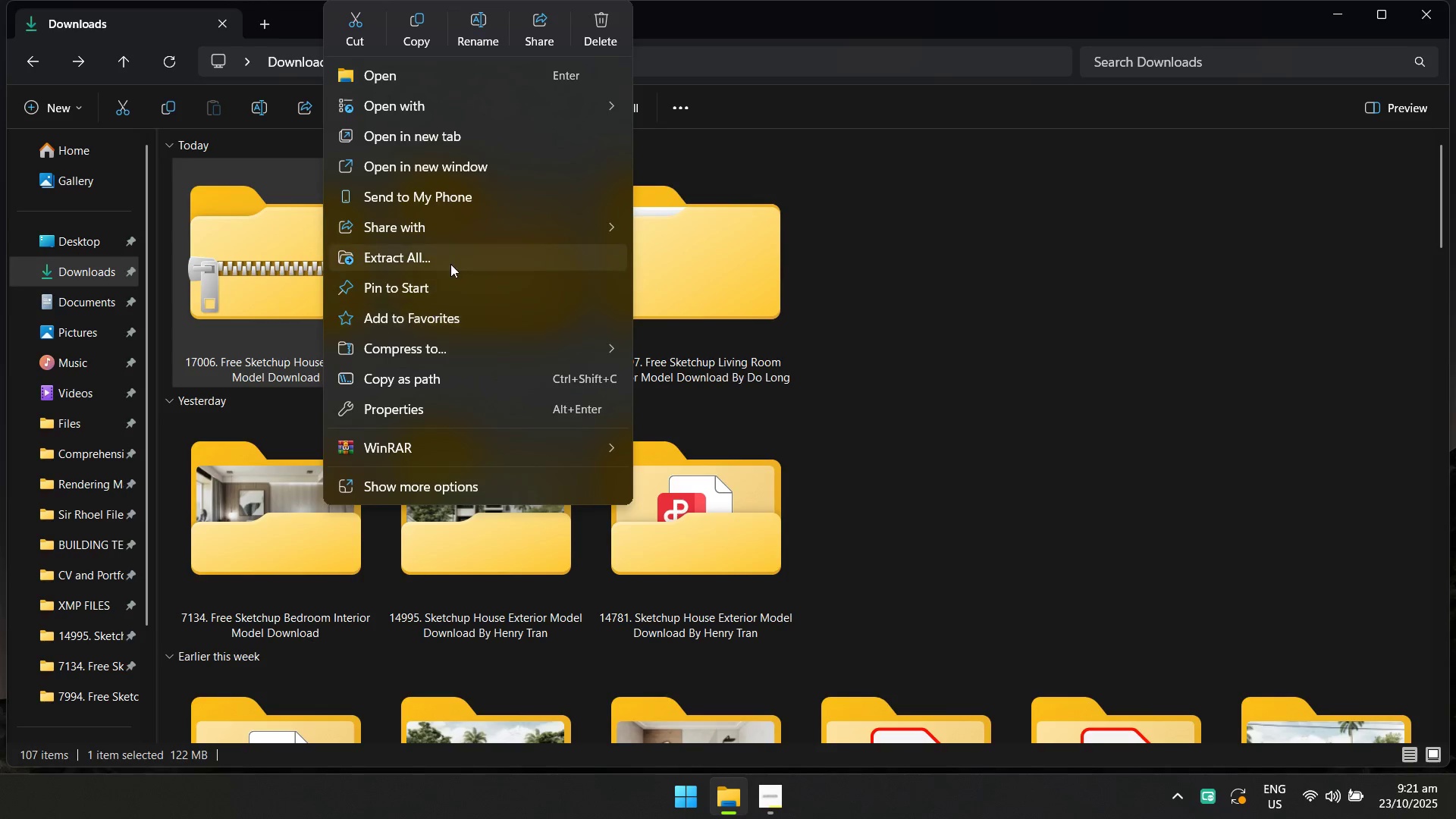 
left_click([450, 259])
 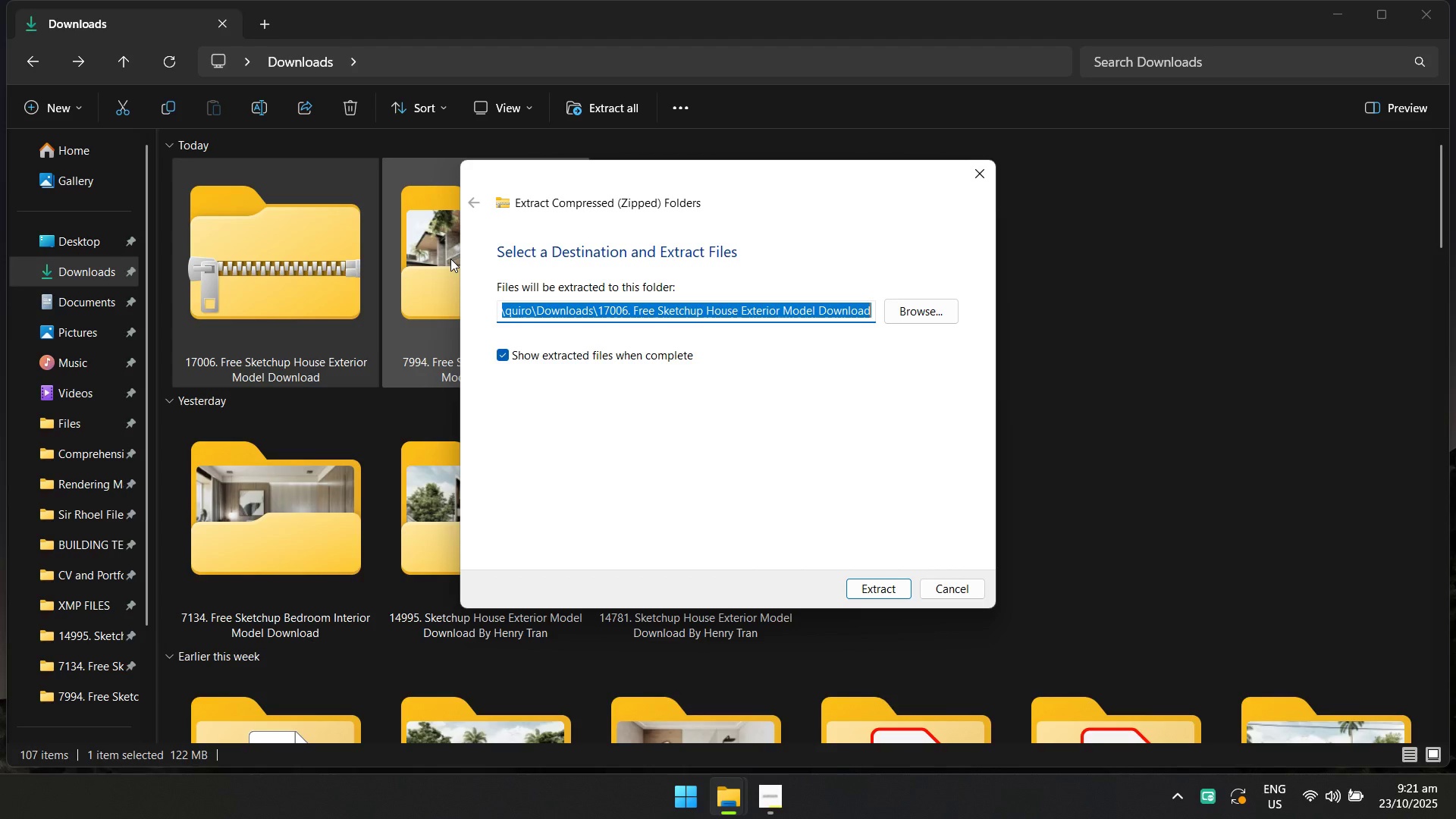 
key(NumpadEnter)
 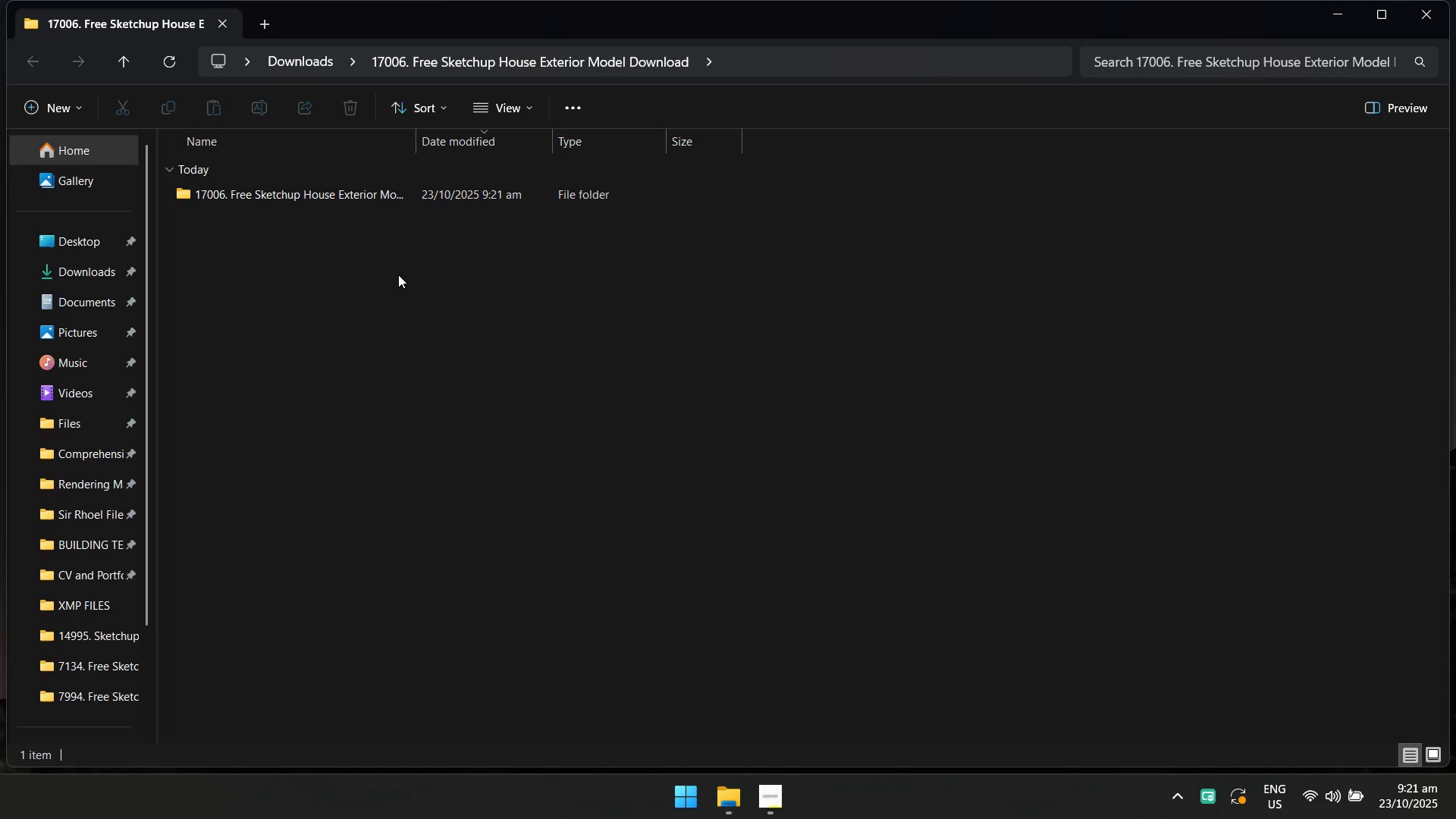 
left_click([85, 271])
 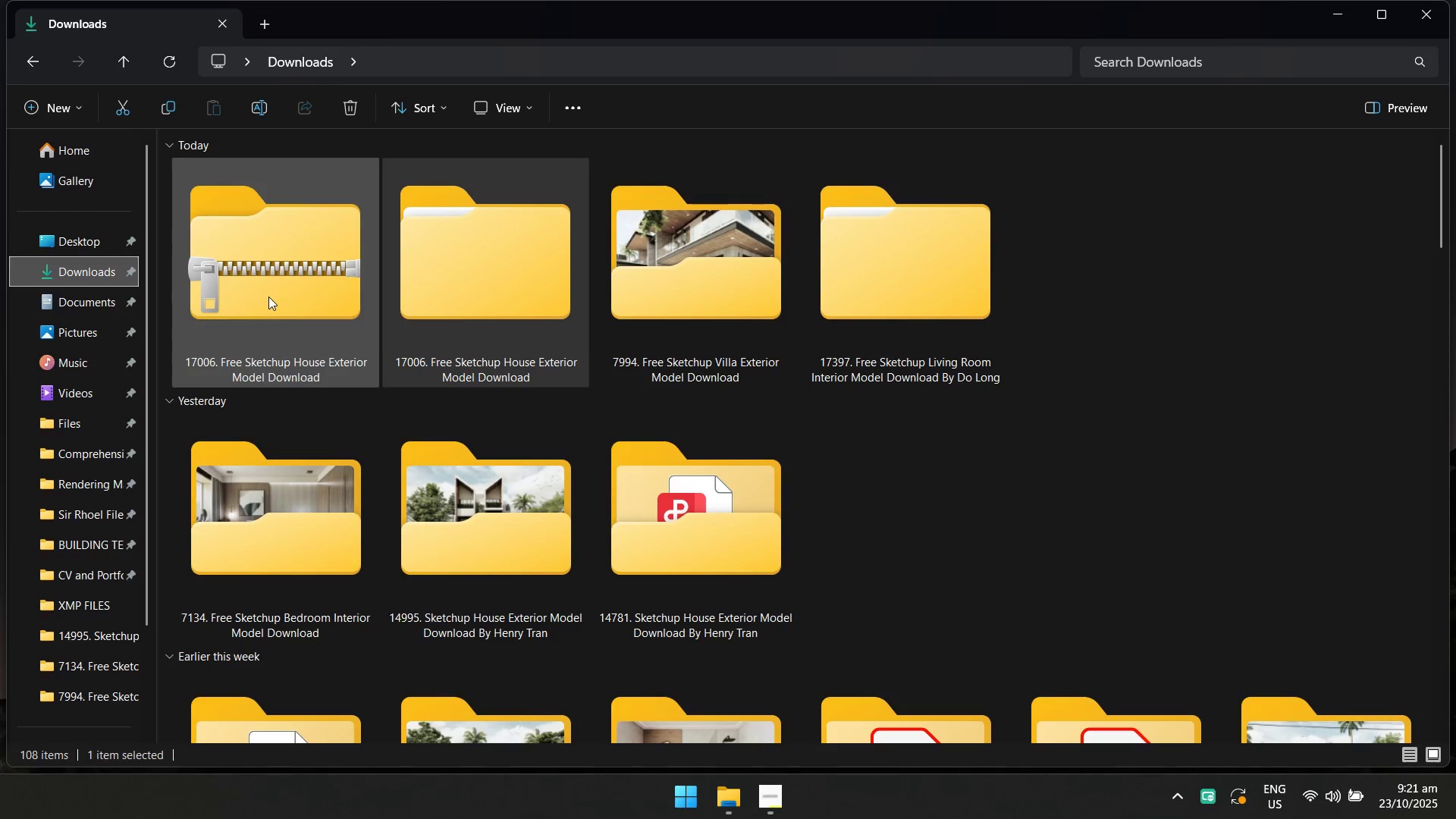 
left_click([268, 297])
 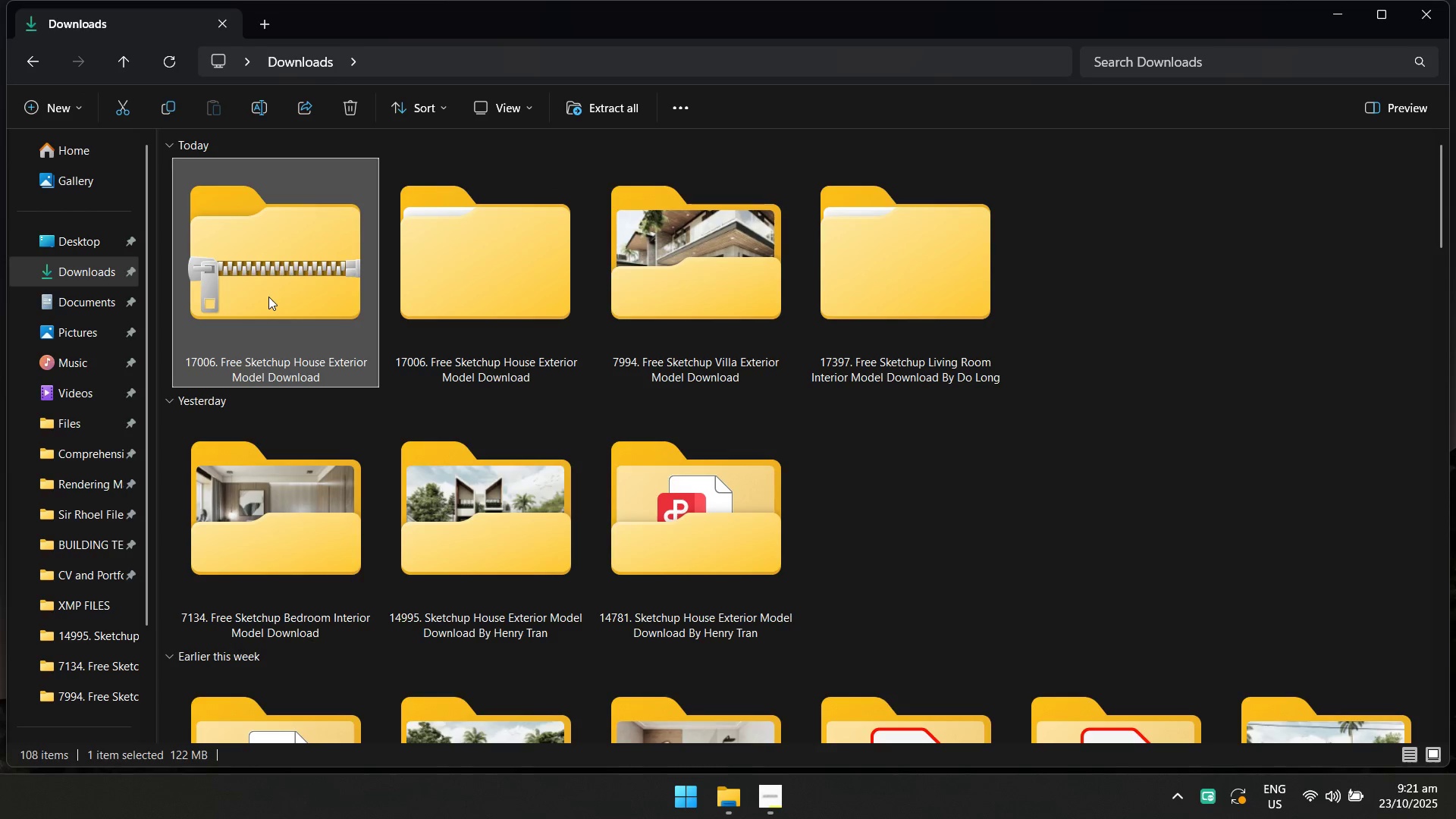 
key(Shift+Delete)
 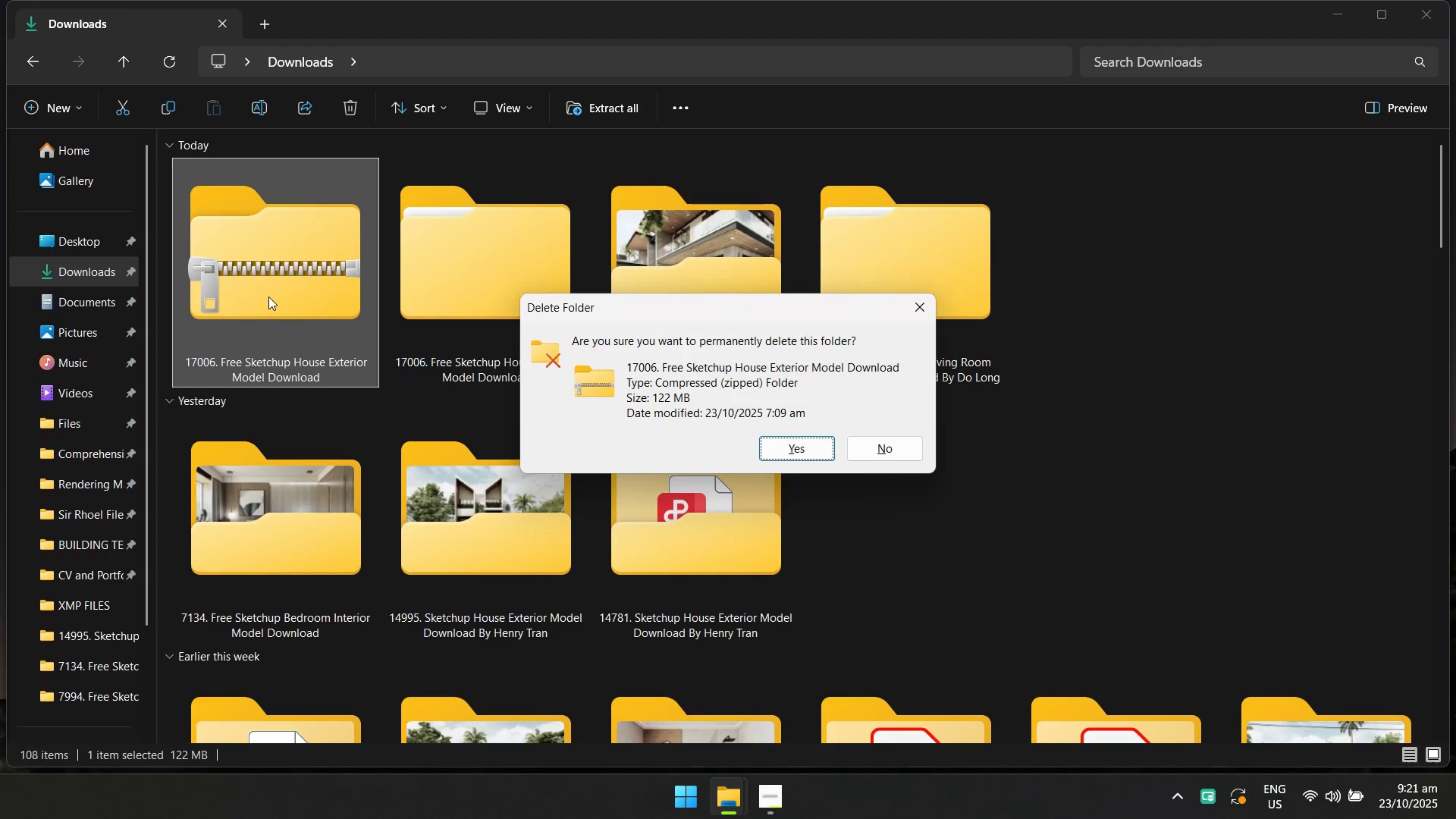 
key(Enter)
 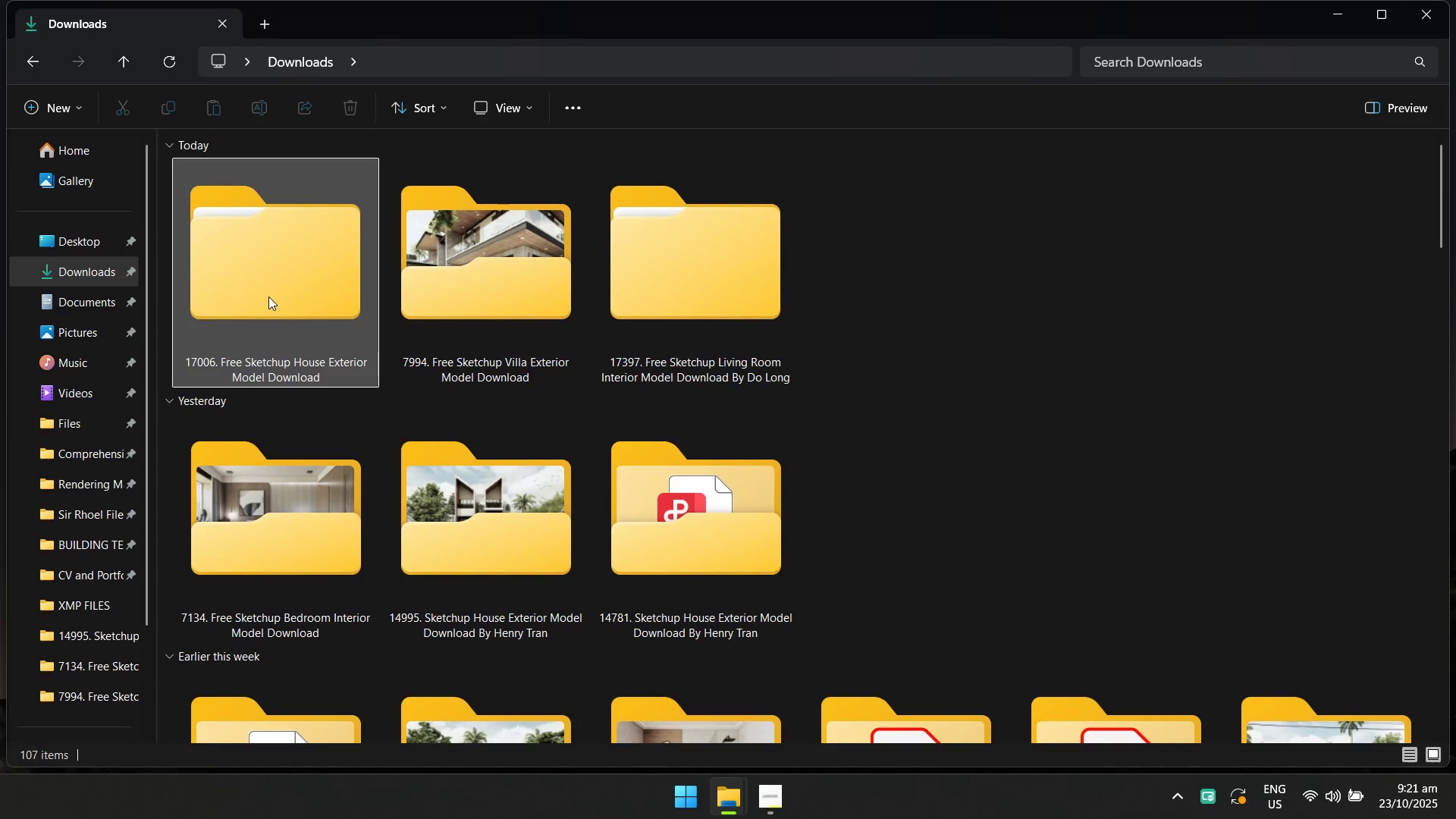 
scroll: coordinate [268, 297], scroll_direction: up, amount: 1.0
 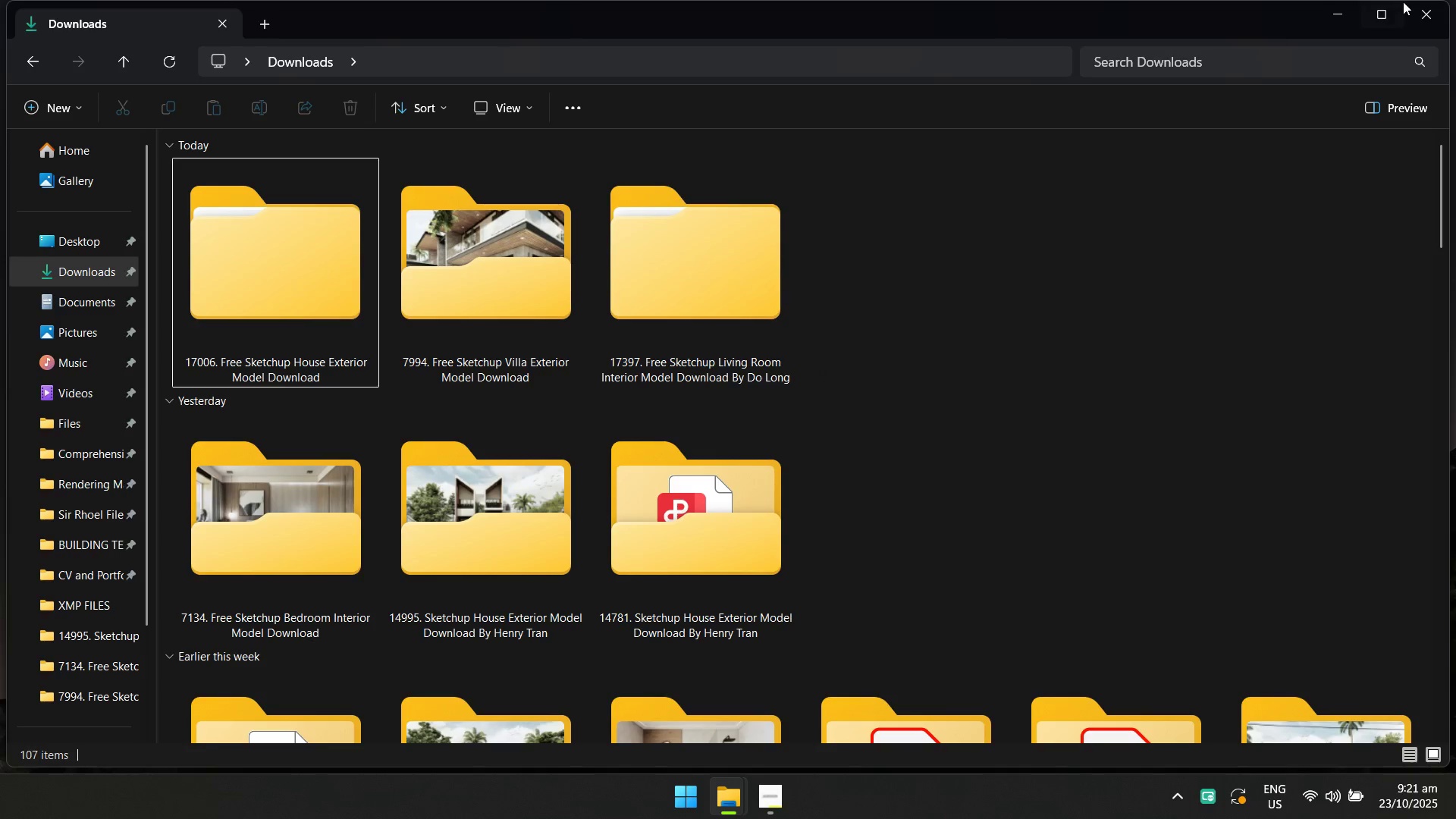 
key(Alt+Tab)
 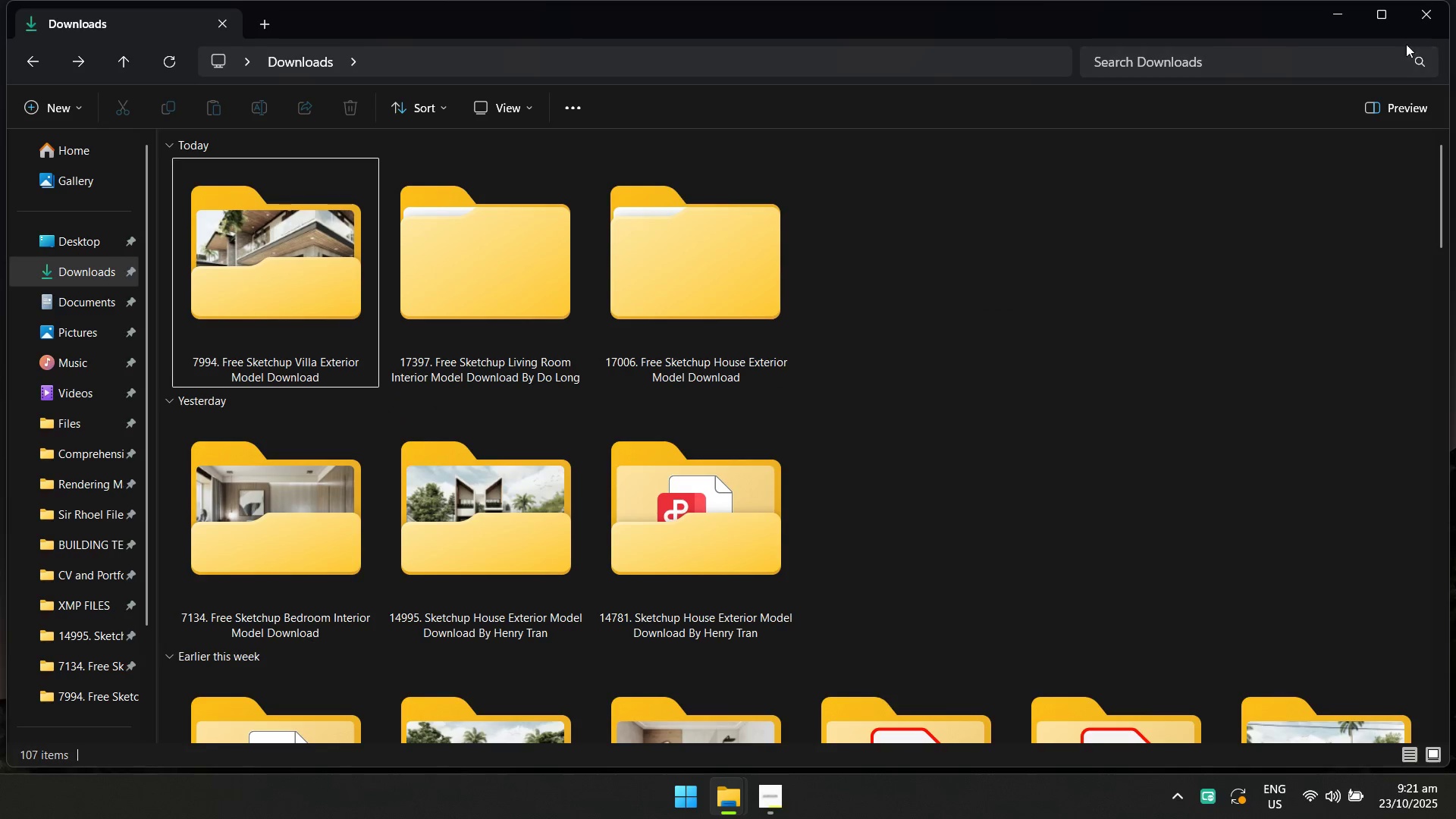 
left_click([1422, 21])
 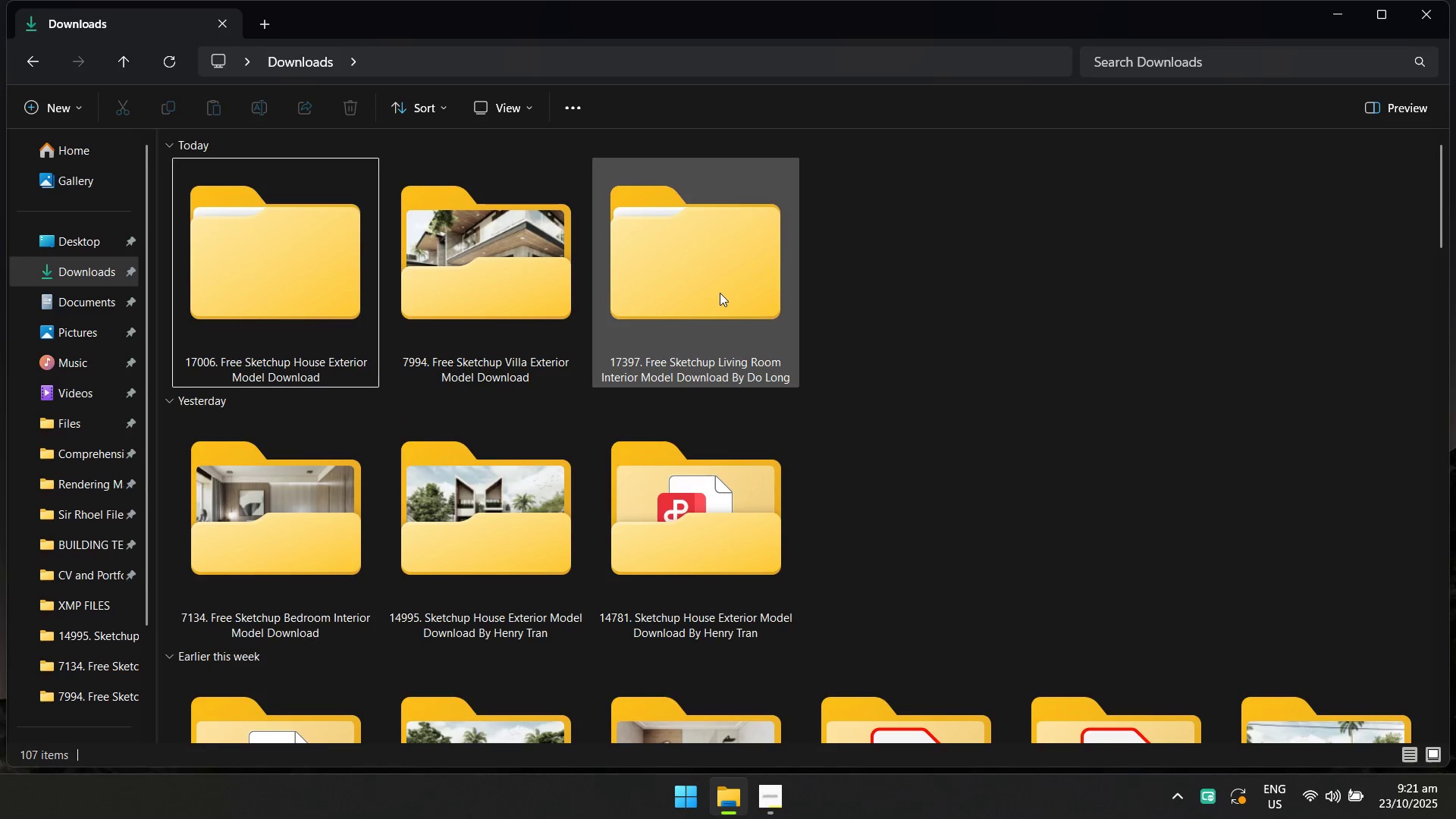 
double_click([720, 293])
 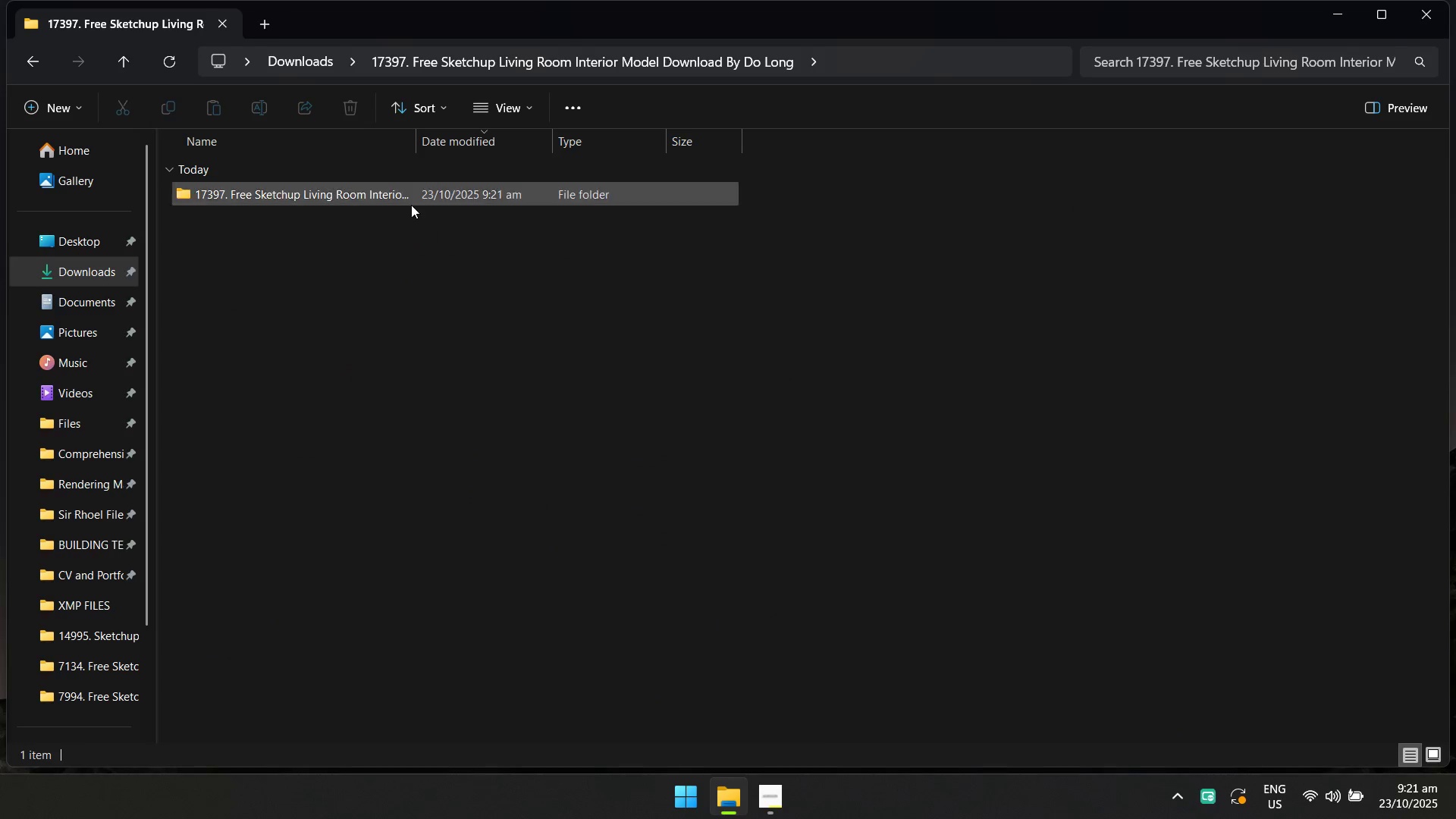 
double_click([410, 201])
 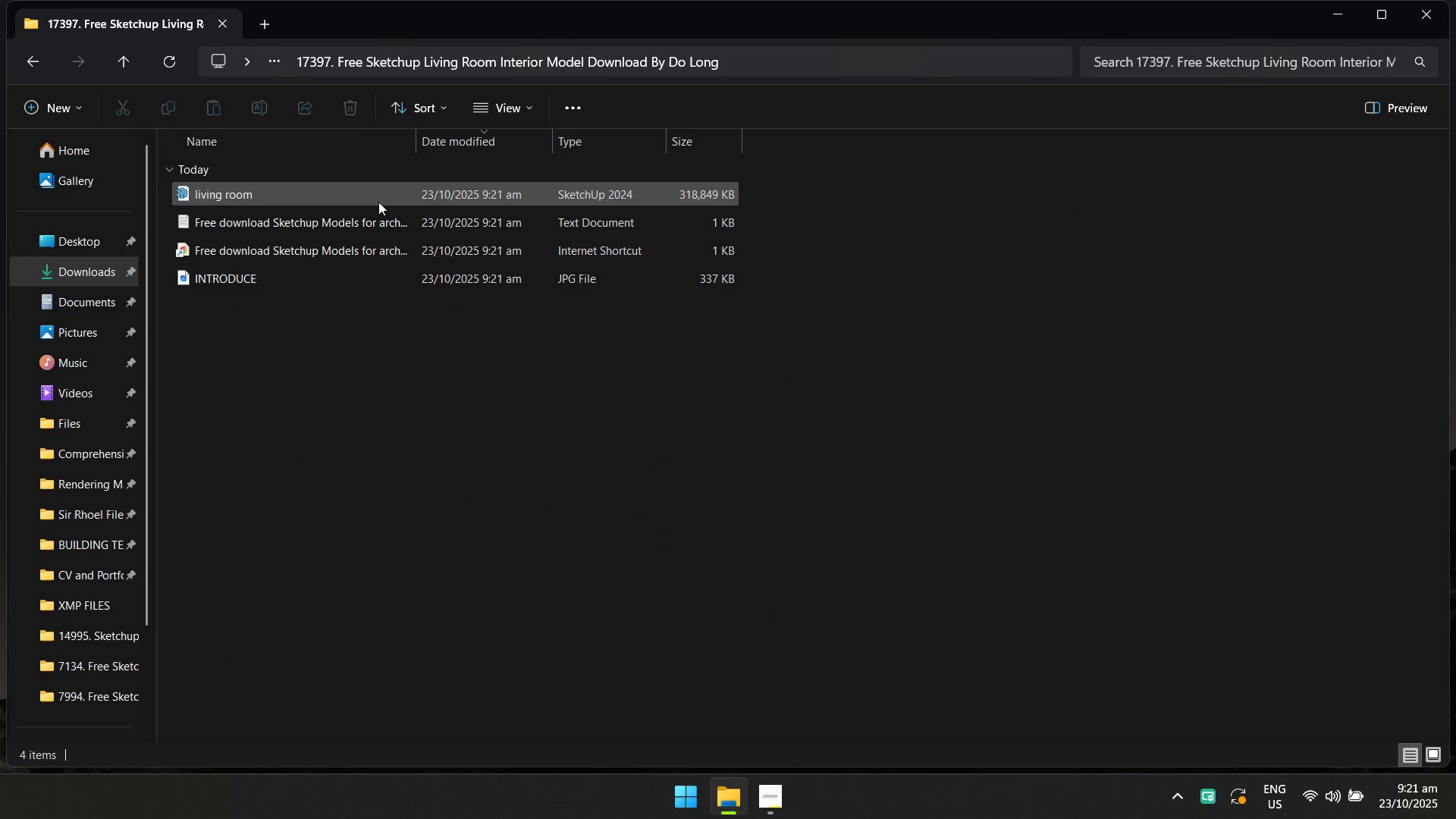 
left_click([378, 201])
 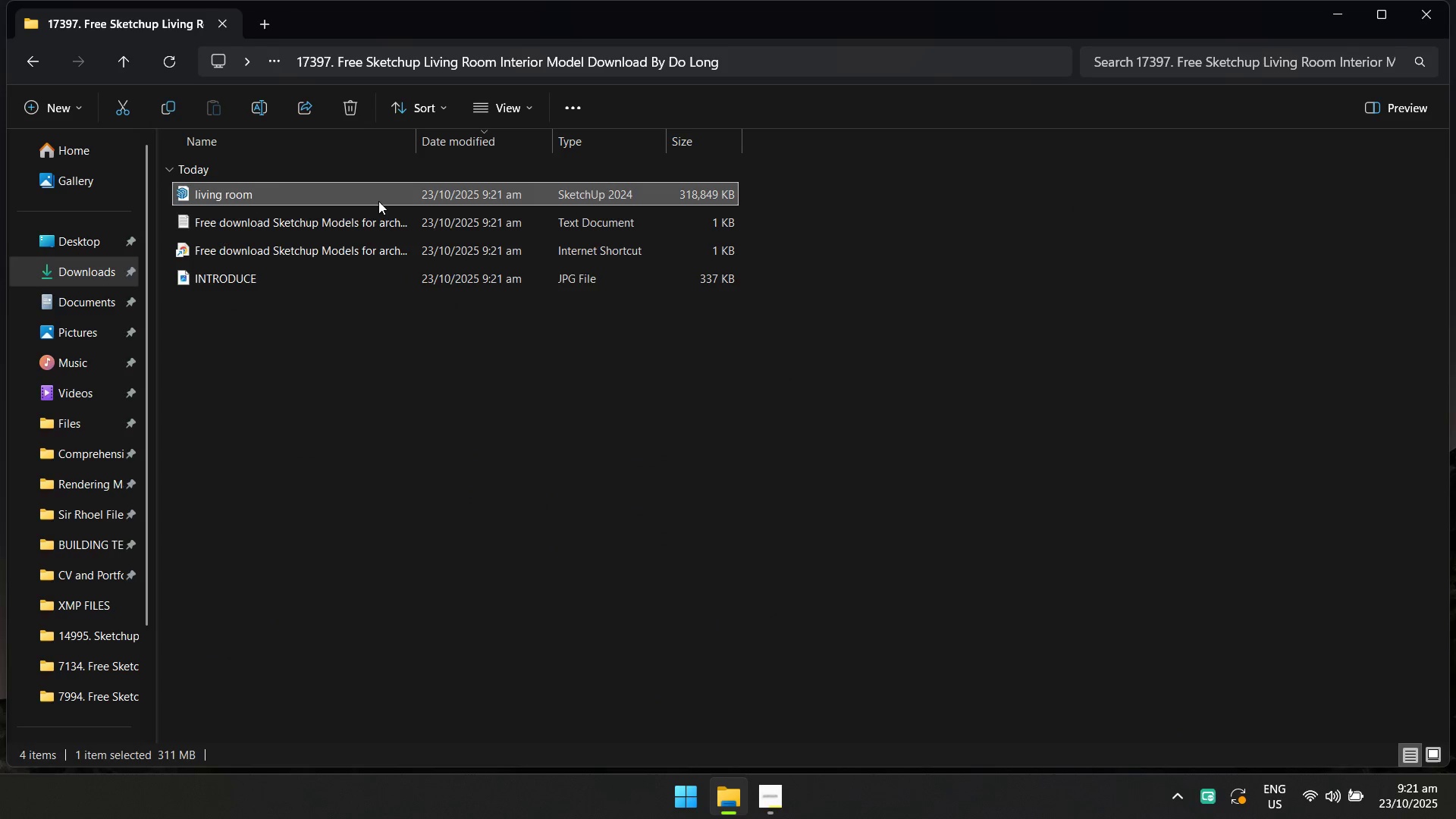 
type([F2]Modern COntempor)
key(Backspace)
key(Backspace)
key(Backspace)
key(Backspace)
key(Backspace)
key(Backspace)
key(Backspace)
key(Backspace)
type(ontemporary Living Room)
 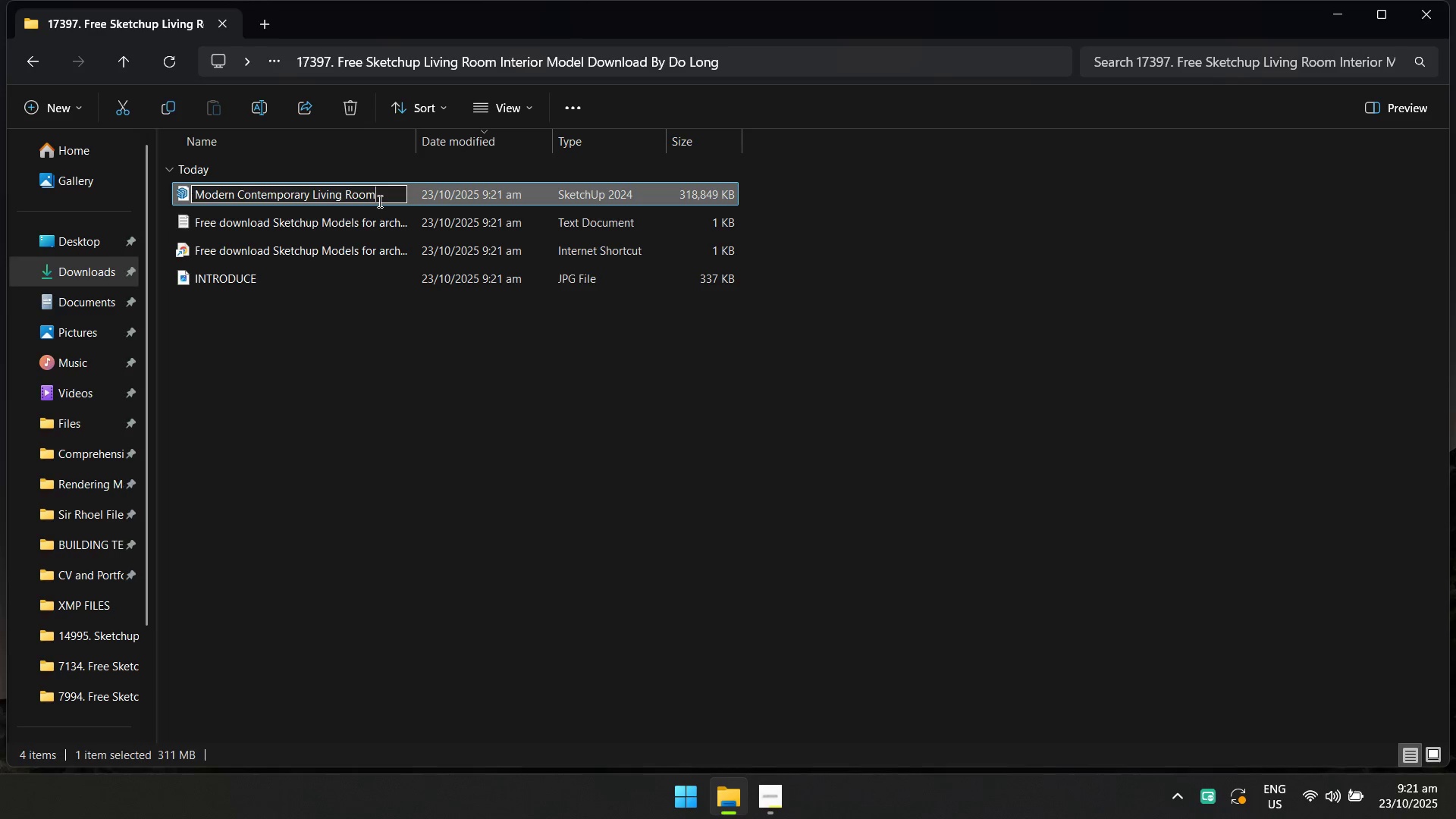 
key(Enter)
 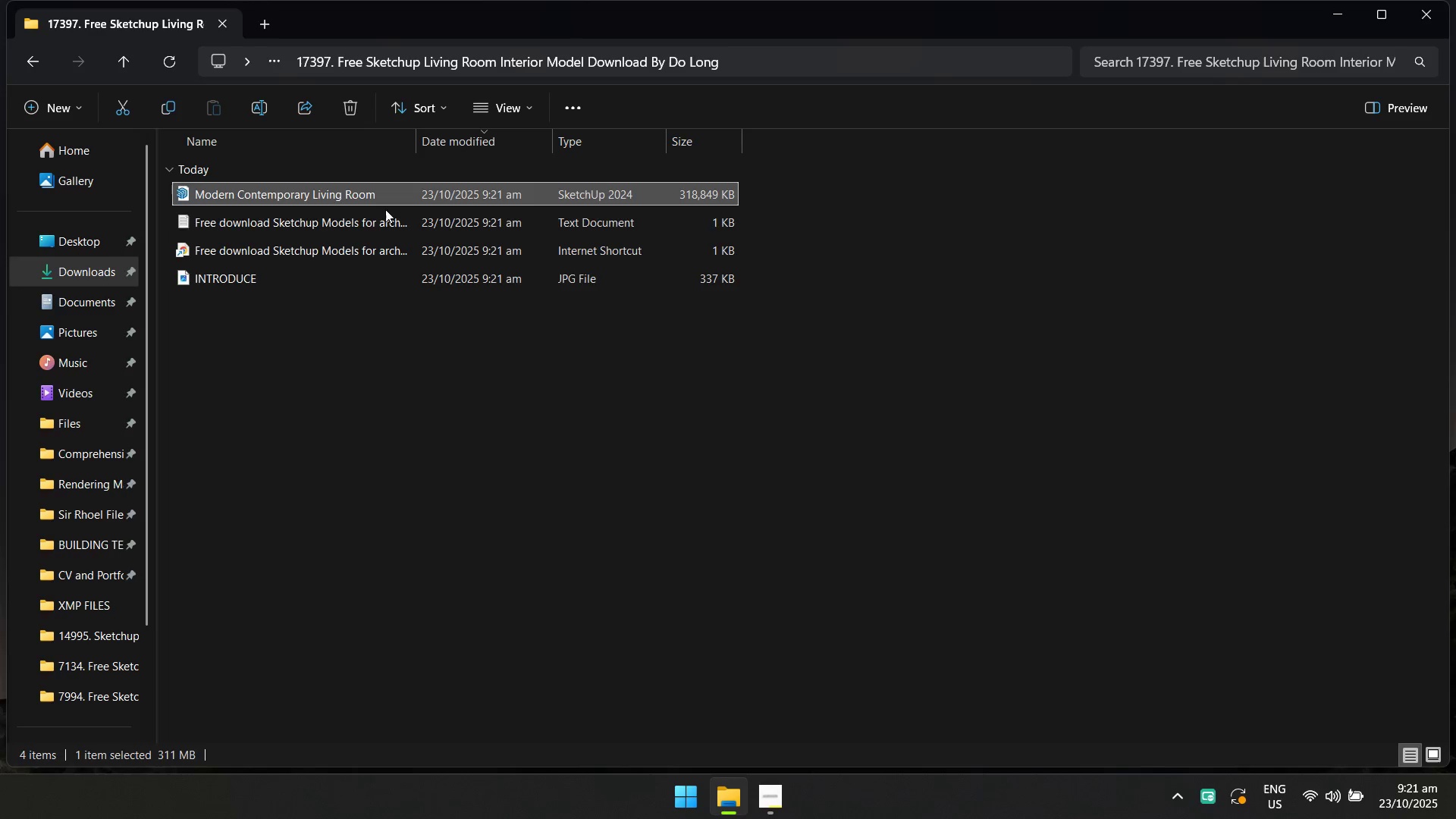 
left_click([388, 227])
 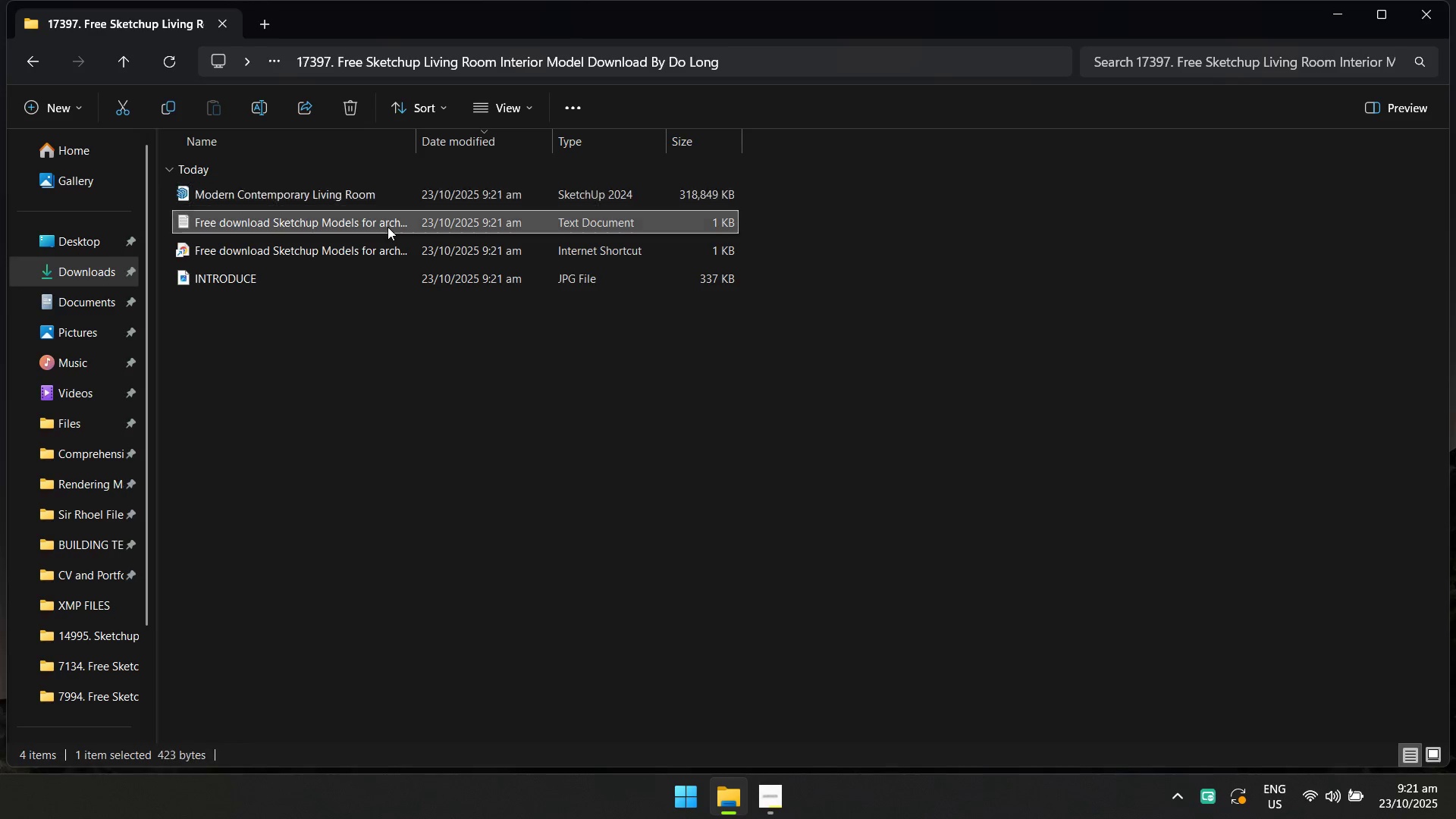 
hold_key(key=ShiftLeft, duration=0.66)
double_click([387, 278])
 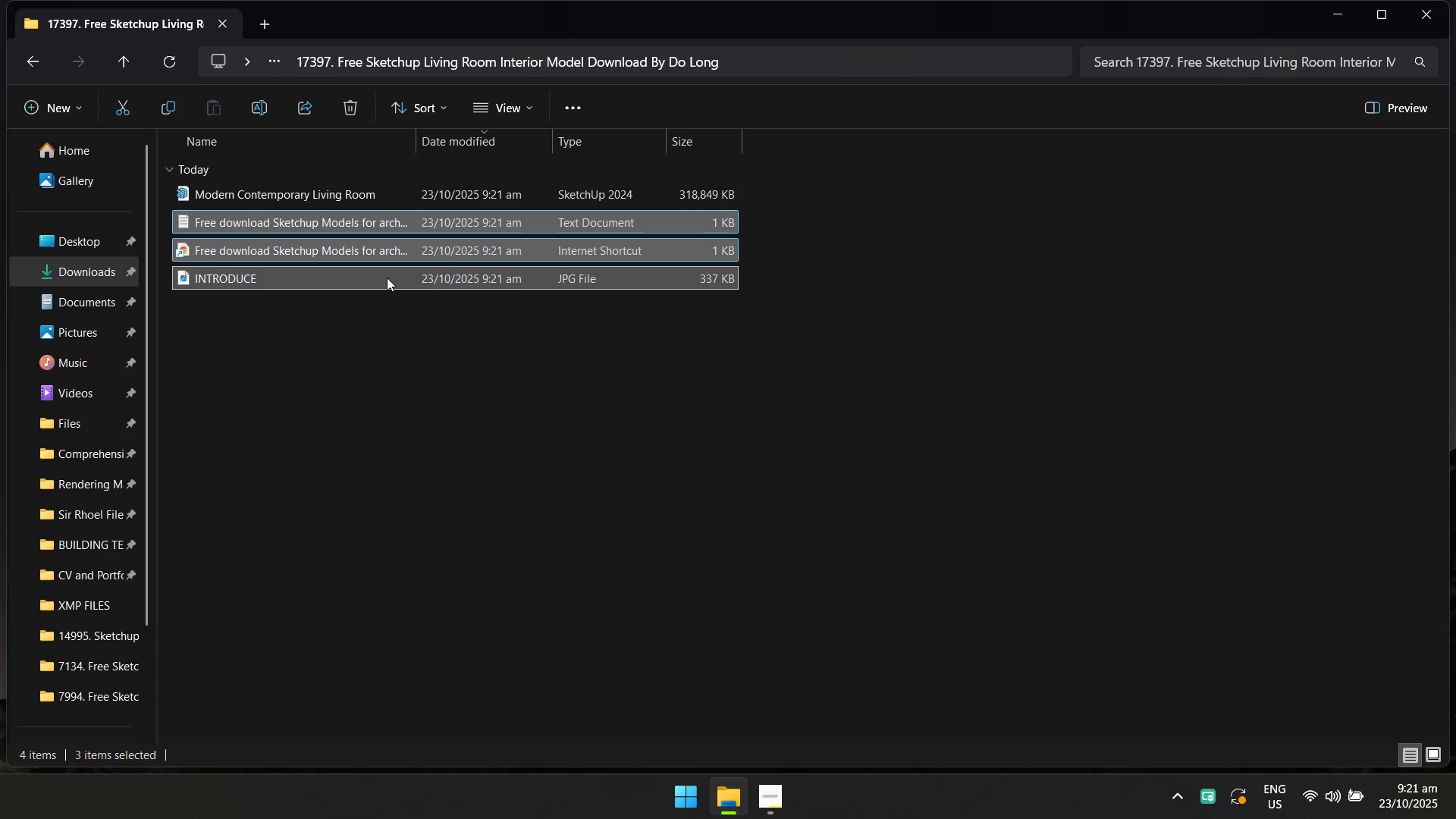 
key(Shift+Delete)
 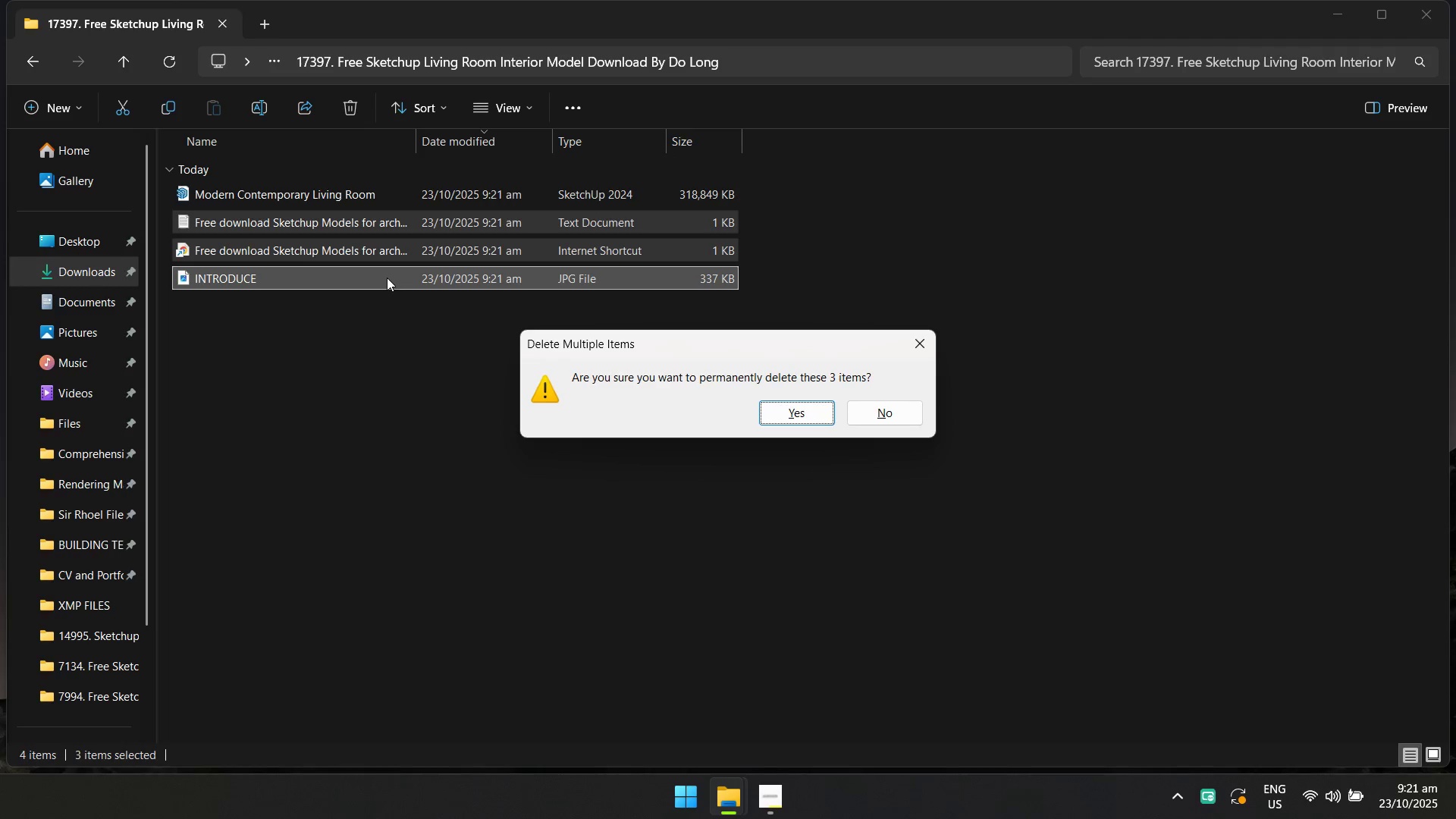 
key(Enter)
 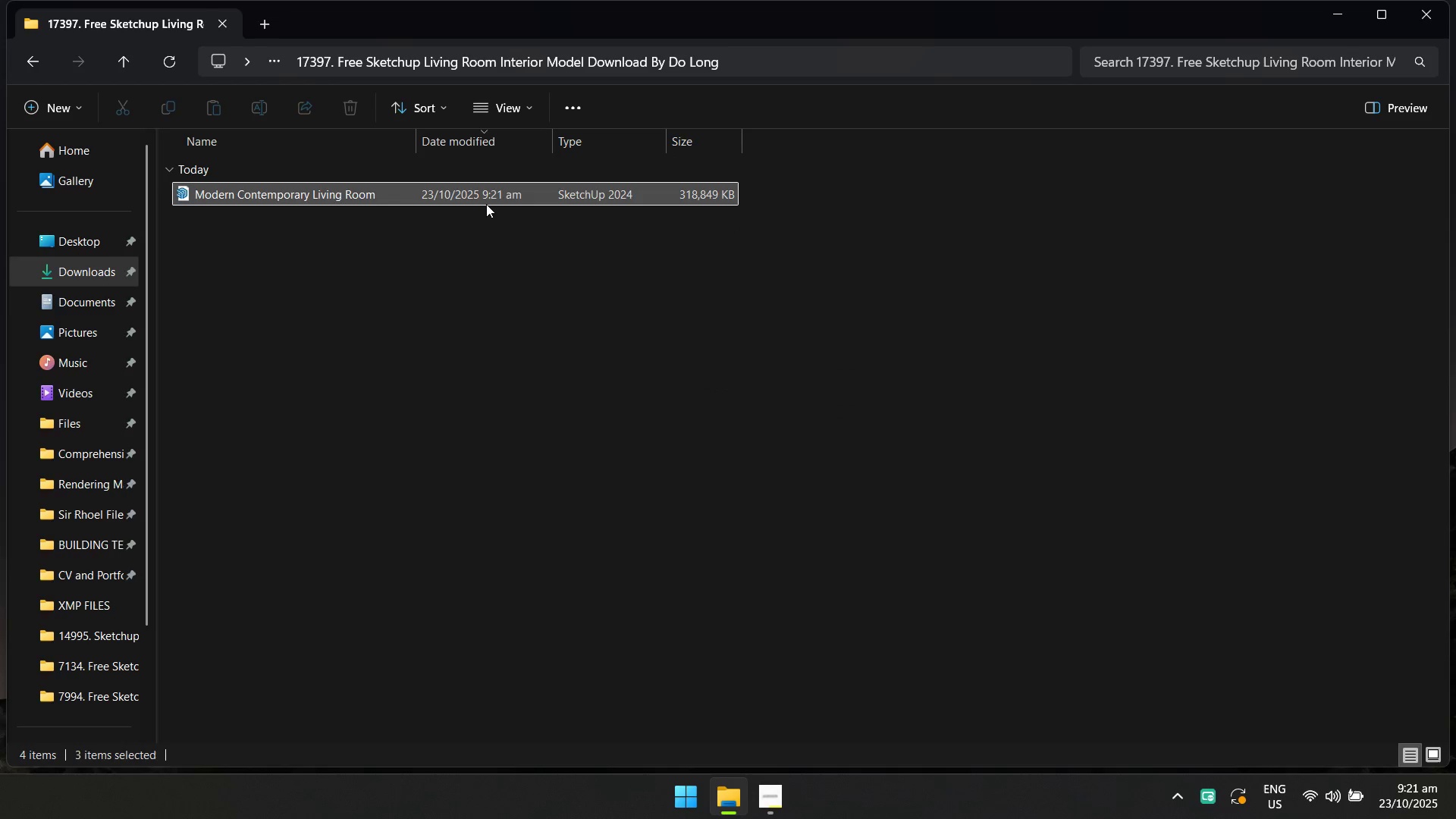 
double_click([486, 204])
 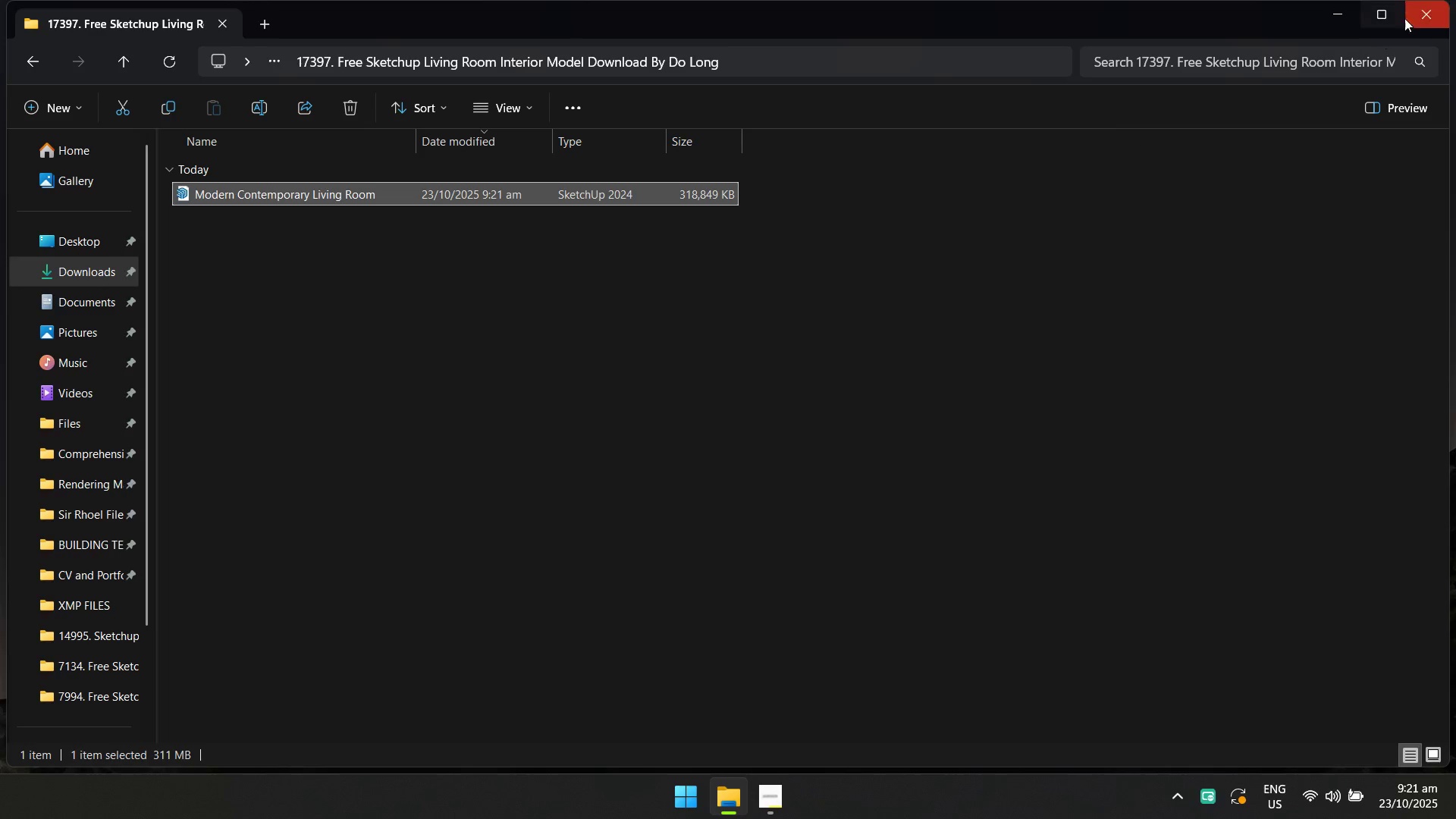 
left_click([1419, 6])
 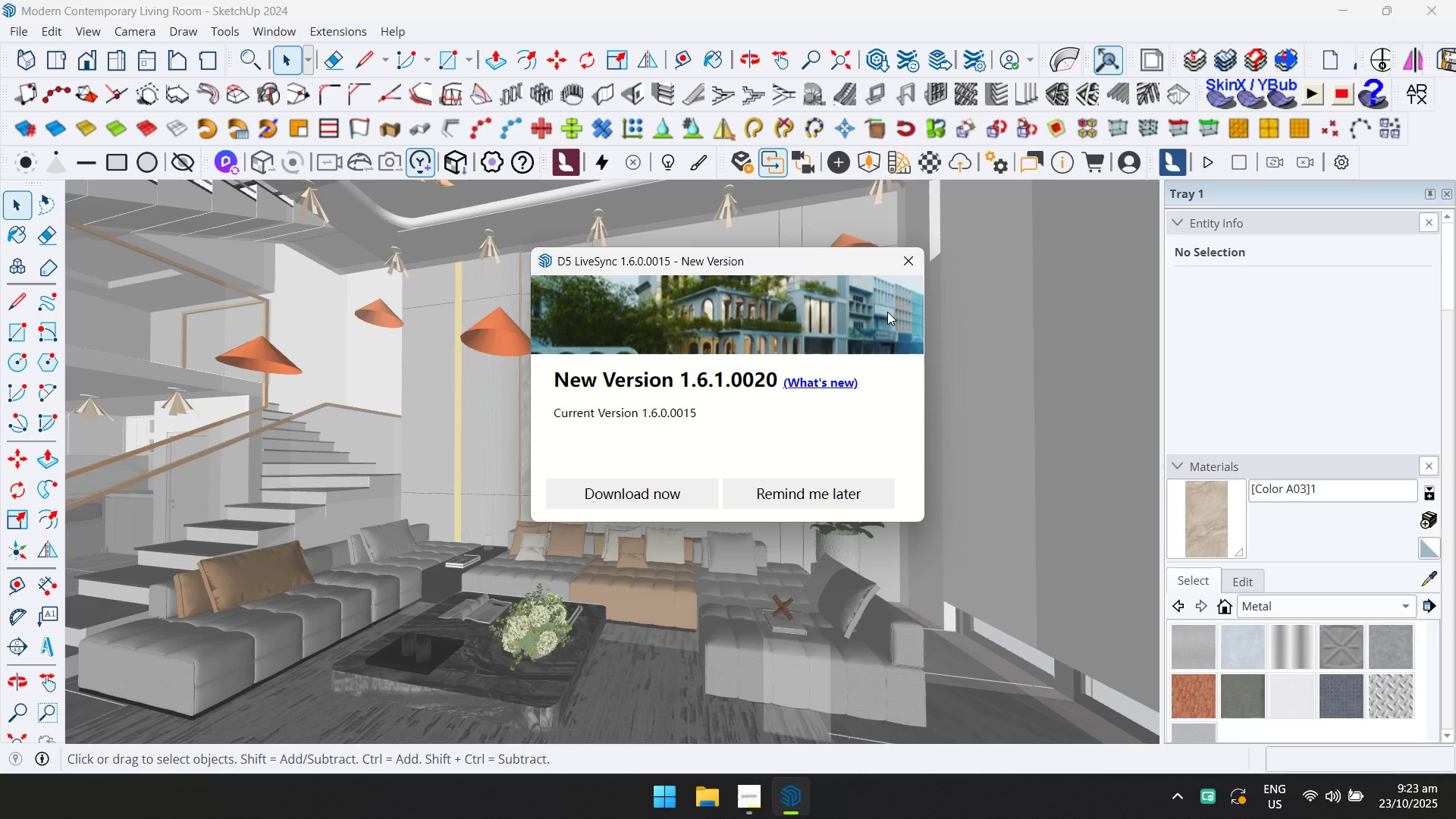 
wait(94.93)
 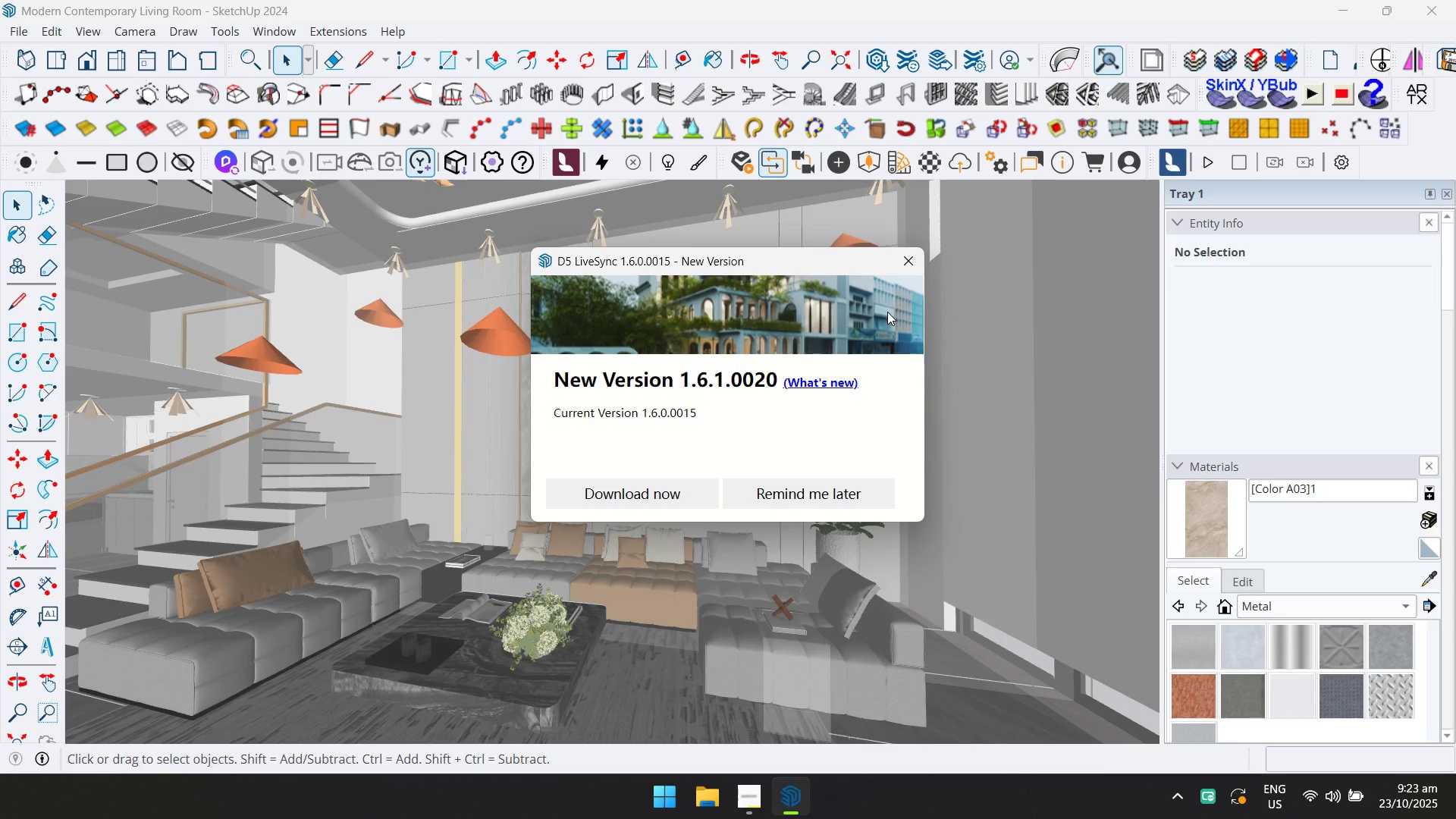 
left_click([908, 260])
 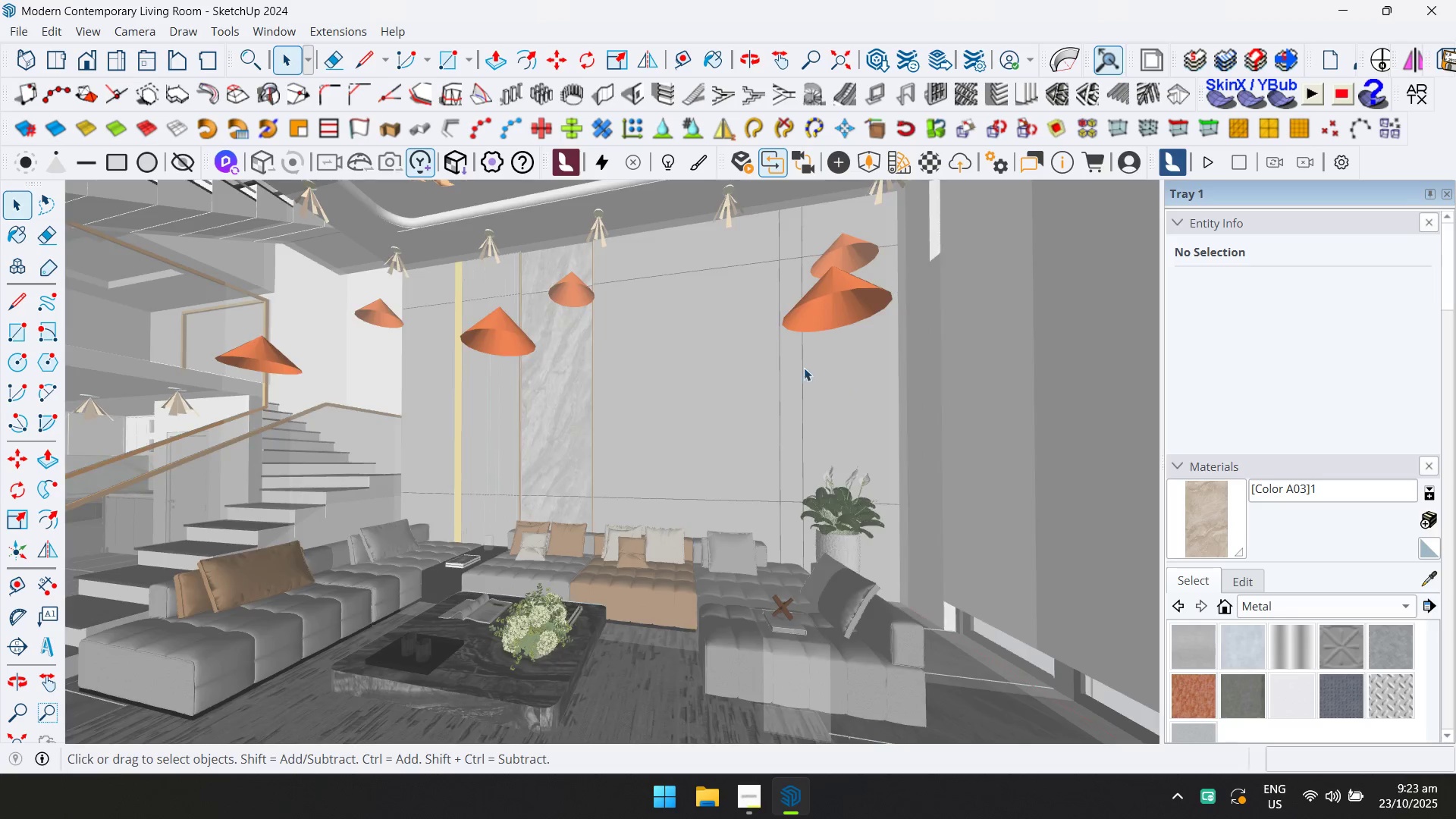 
scroll: coordinate [900, 475], scroll_direction: down, amount: 2.0
 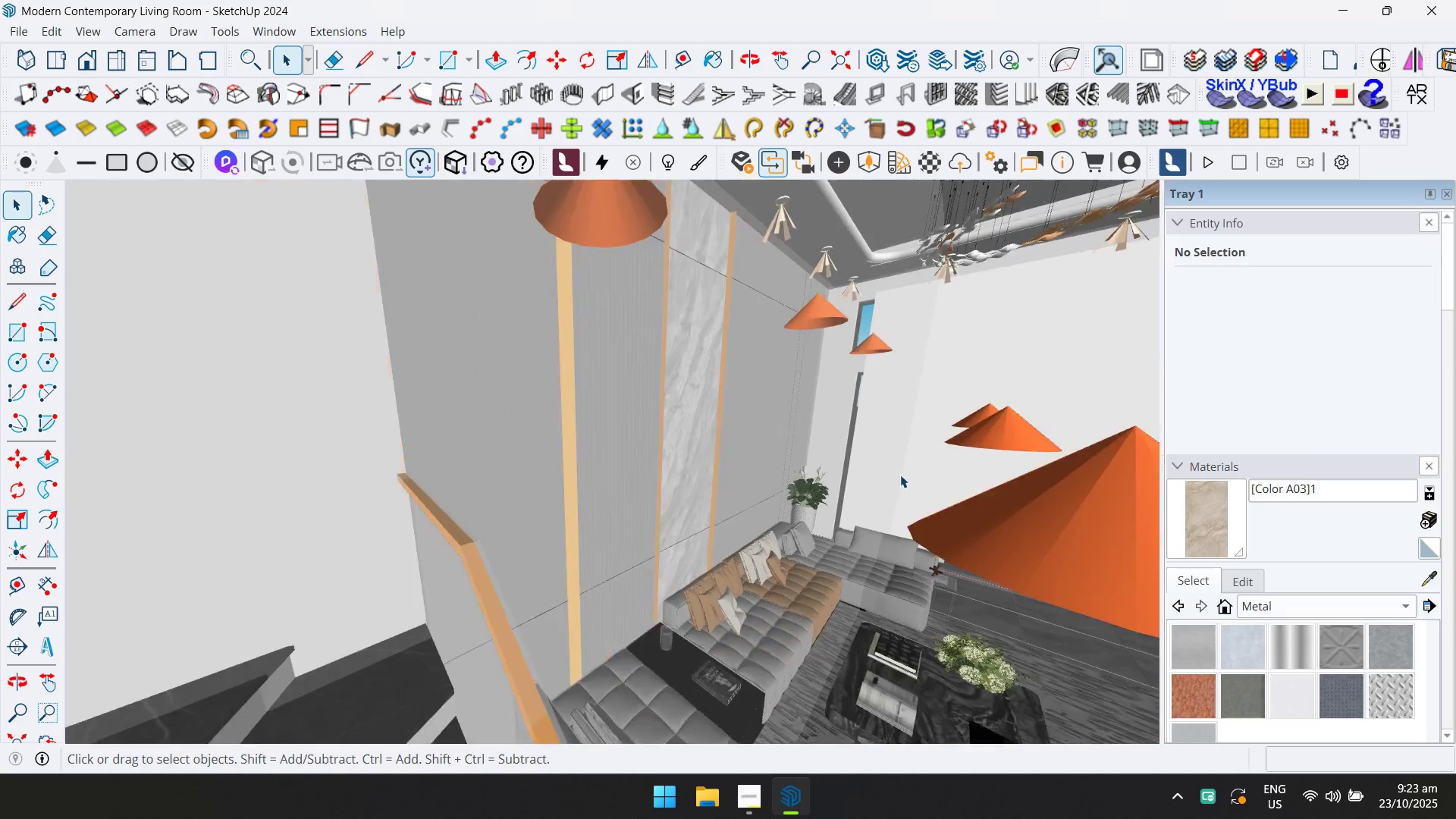 
hold_key(key=ShiftLeft, duration=0.44)
 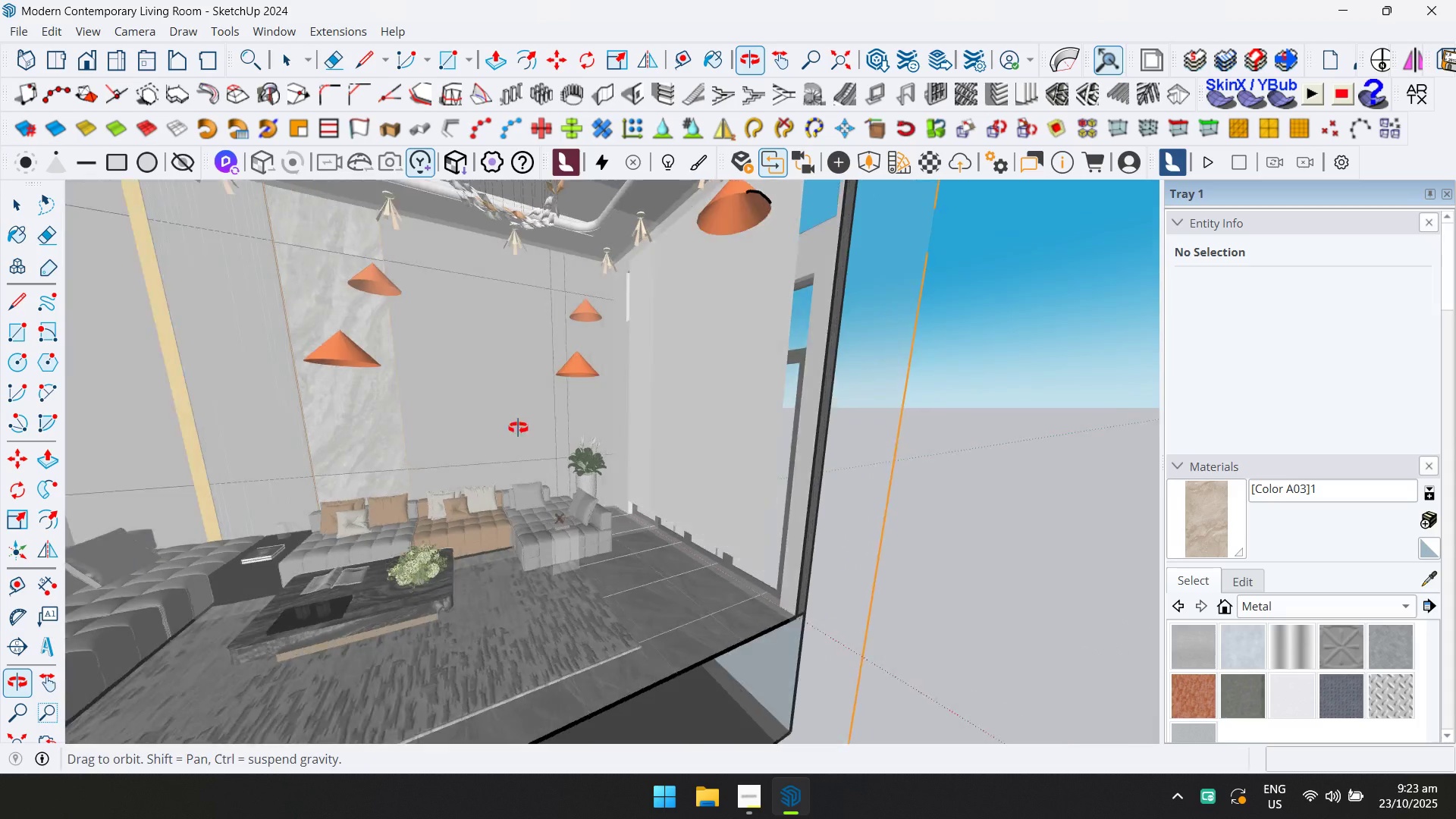 
scroll: coordinate [863, 412], scroll_direction: down, amount: 45.0
 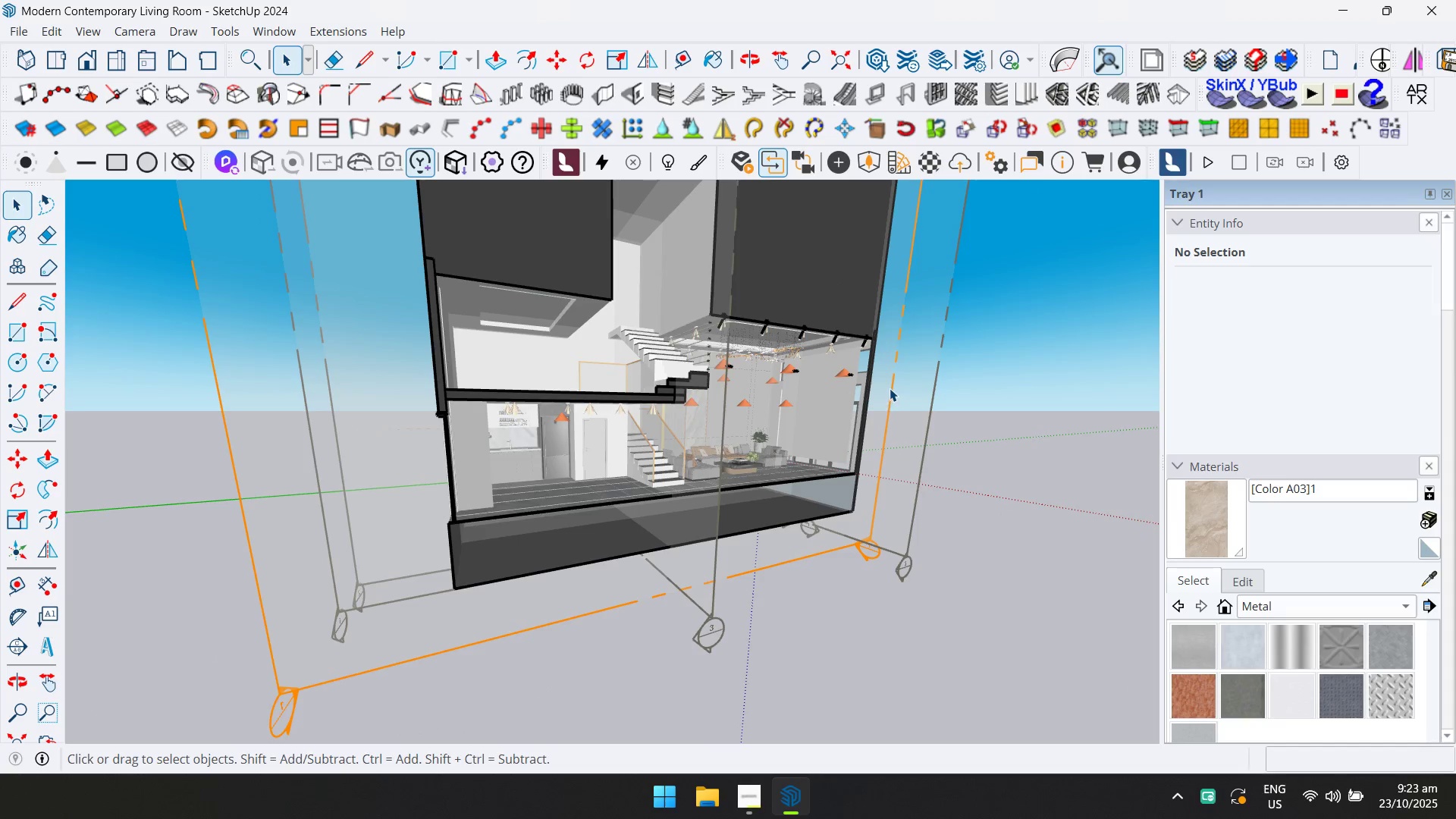 
left_click([890, 388])
 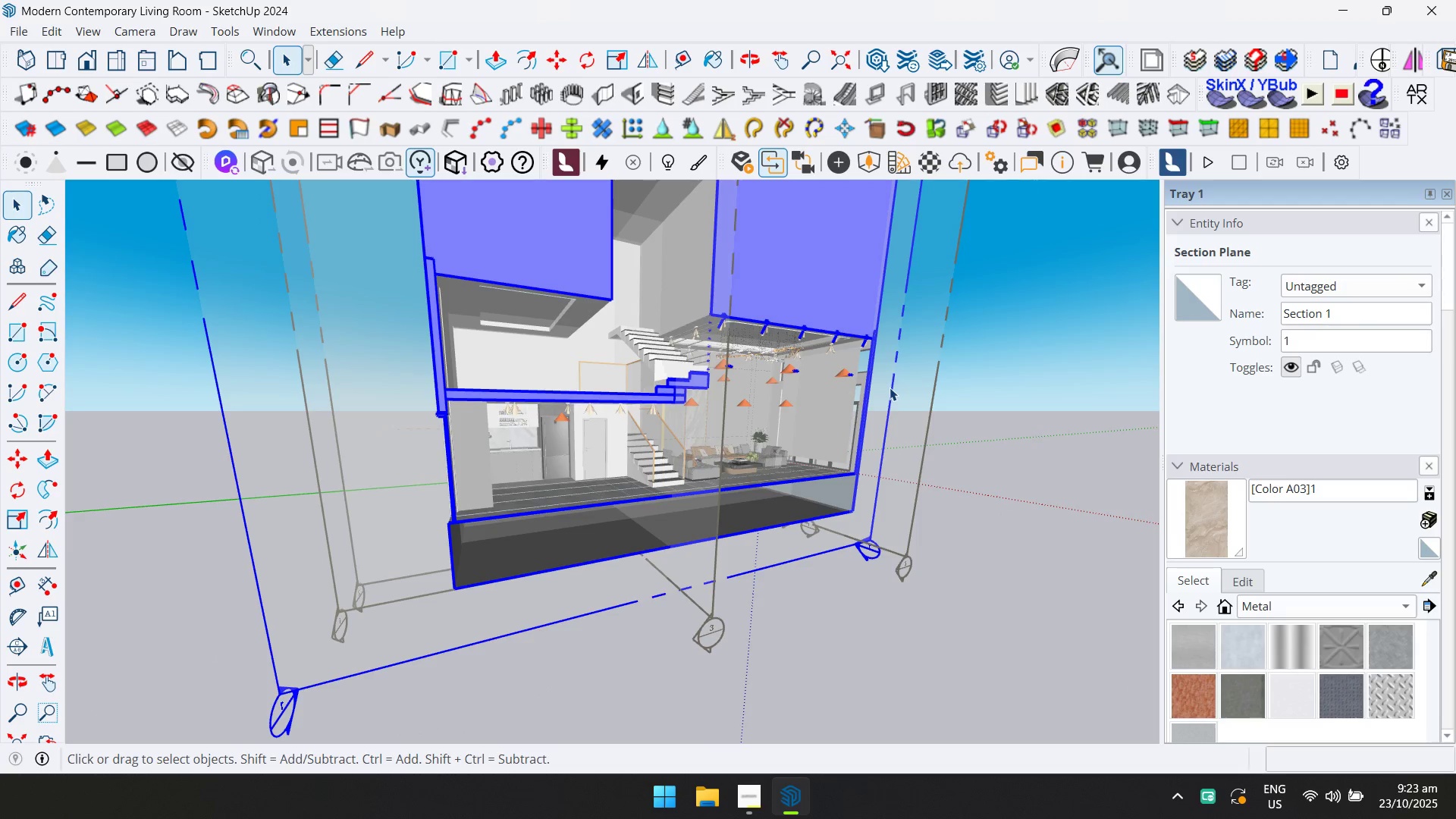 
key(Delete)
 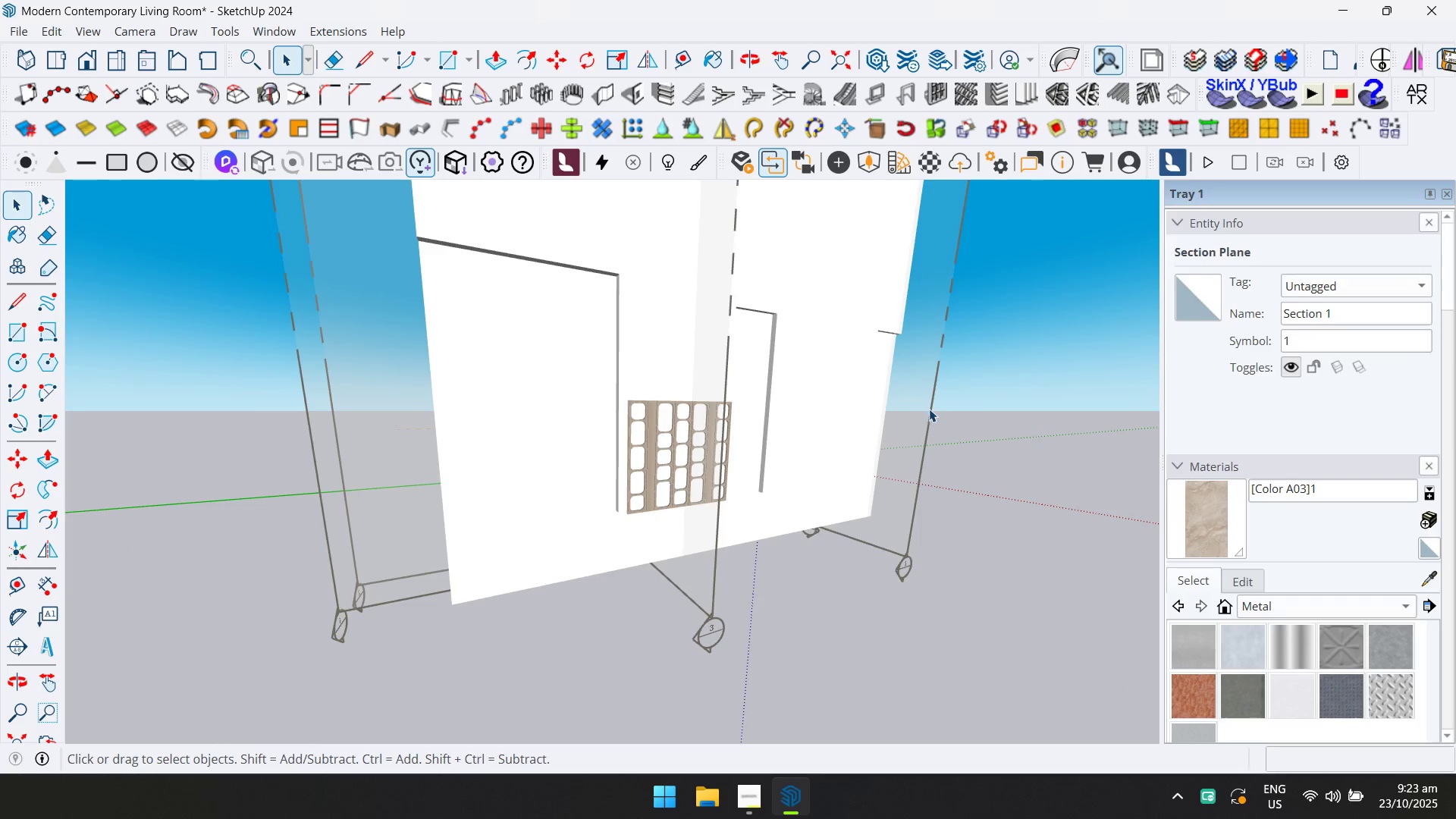 
left_click([933, 410])
 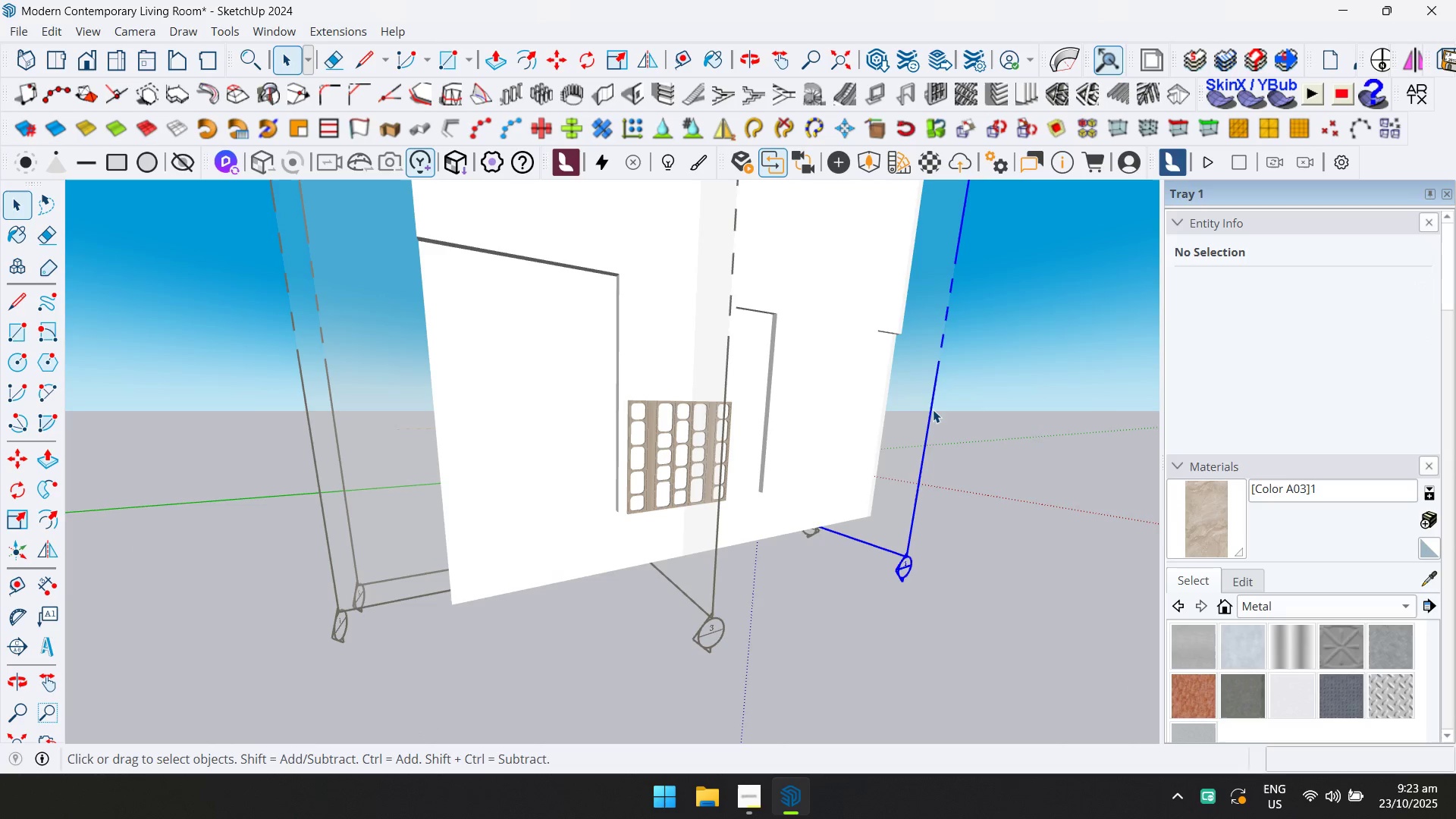 
key(Delete)
 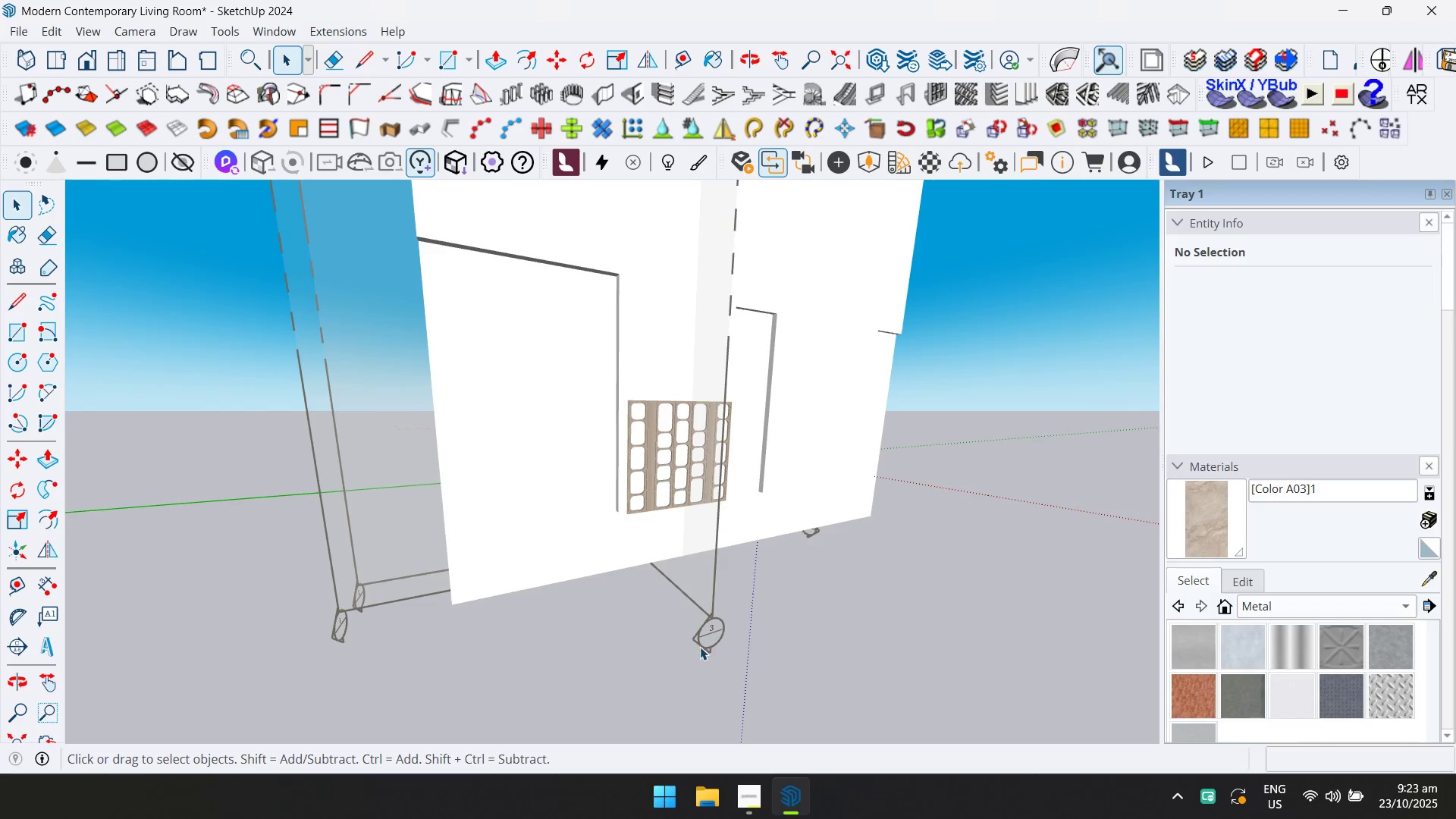 
left_click([701, 646])
 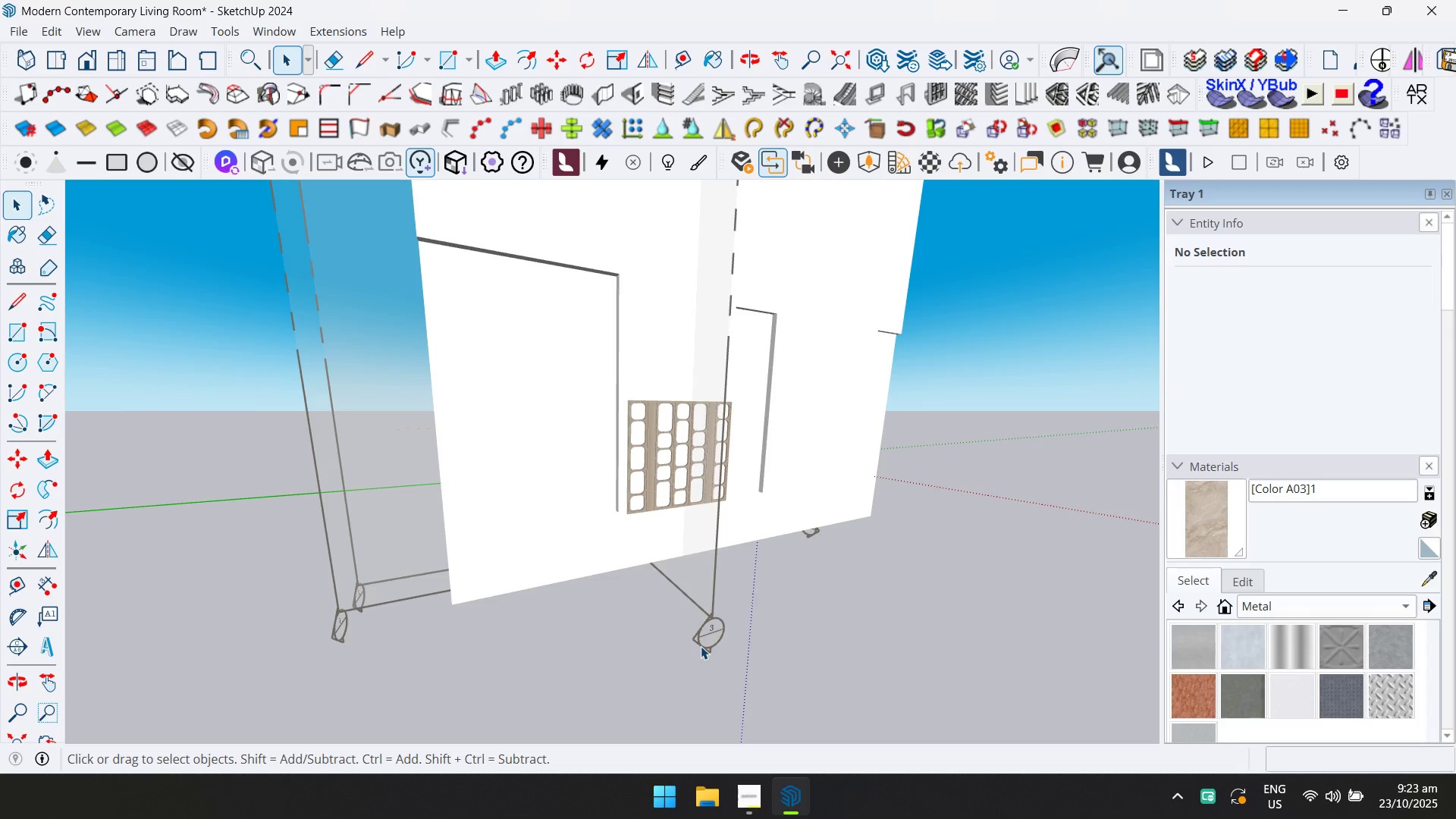 
key(Delete)
 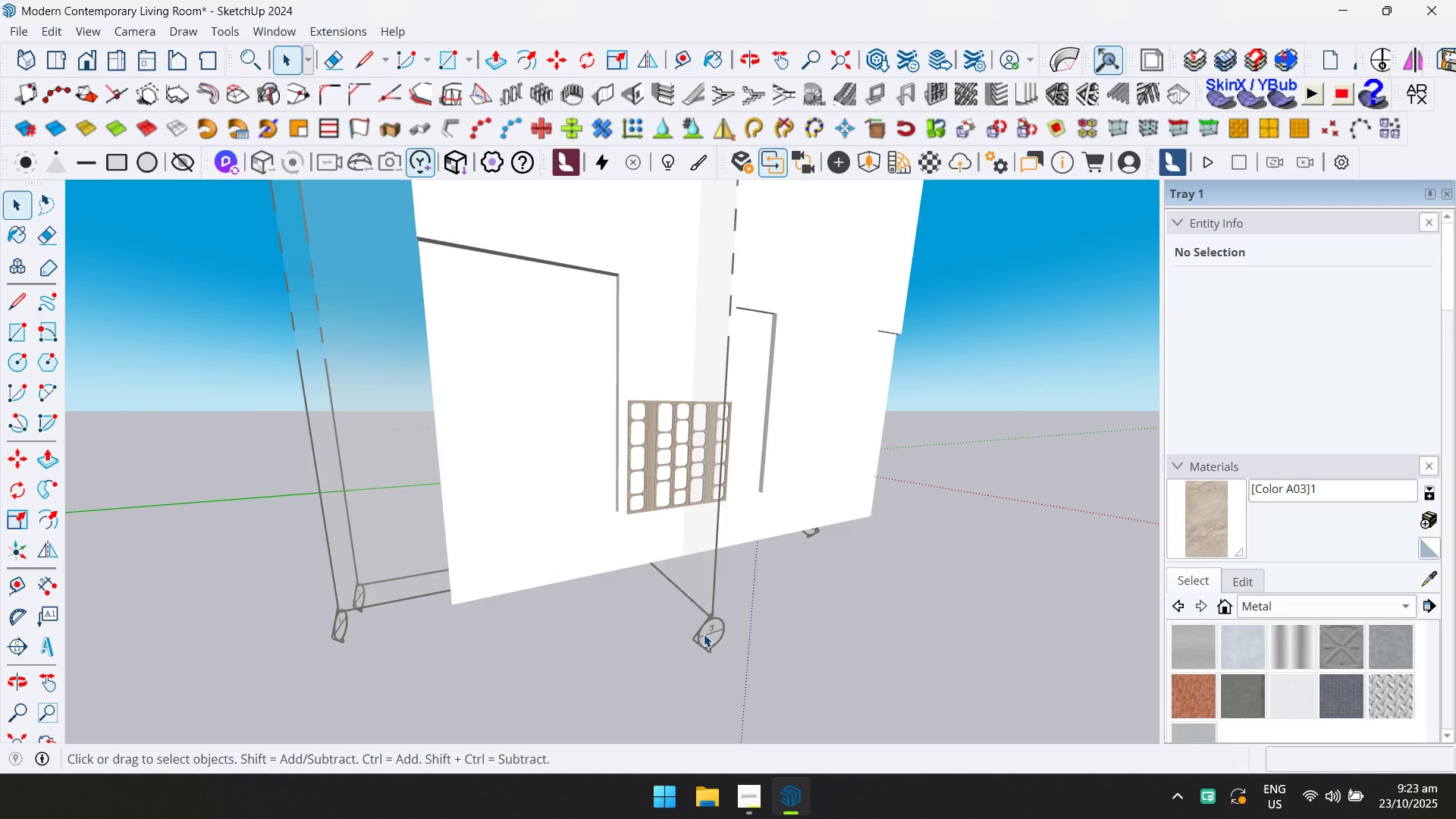 
double_click([704, 634])
 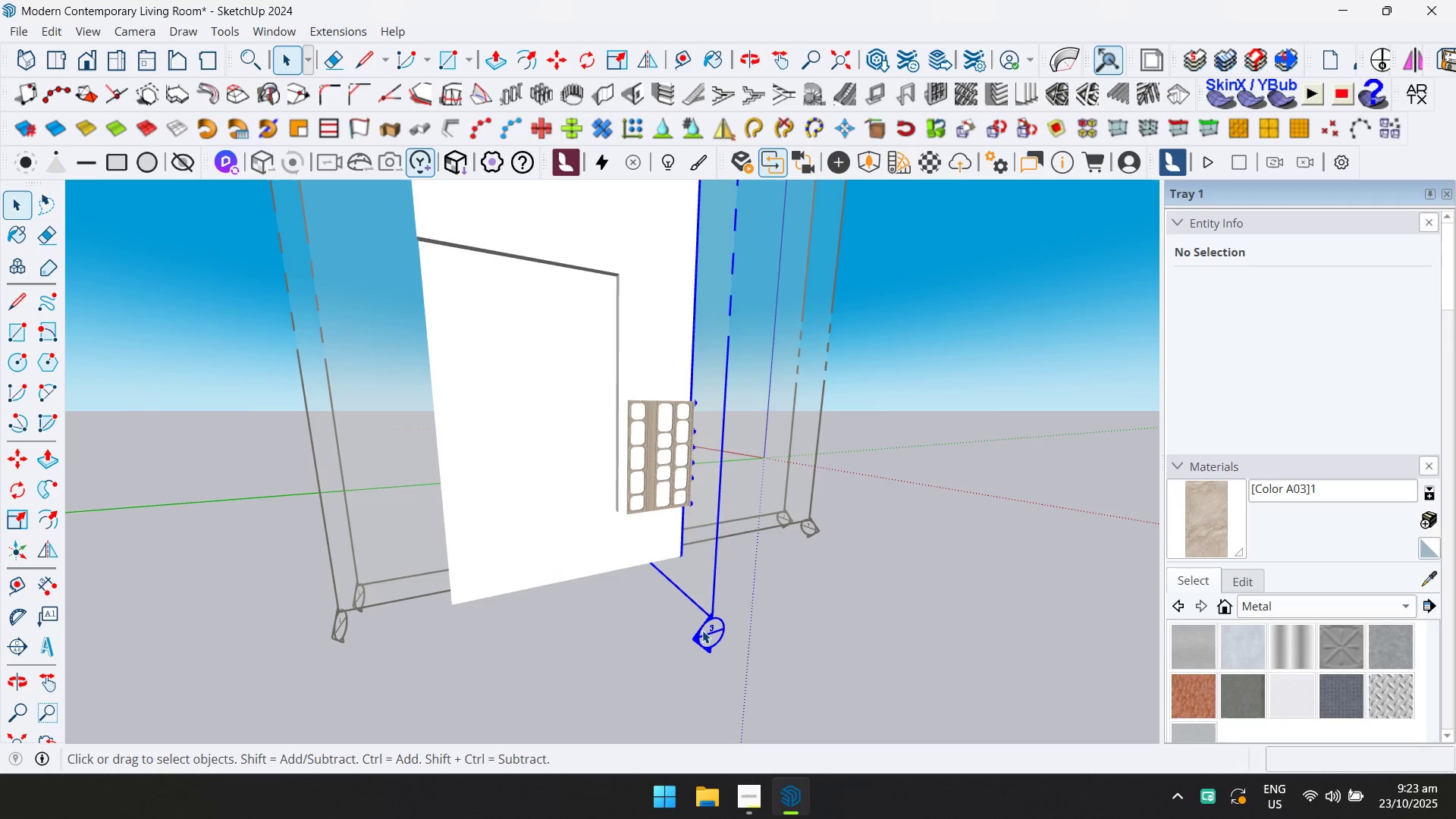 
key(Delete)
 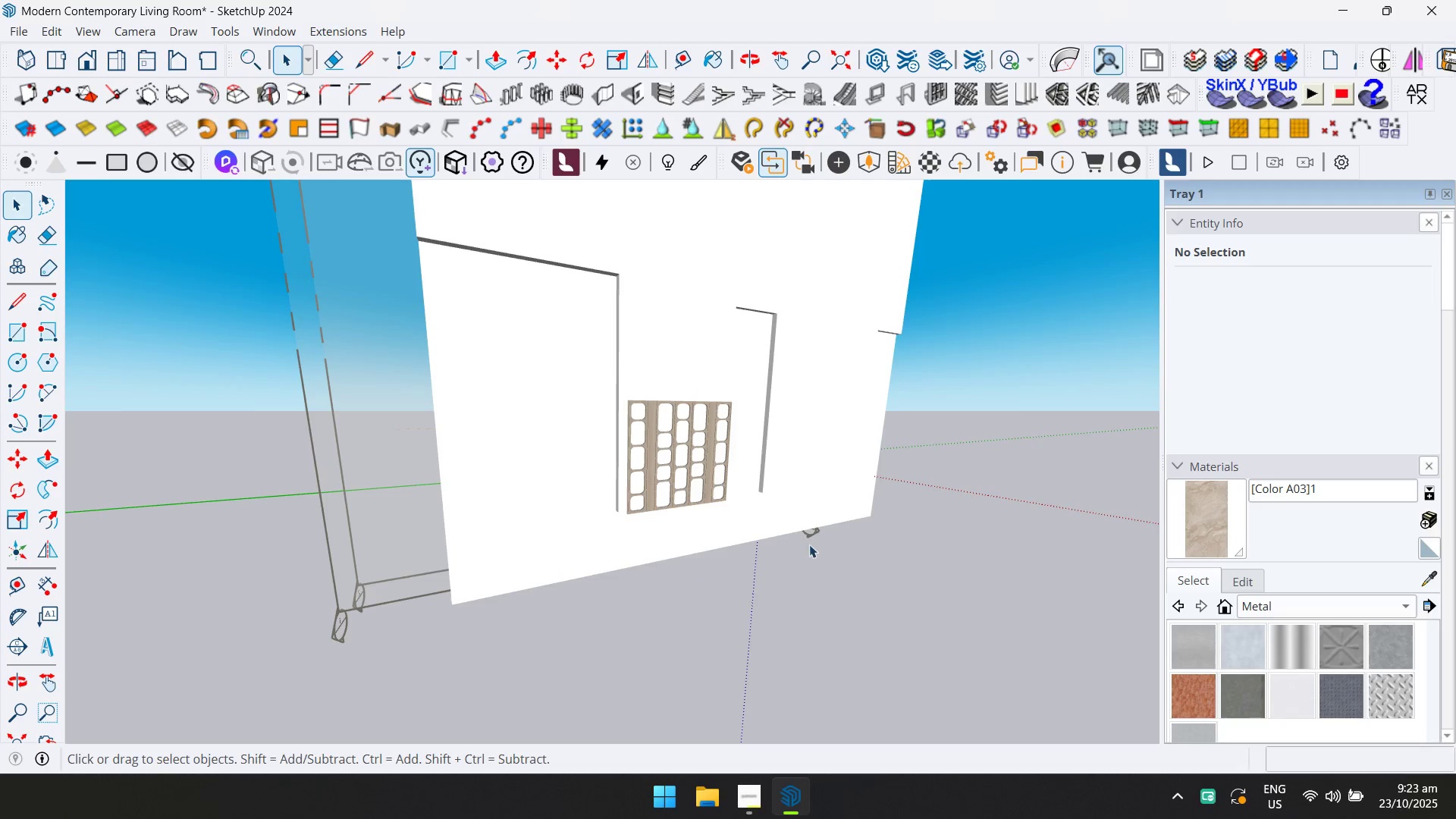 
left_click([812, 536])
 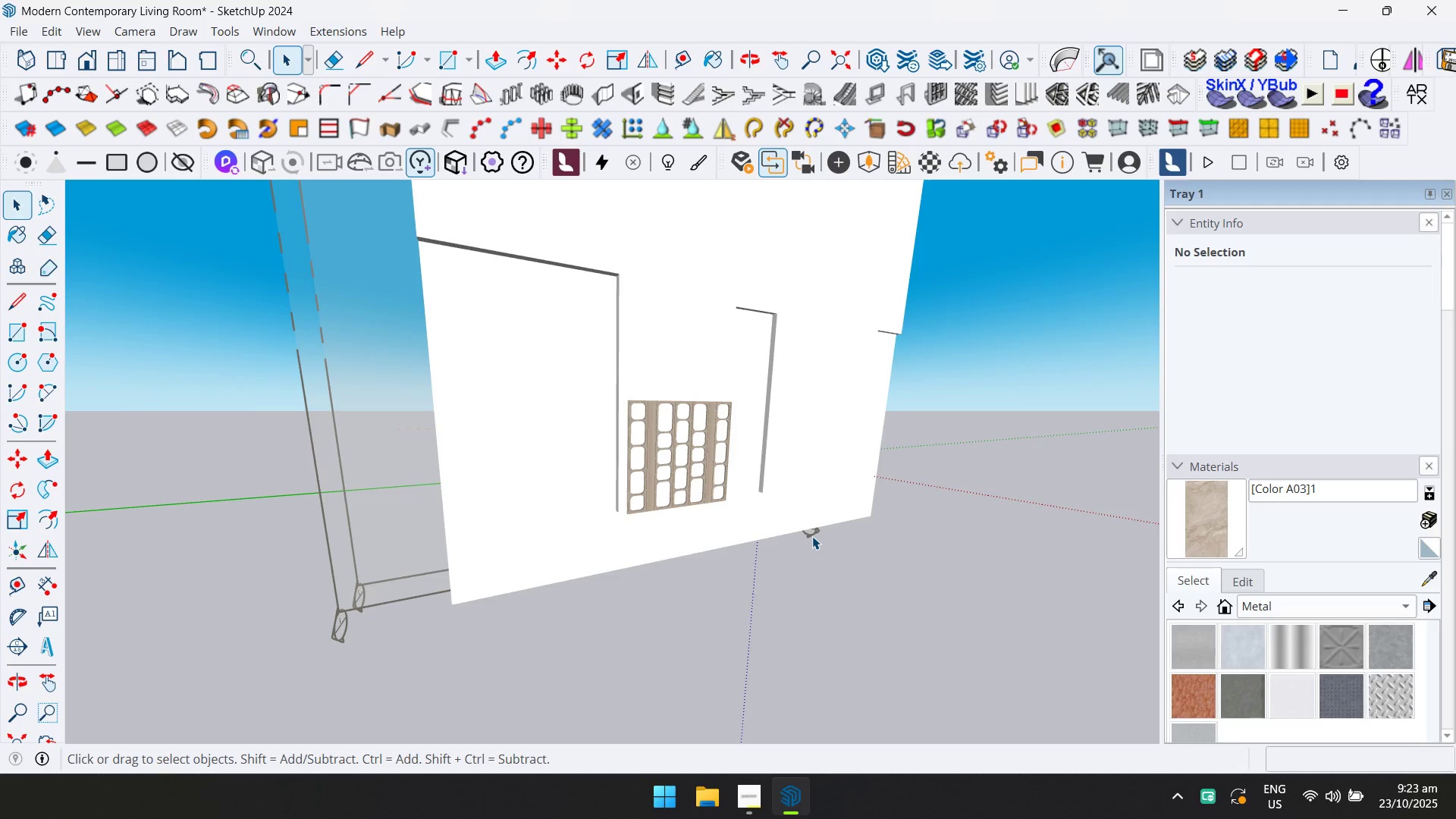 
key(Delete)
 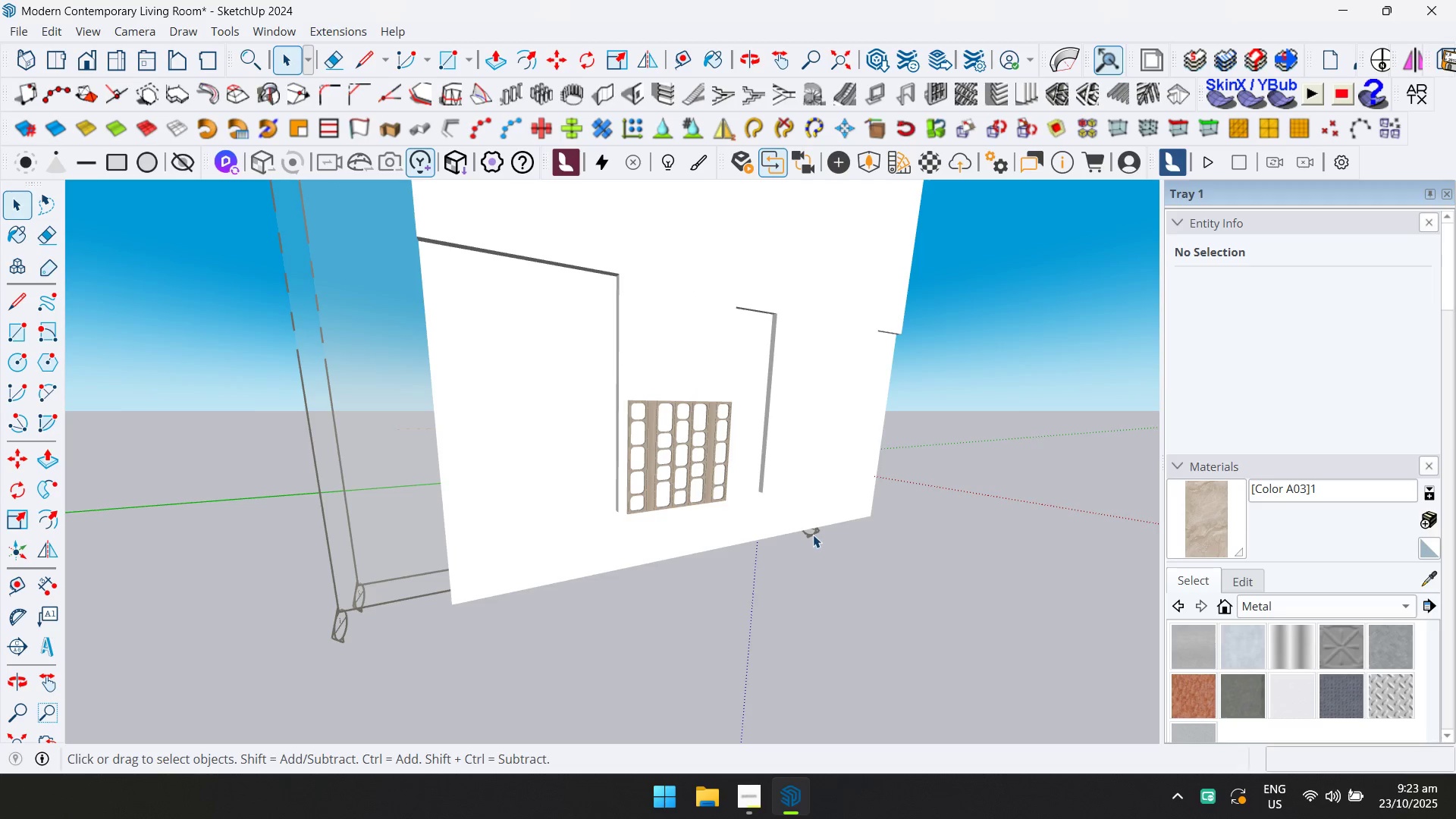 
left_click([813, 534])
 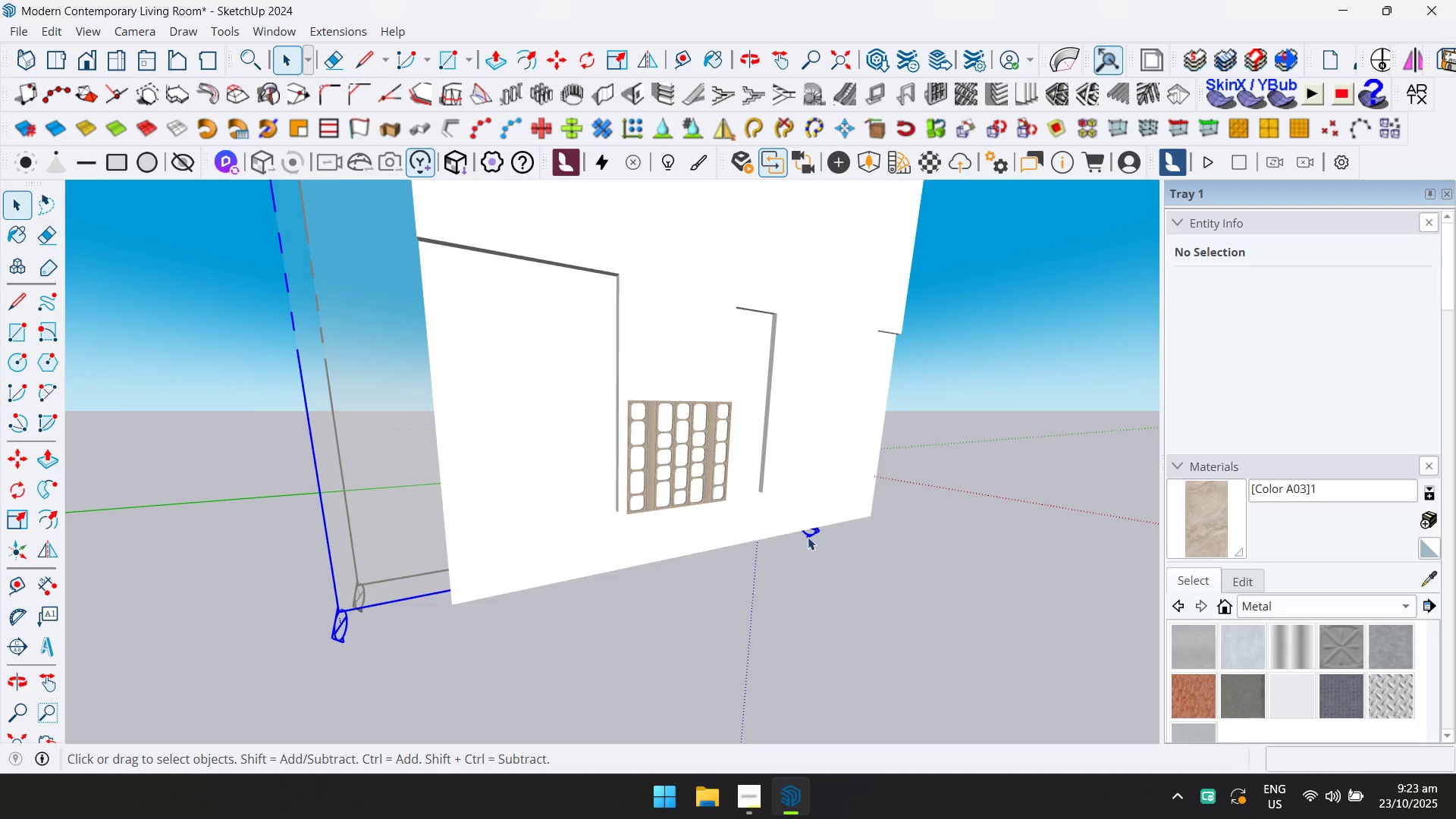 
key(Delete)
 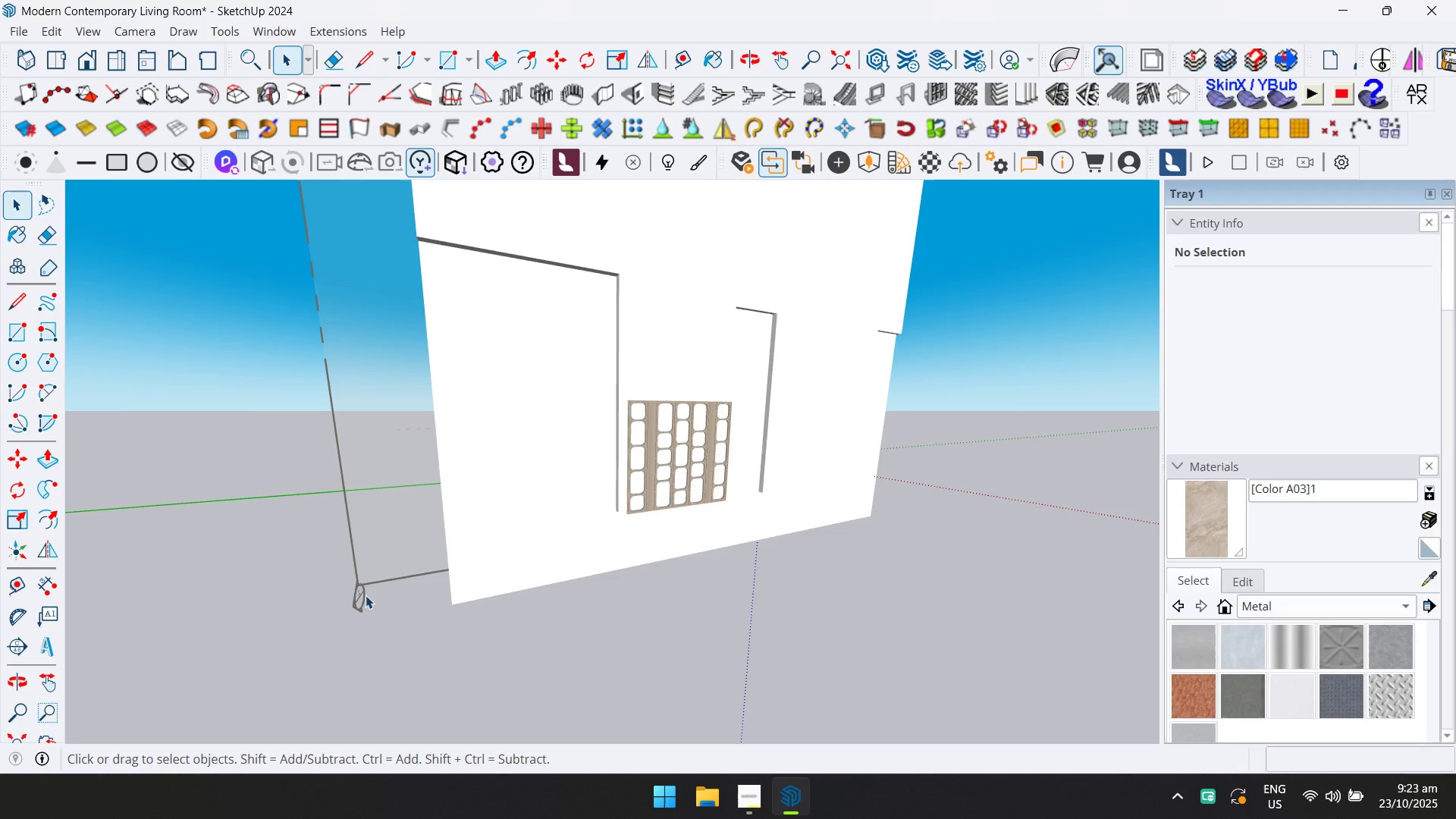 
double_click([313, 560])
 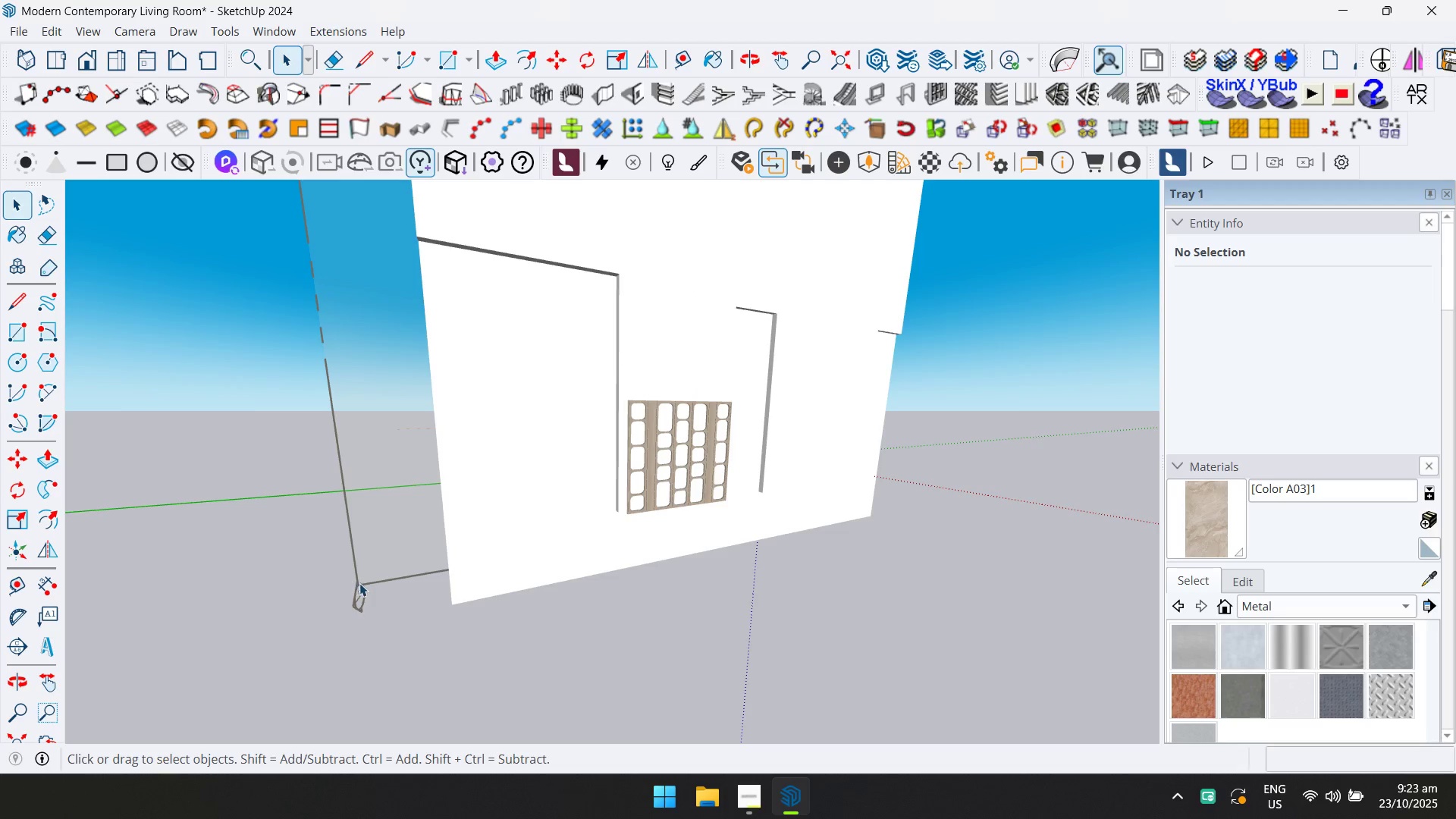 
triple_click([360, 583])
 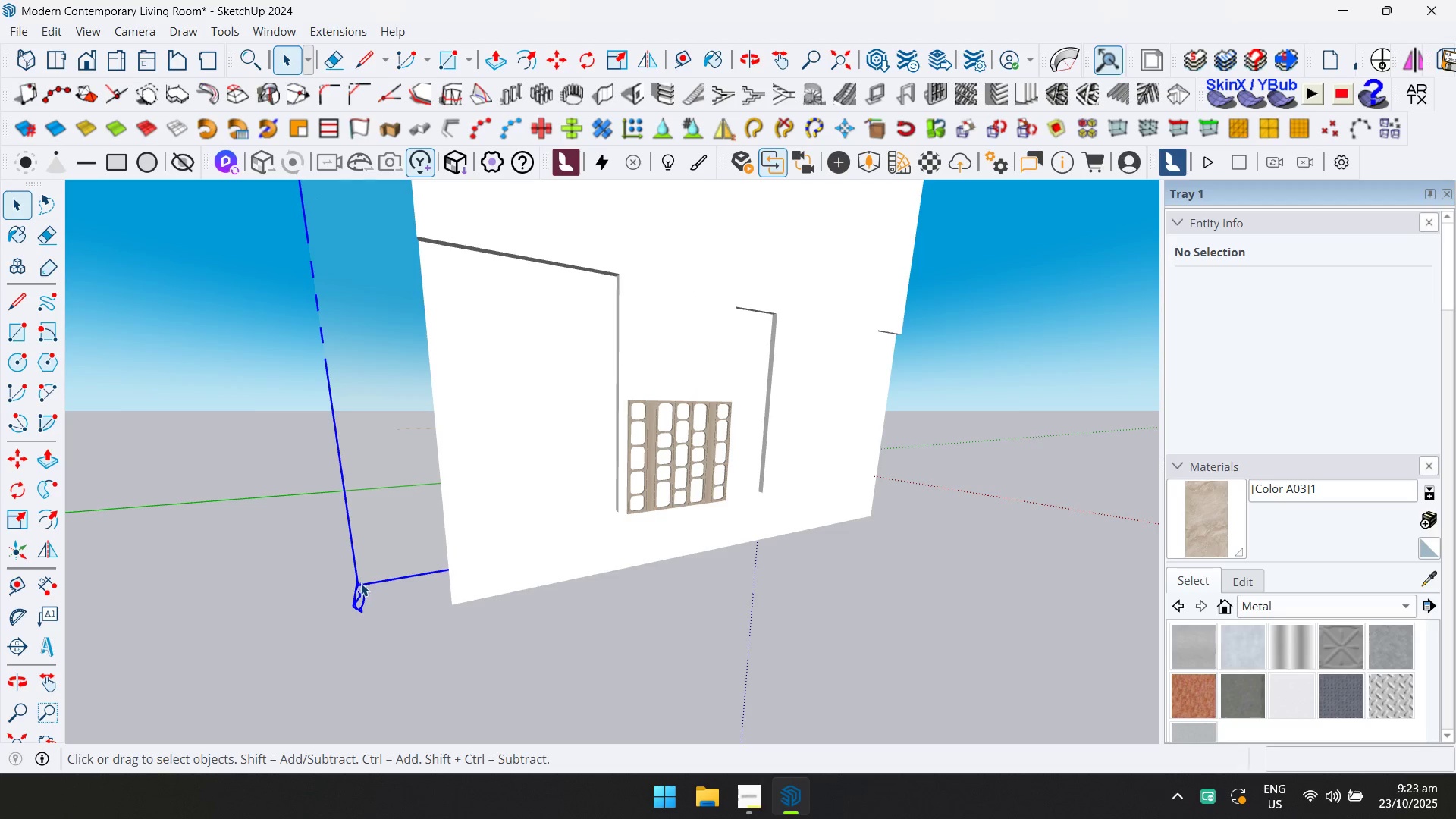 
key(Delete)
 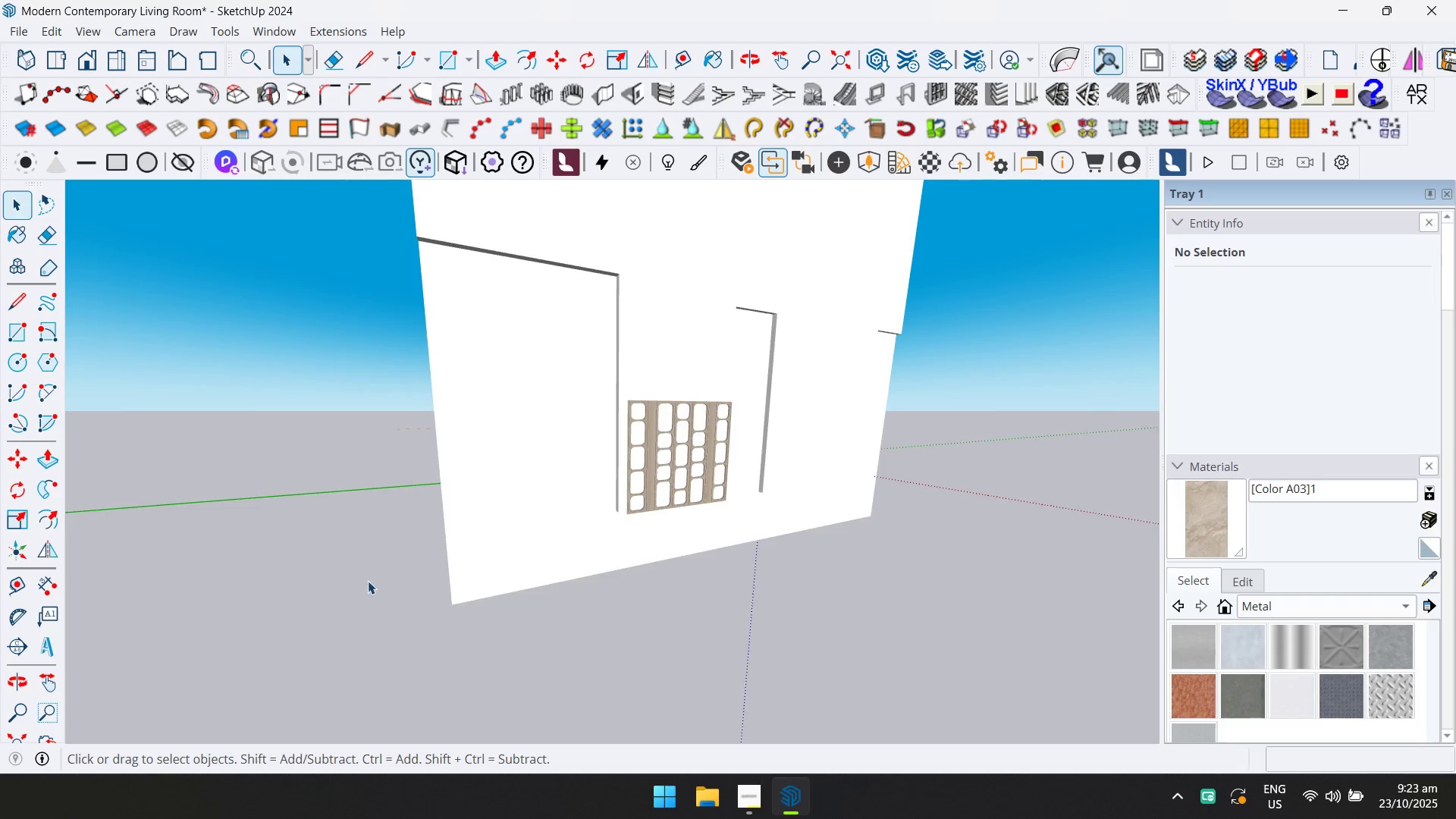 
scroll: coordinate [623, 513], scroll_direction: down, amount: 13.0
 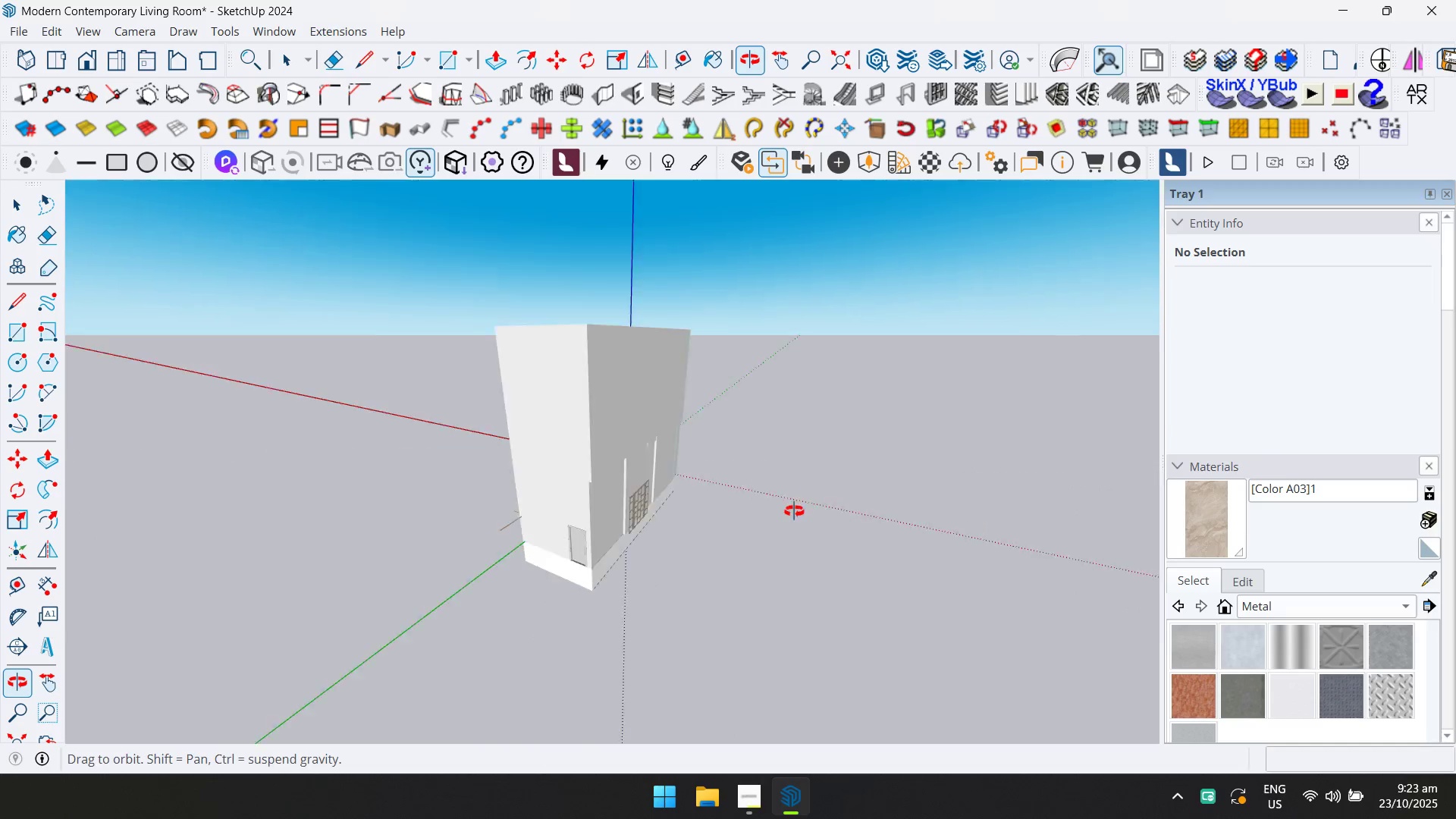 
scroll: coordinate [570, 288], scroll_direction: up, amount: 47.0
 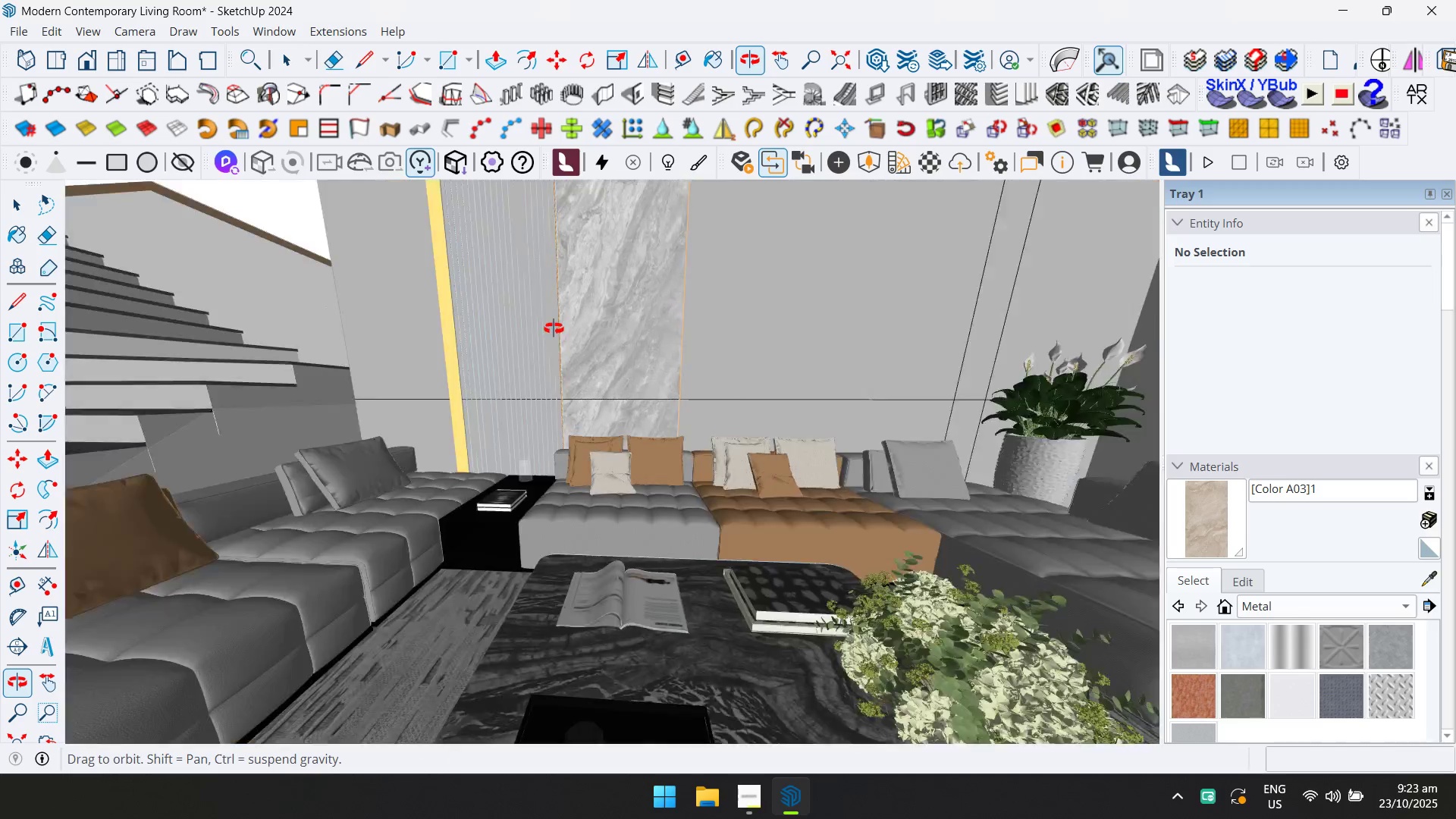 
hold_key(key=ShiftLeft, duration=0.41)
 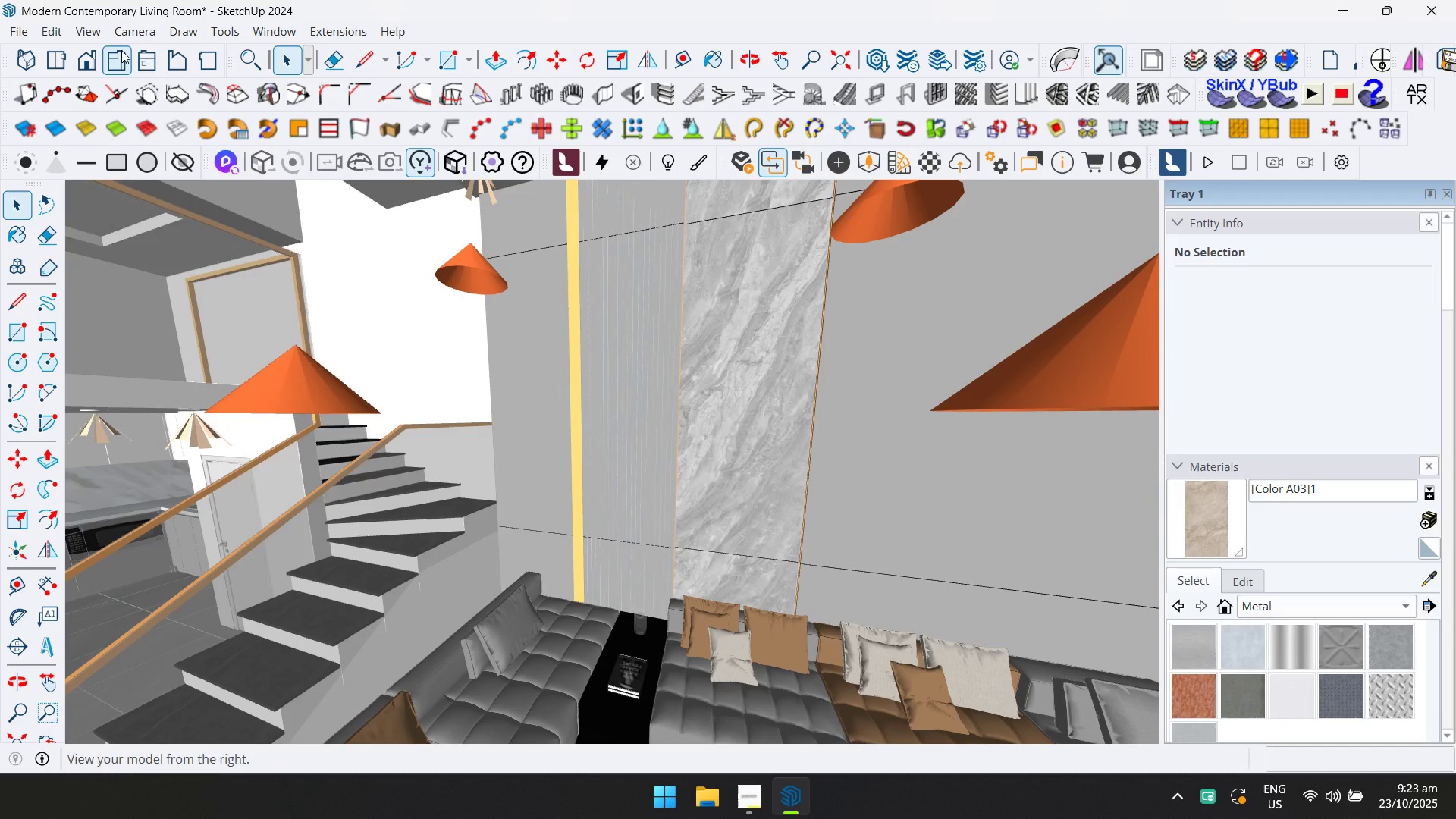 
left_click([122, 40])
 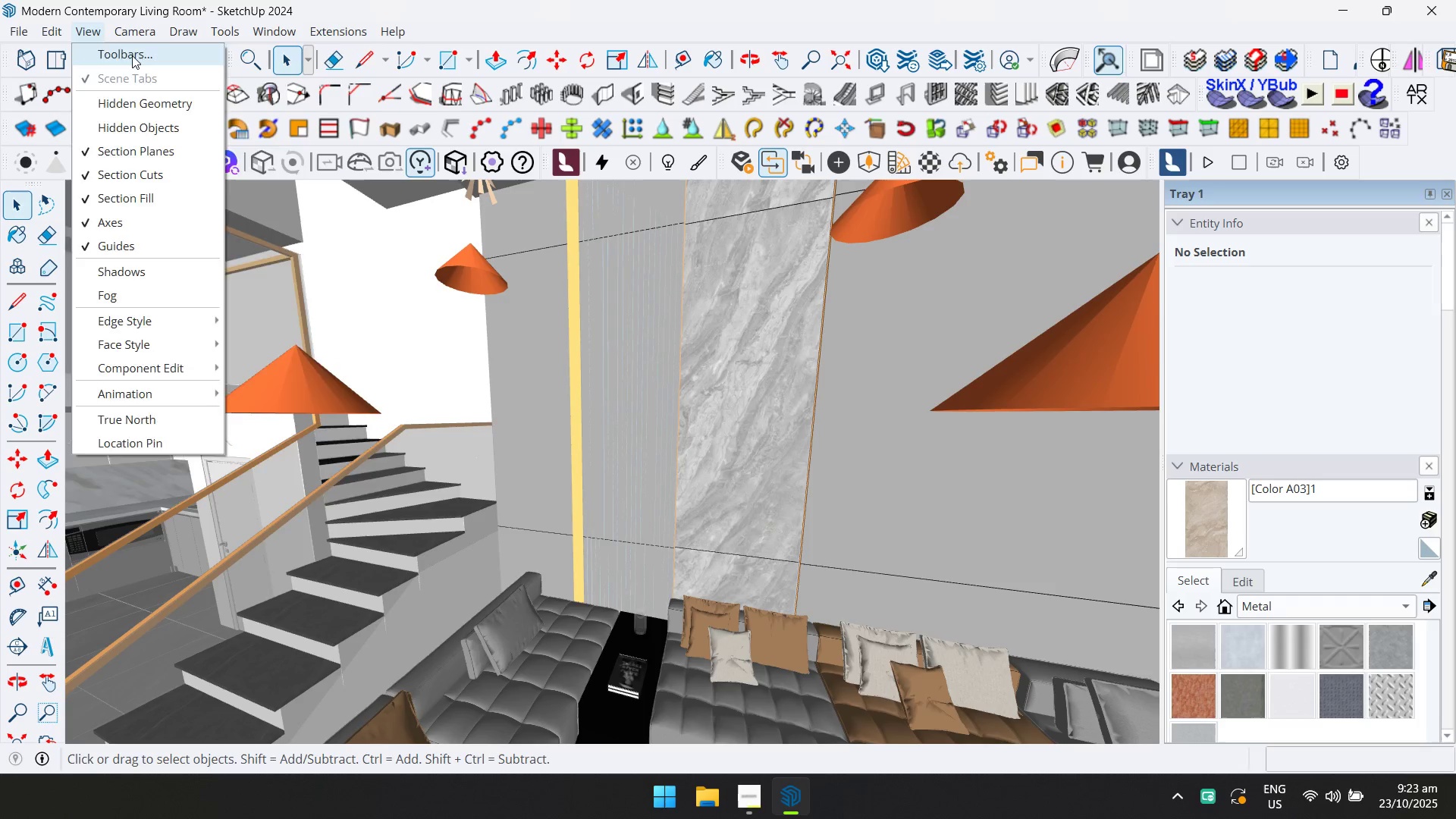 
scroll: coordinate [823, 493], scroll_direction: down, amount: 12.0
 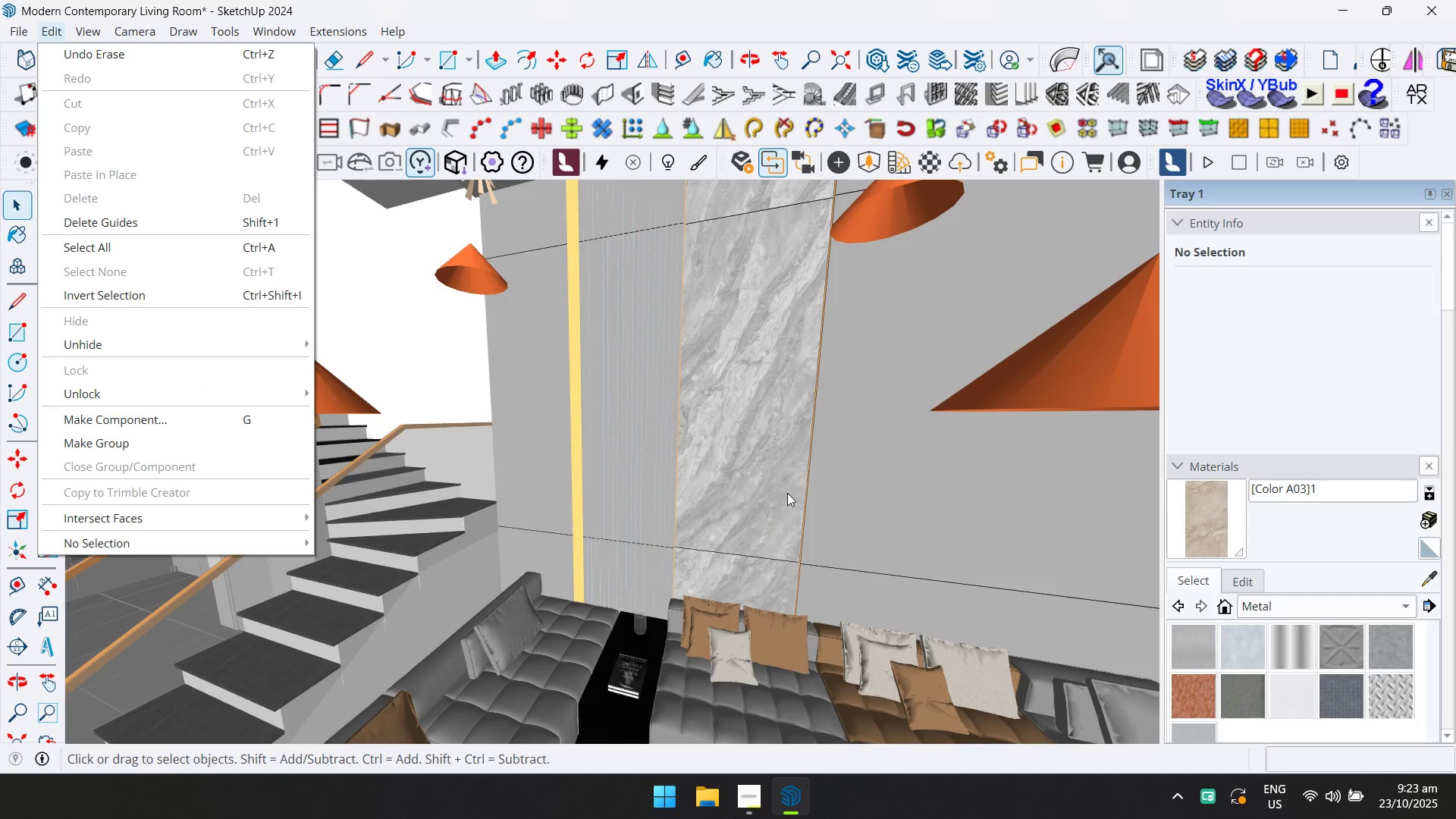 
left_click([792, 485])
 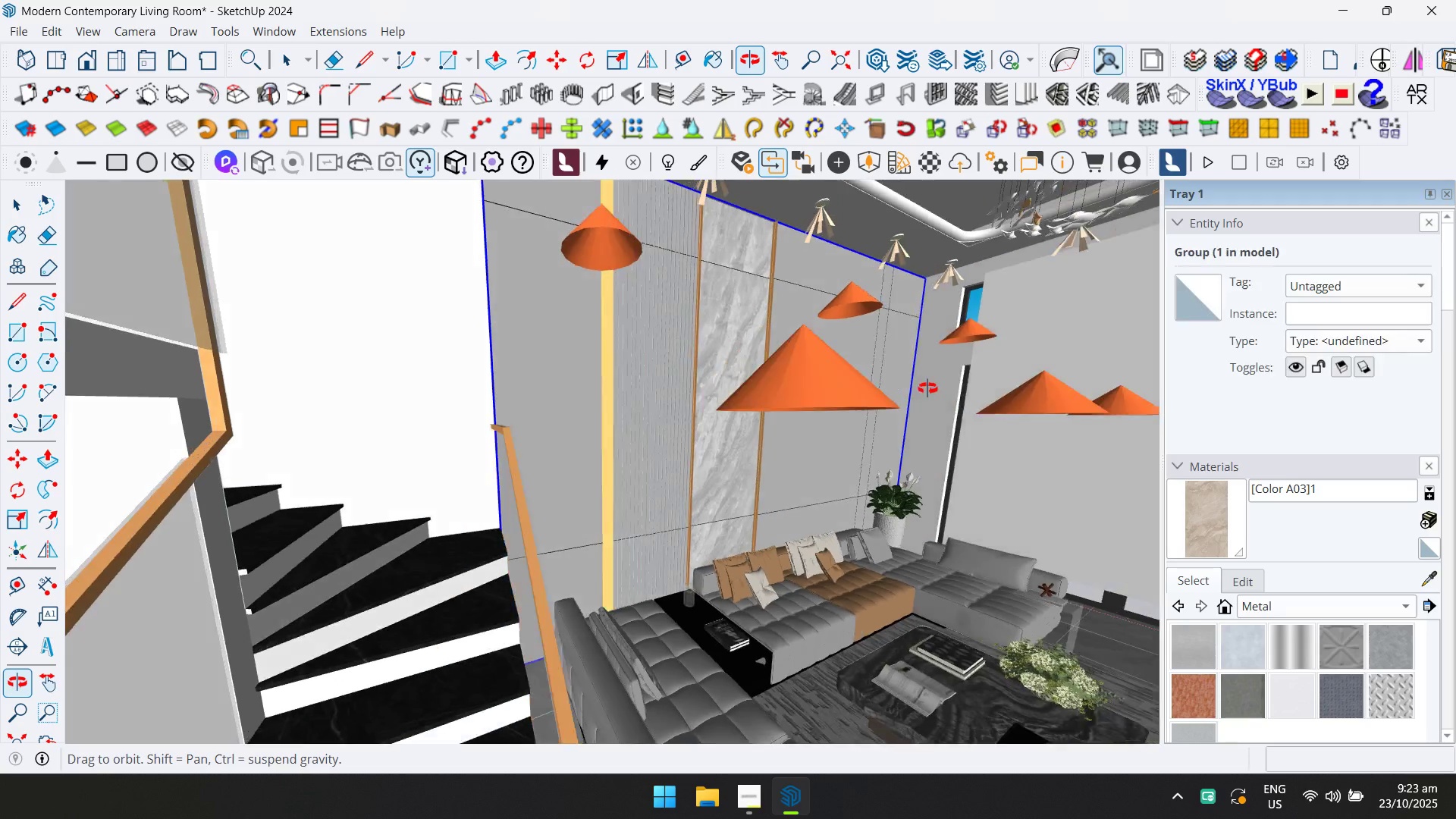 
hold_key(key=ShiftLeft, duration=0.76)
 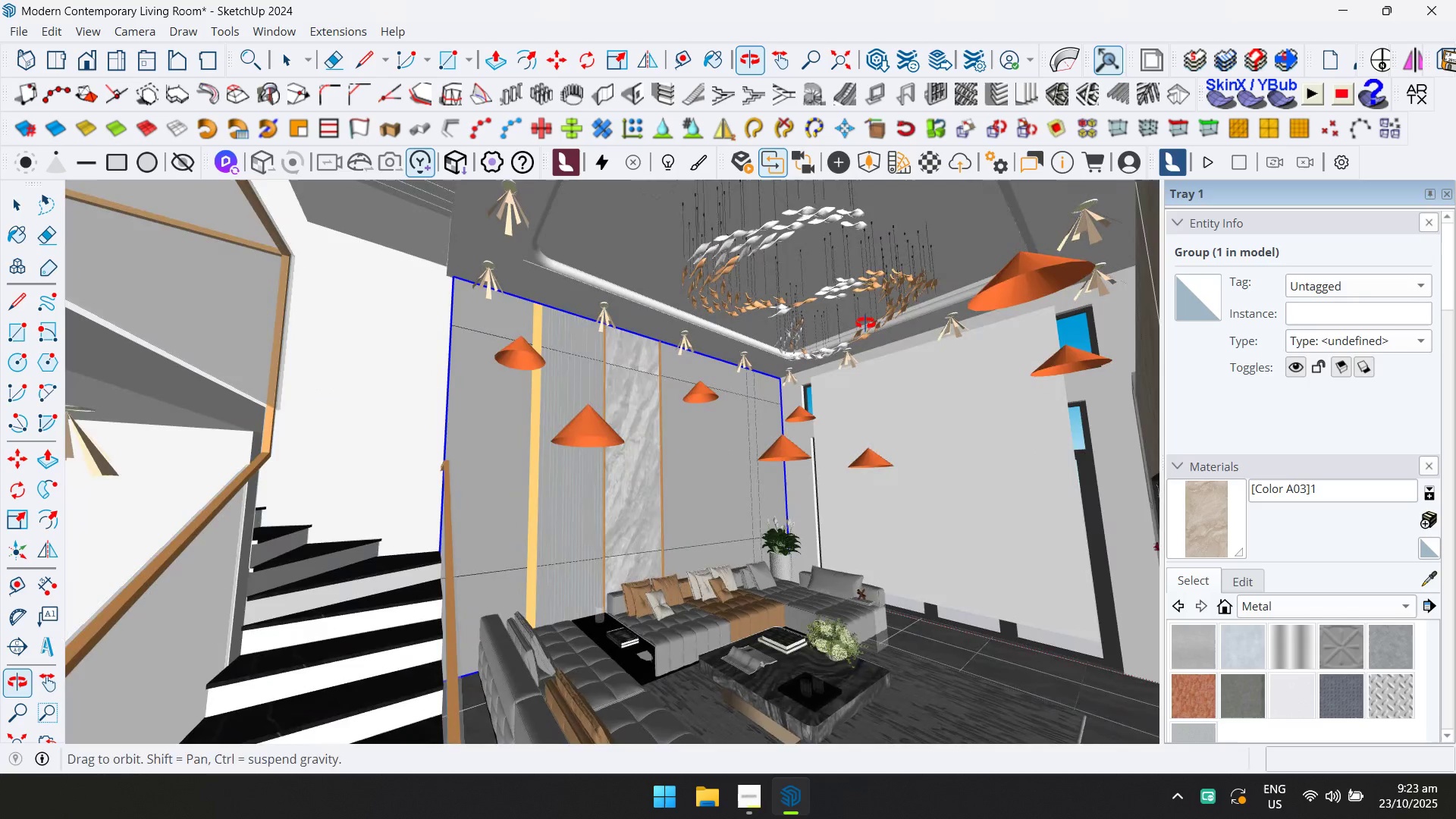 
scroll: coordinate [815, 496], scroll_direction: up, amount: 4.0
 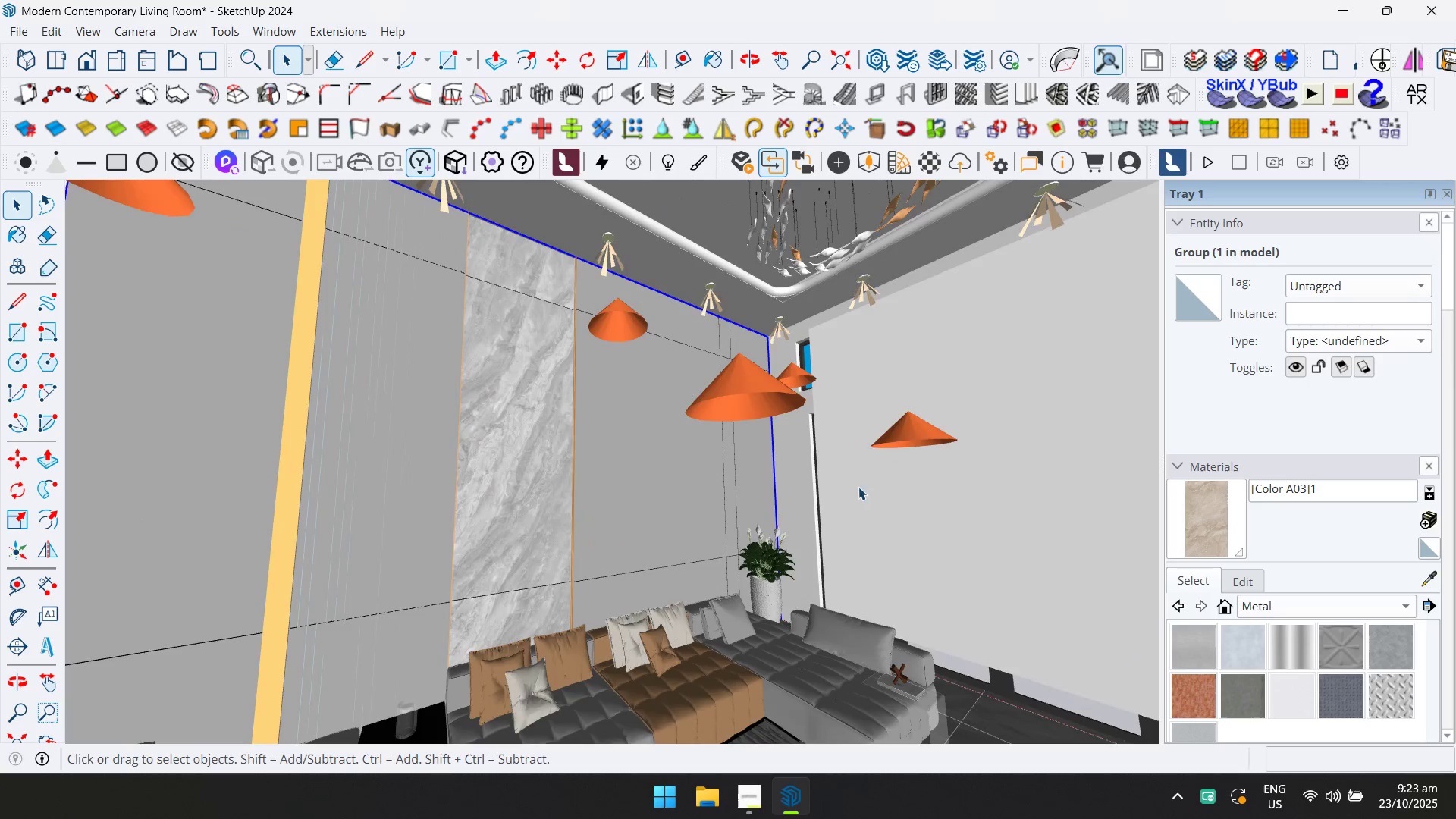 
double_click([976, 482])
 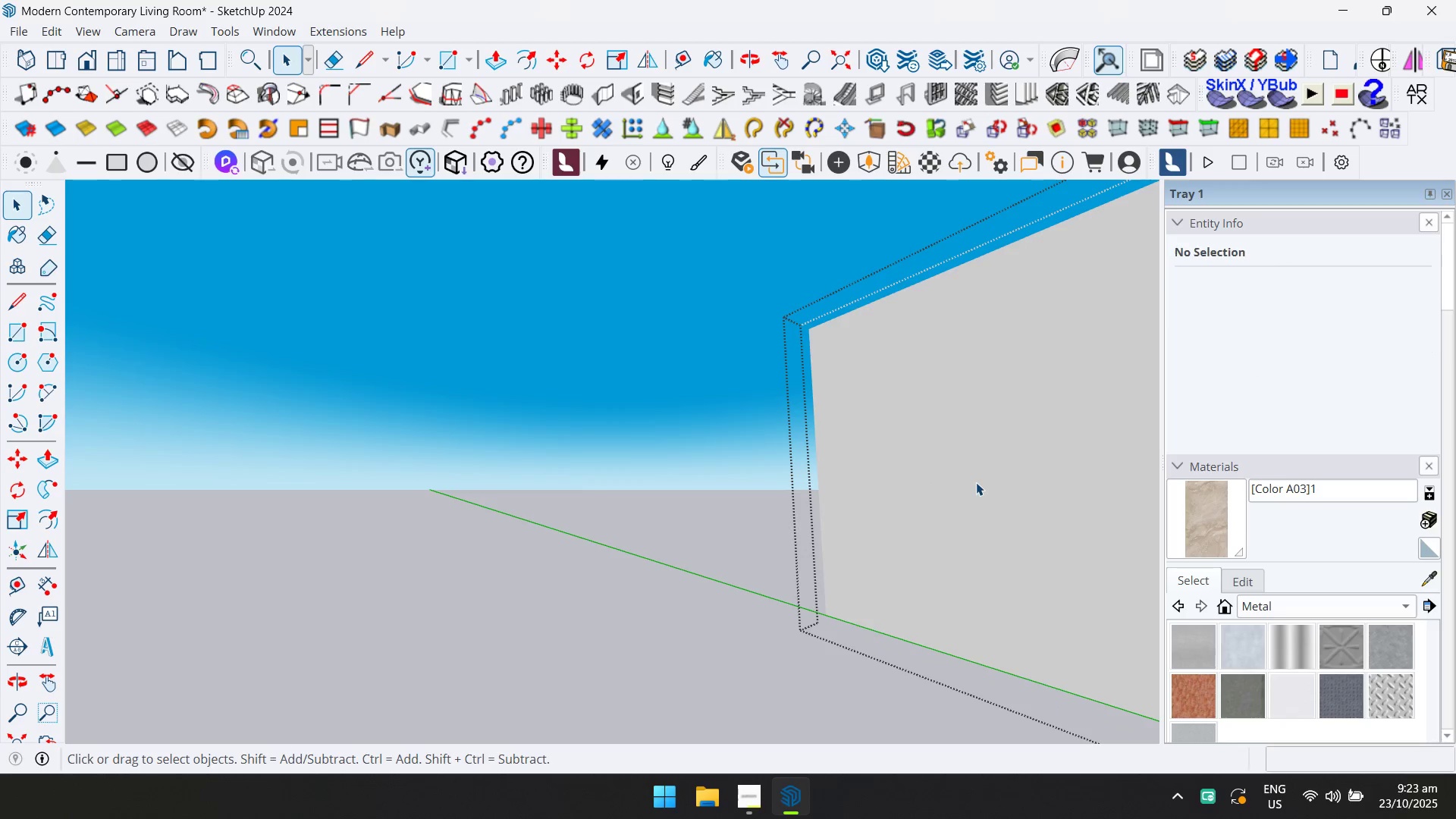 
key(Escape)
 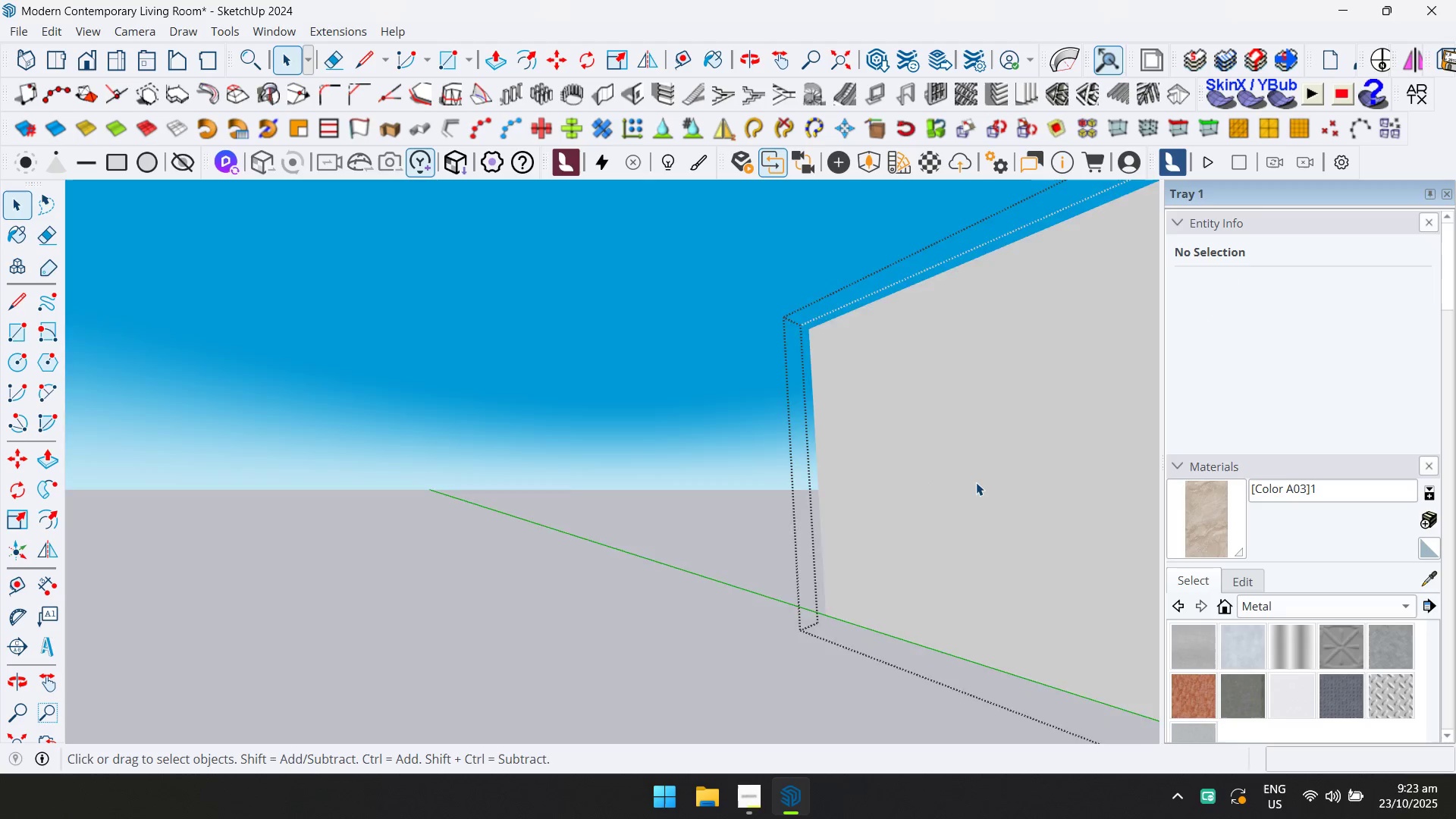 
key(Backquote)
 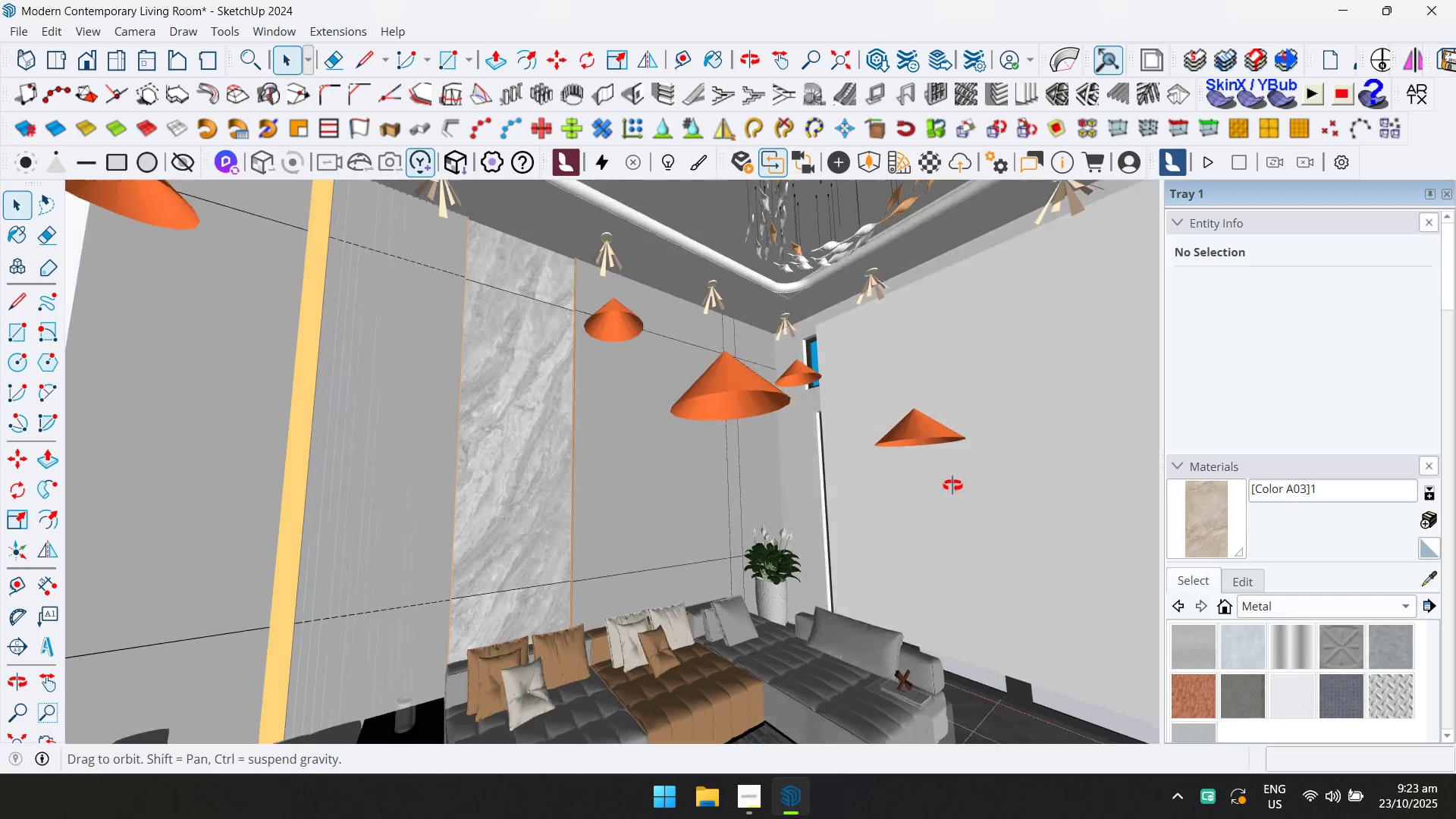 
hold_key(key=ShiftLeft, duration=0.81)
 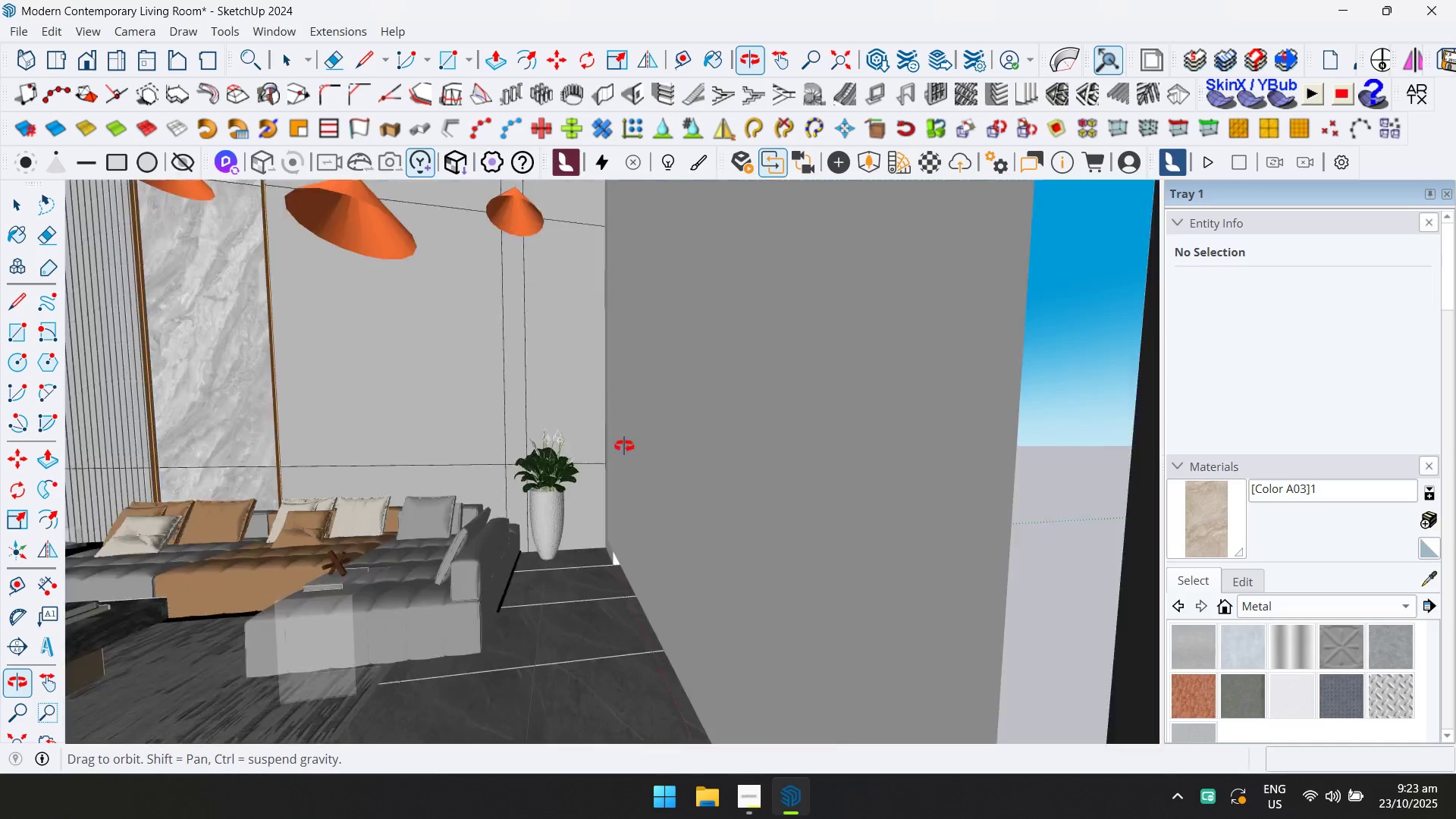 
left_click([793, 455])
 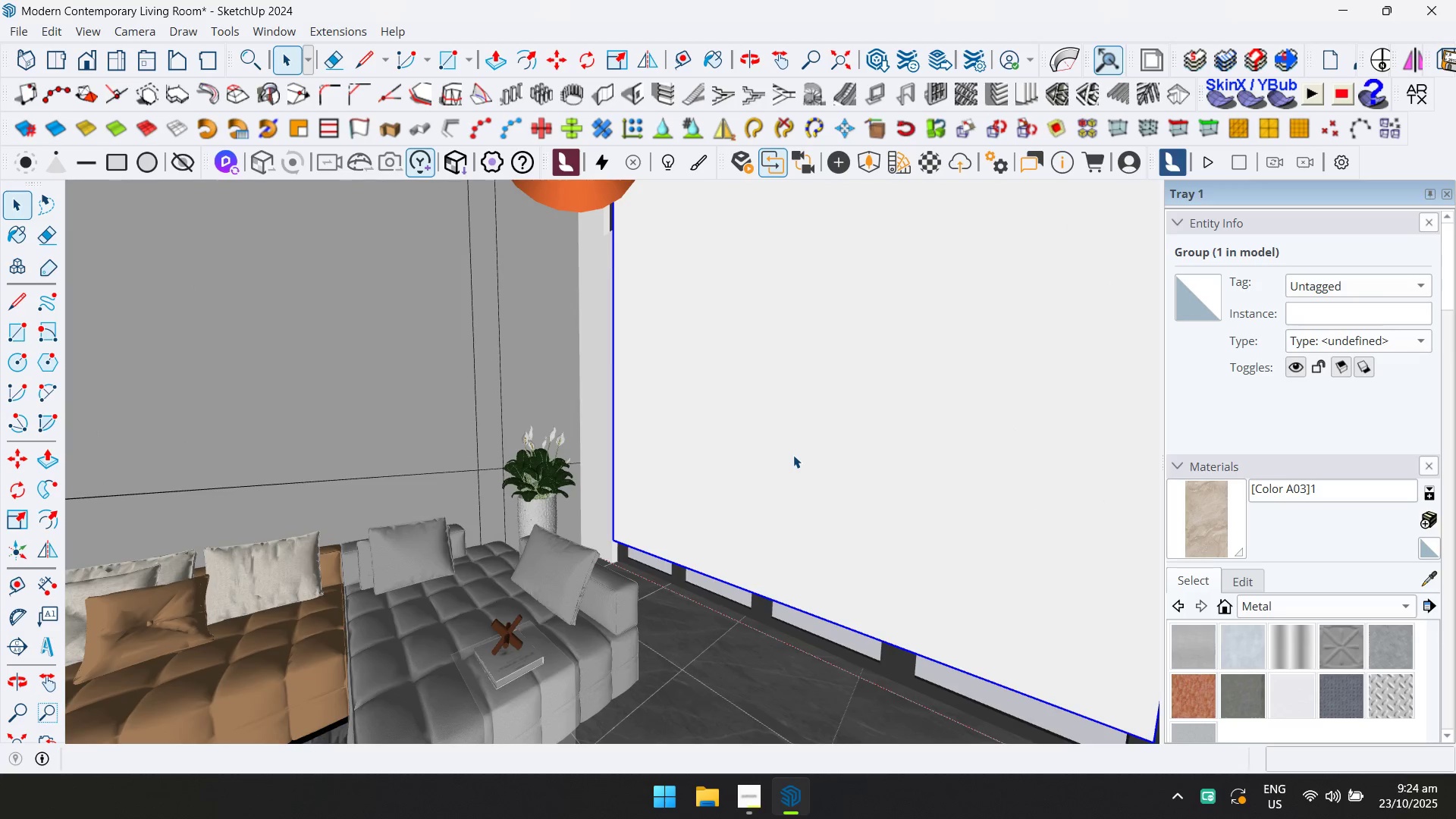 
key(Home)
 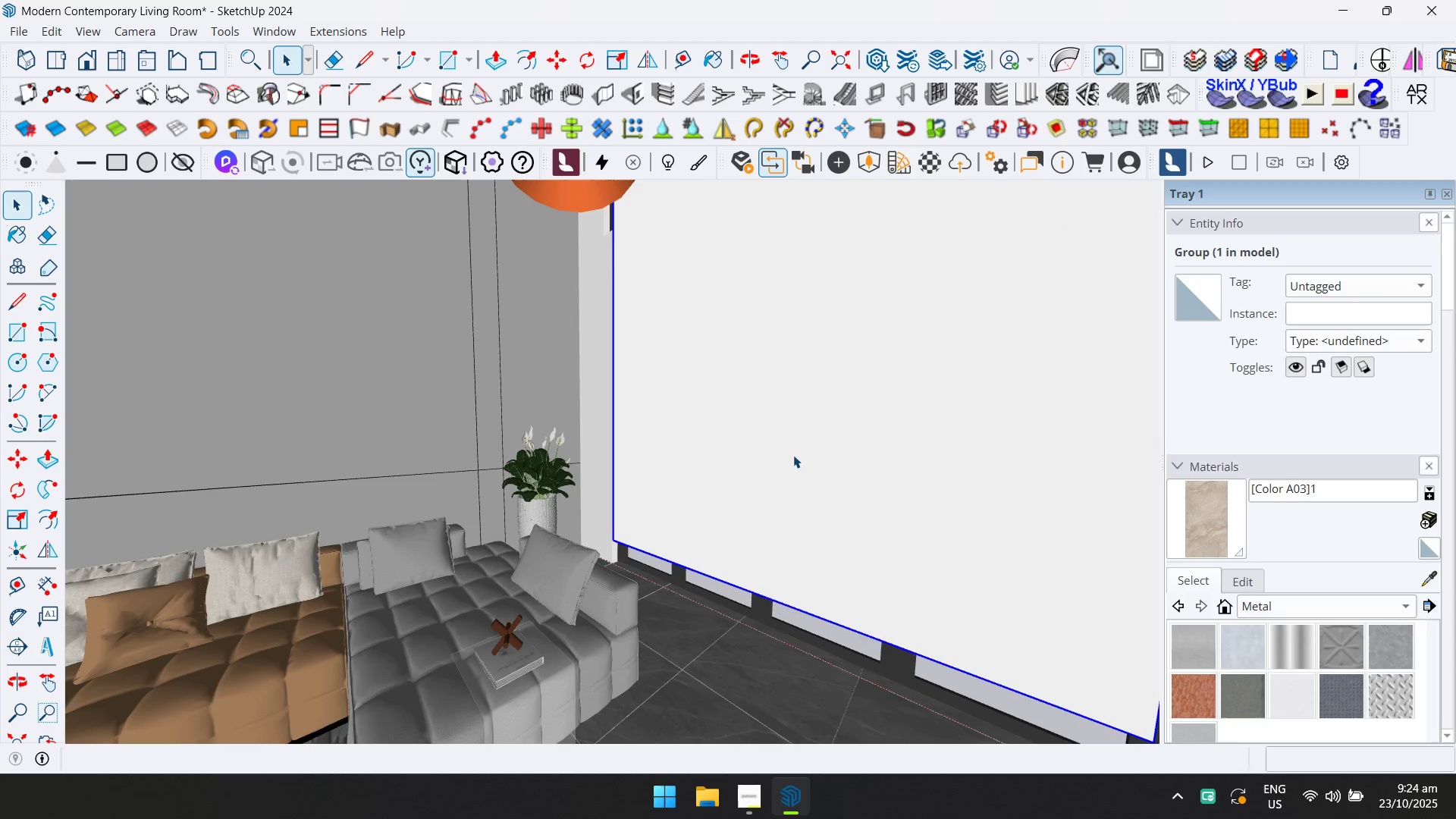 
key(Delete)
 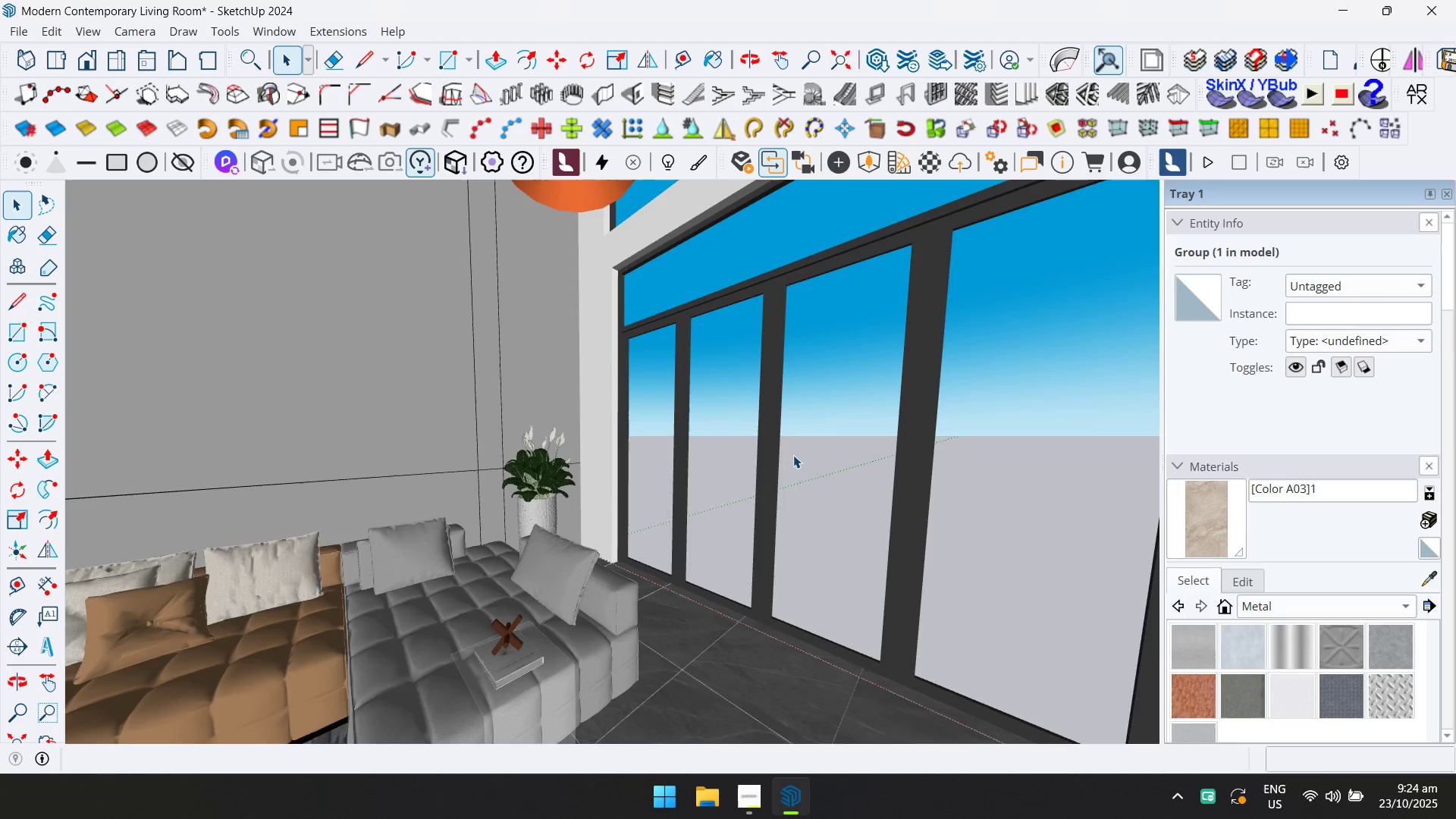 
scroll: coordinate [731, 435], scroll_direction: down, amount: 4.0
 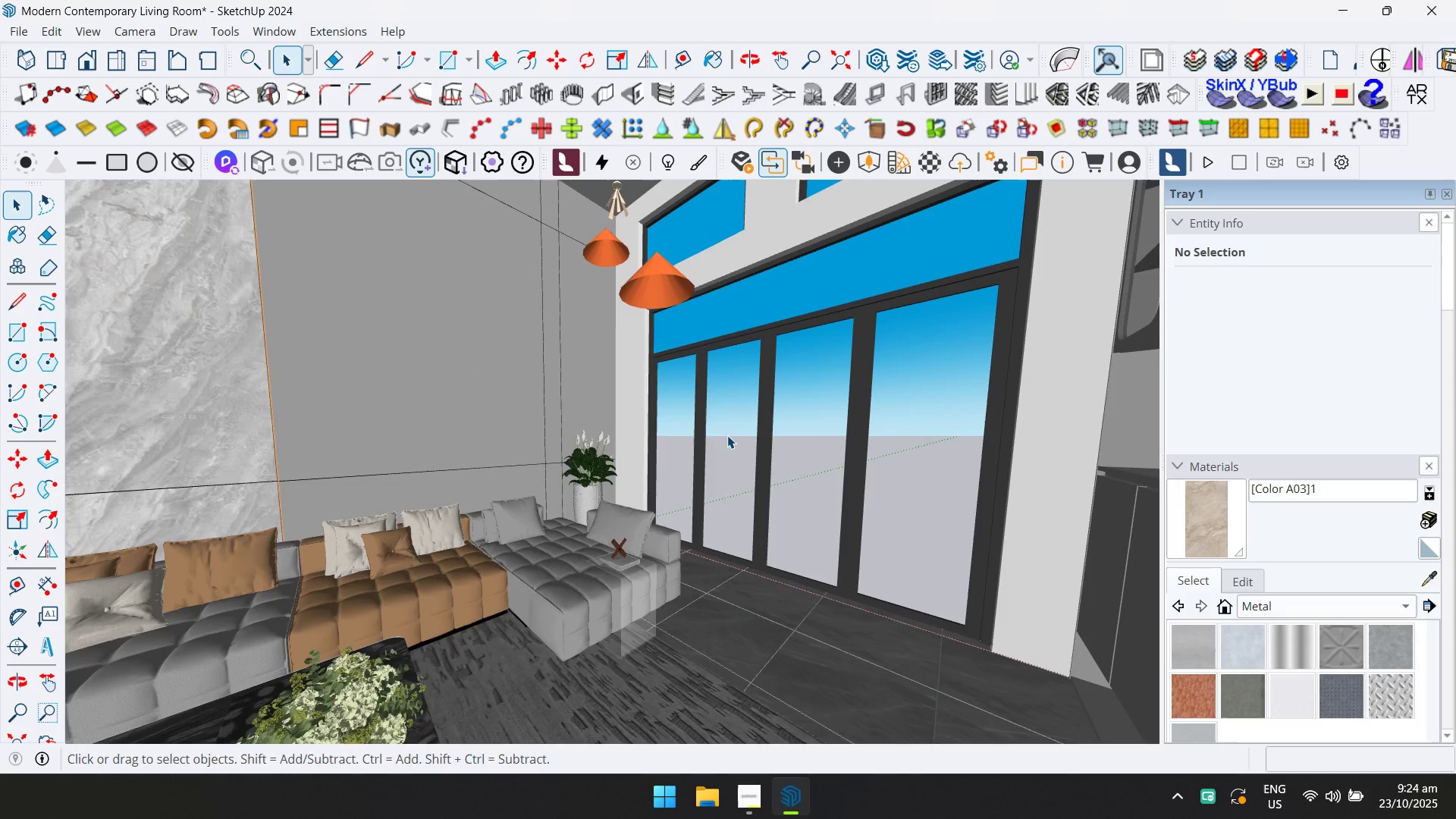 
hold_key(key=ShiftLeft, duration=0.65)
 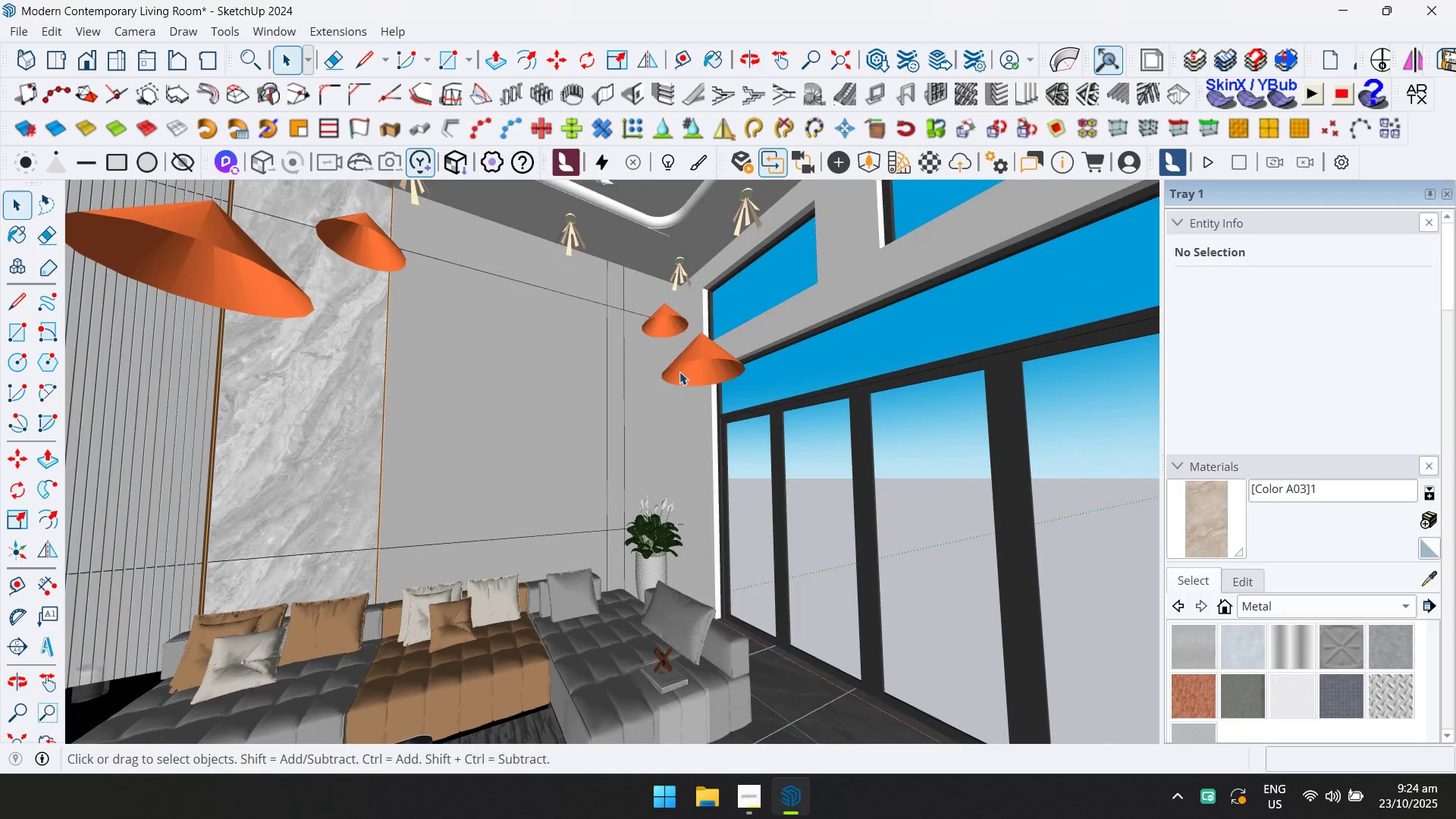 
double_click([679, 372])
 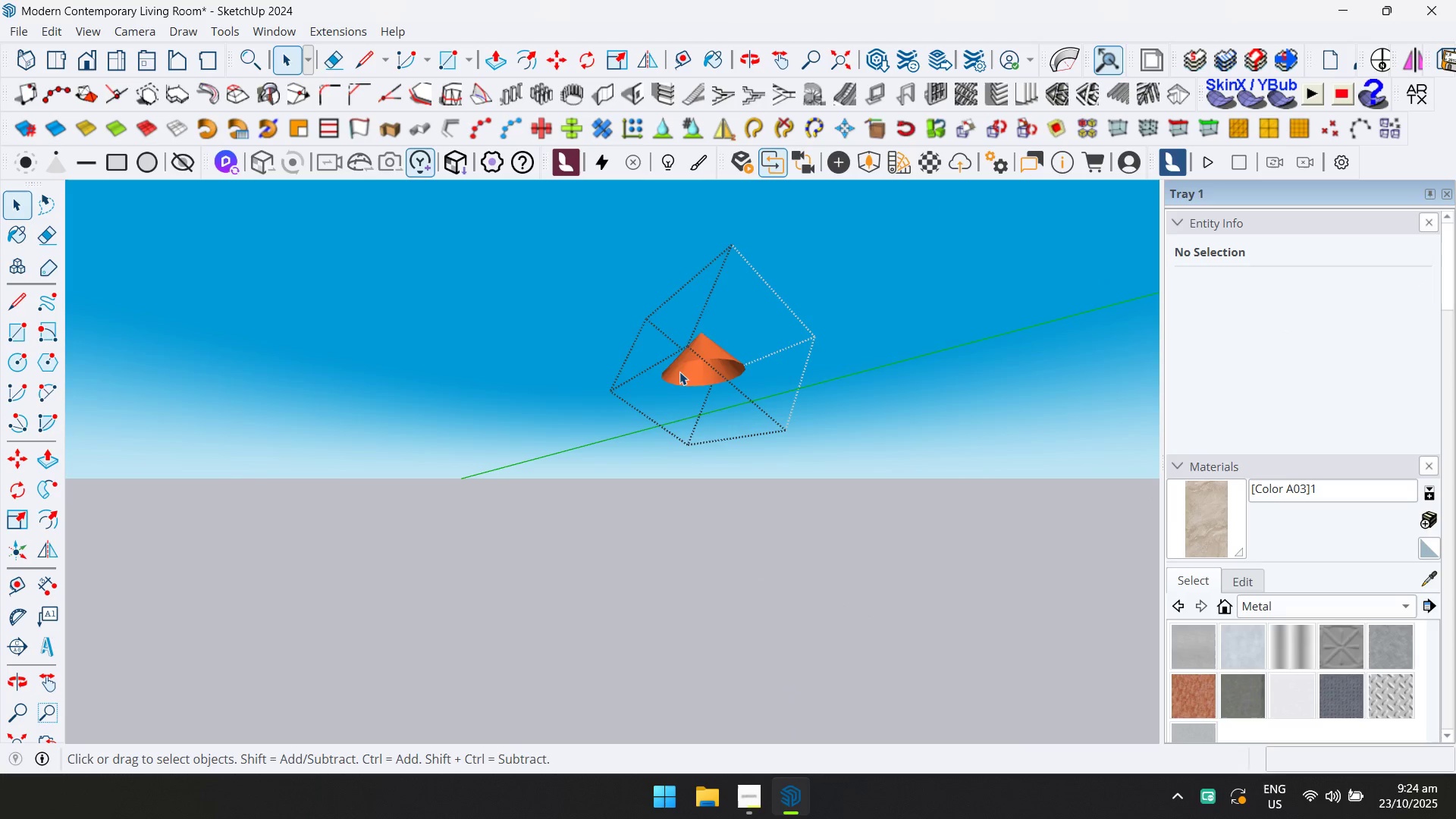 
triple_click([679, 372])
 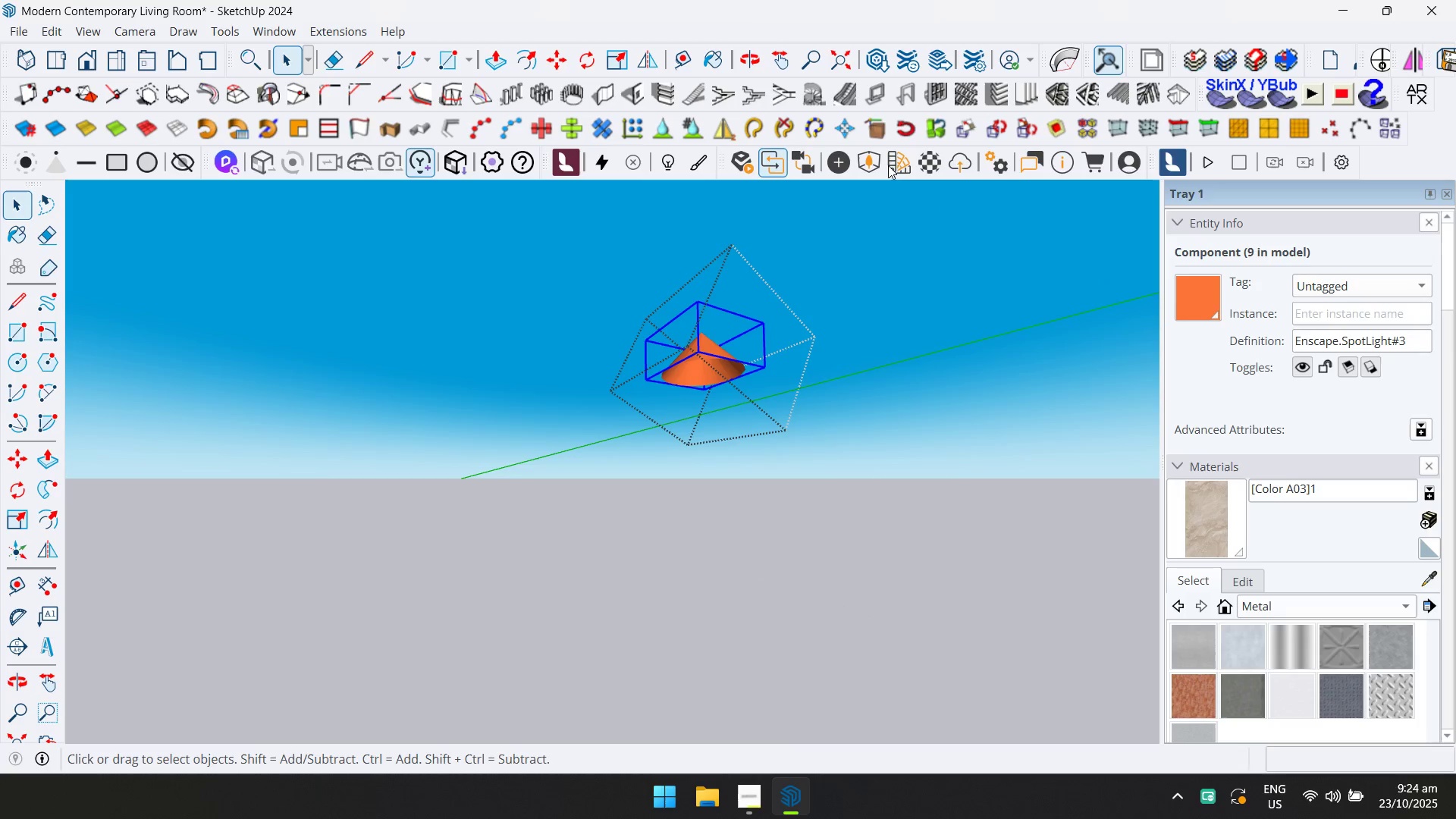 
left_click([844, 162])
 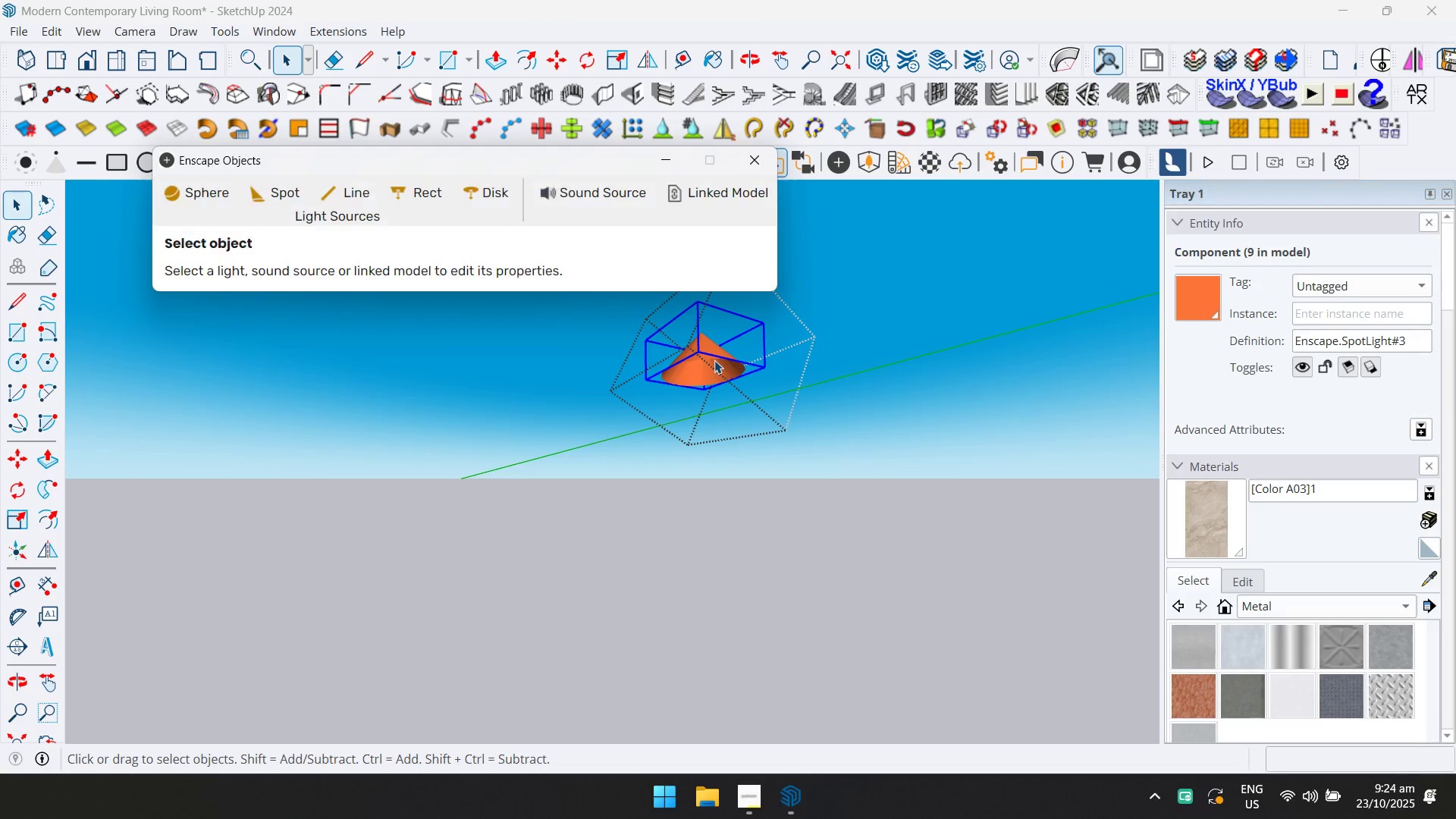 
left_click([714, 360])
 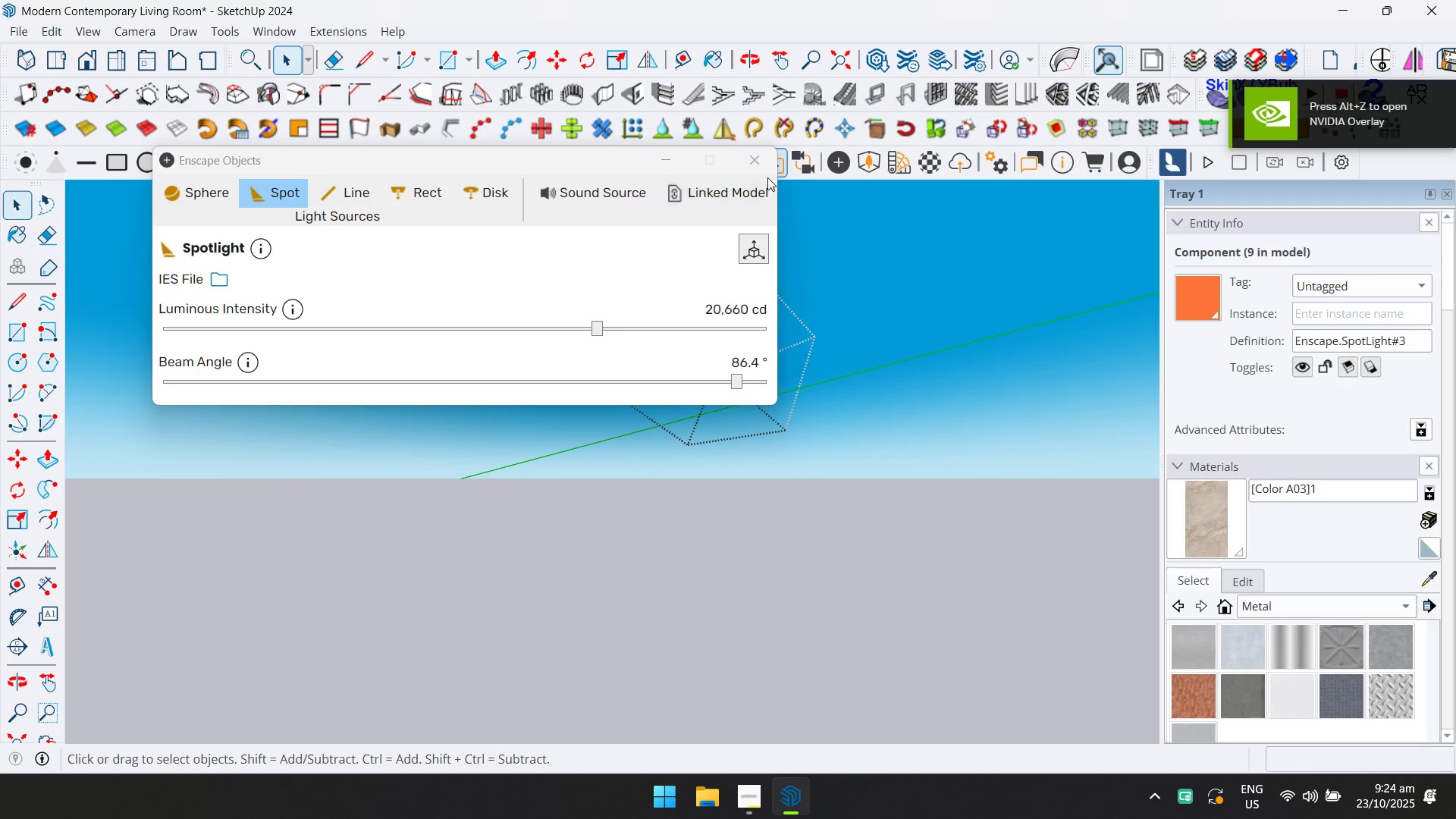 
left_click([759, 158])
 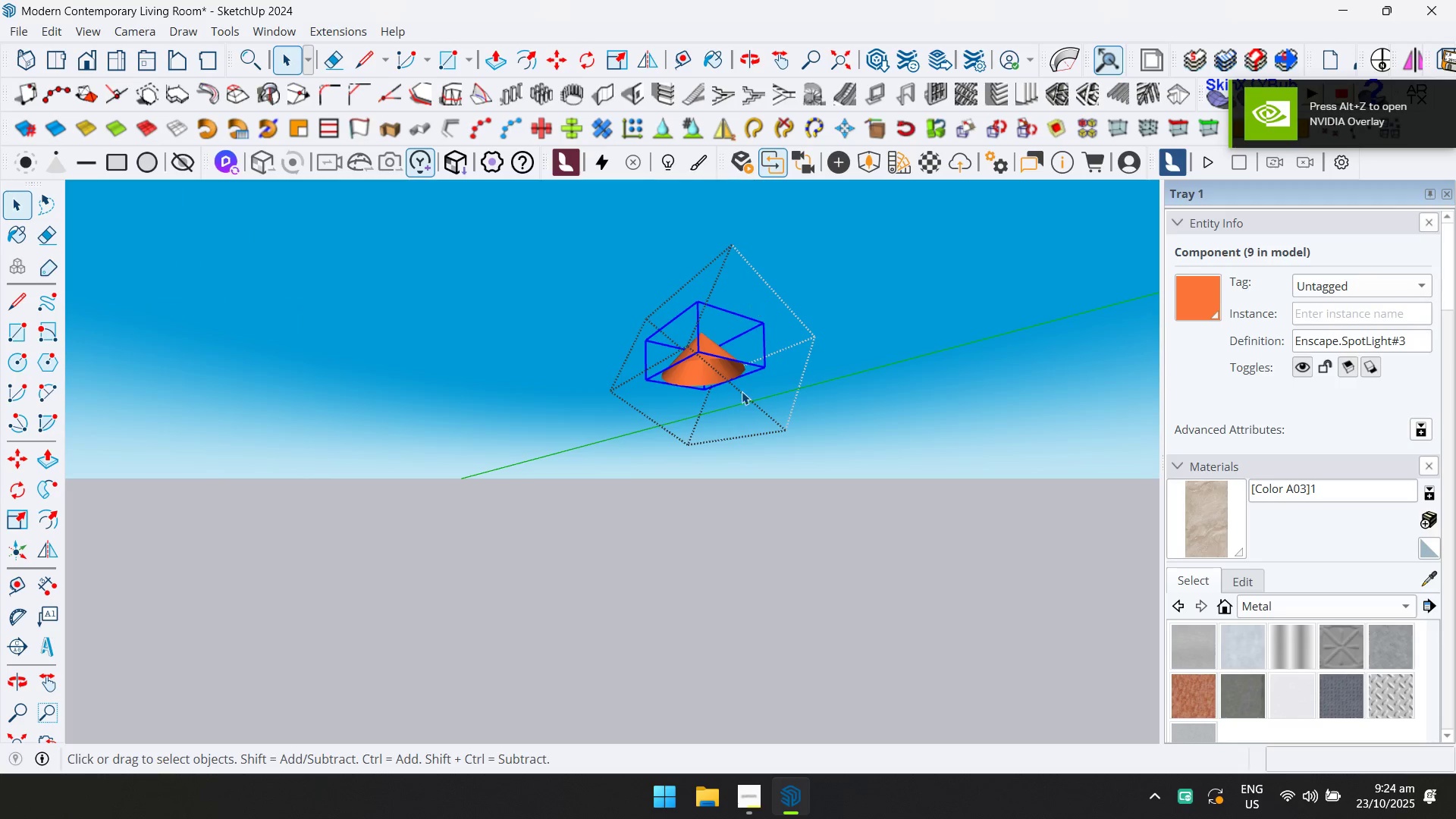 
key(Escape)
 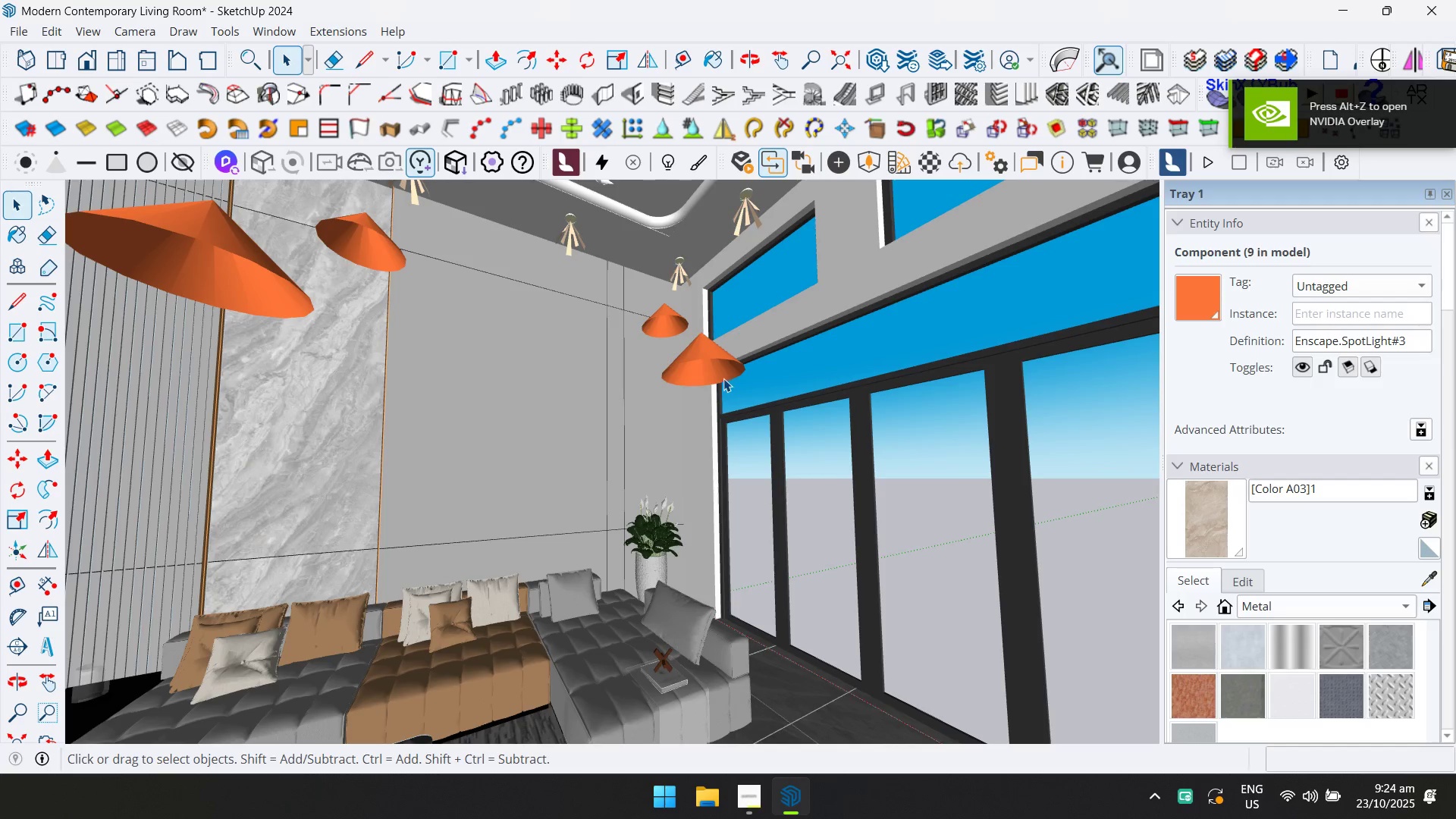 
hold_key(key=ShiftLeft, duration=0.97)
 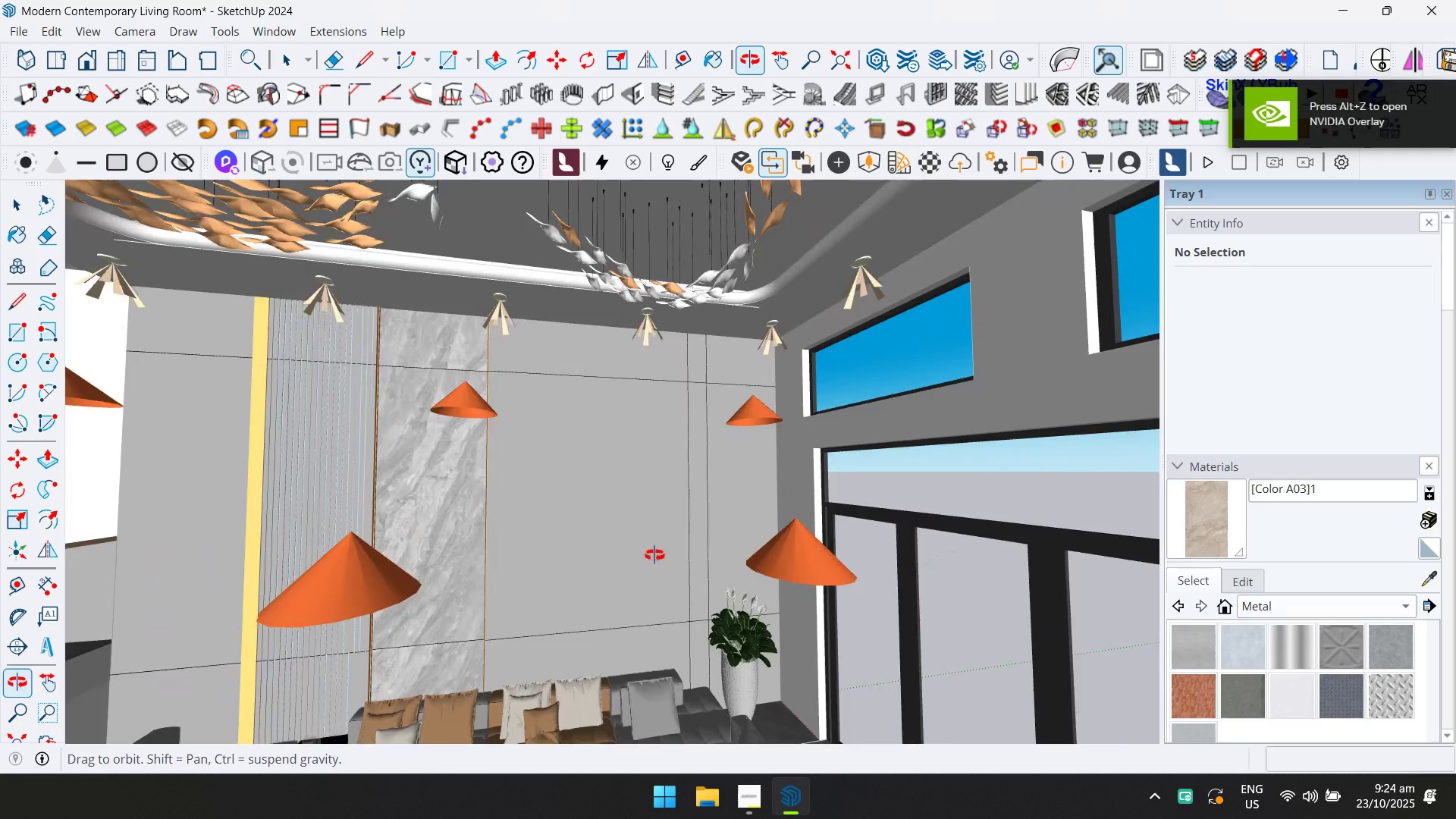 
hold_key(key=ShiftLeft, duration=0.78)
 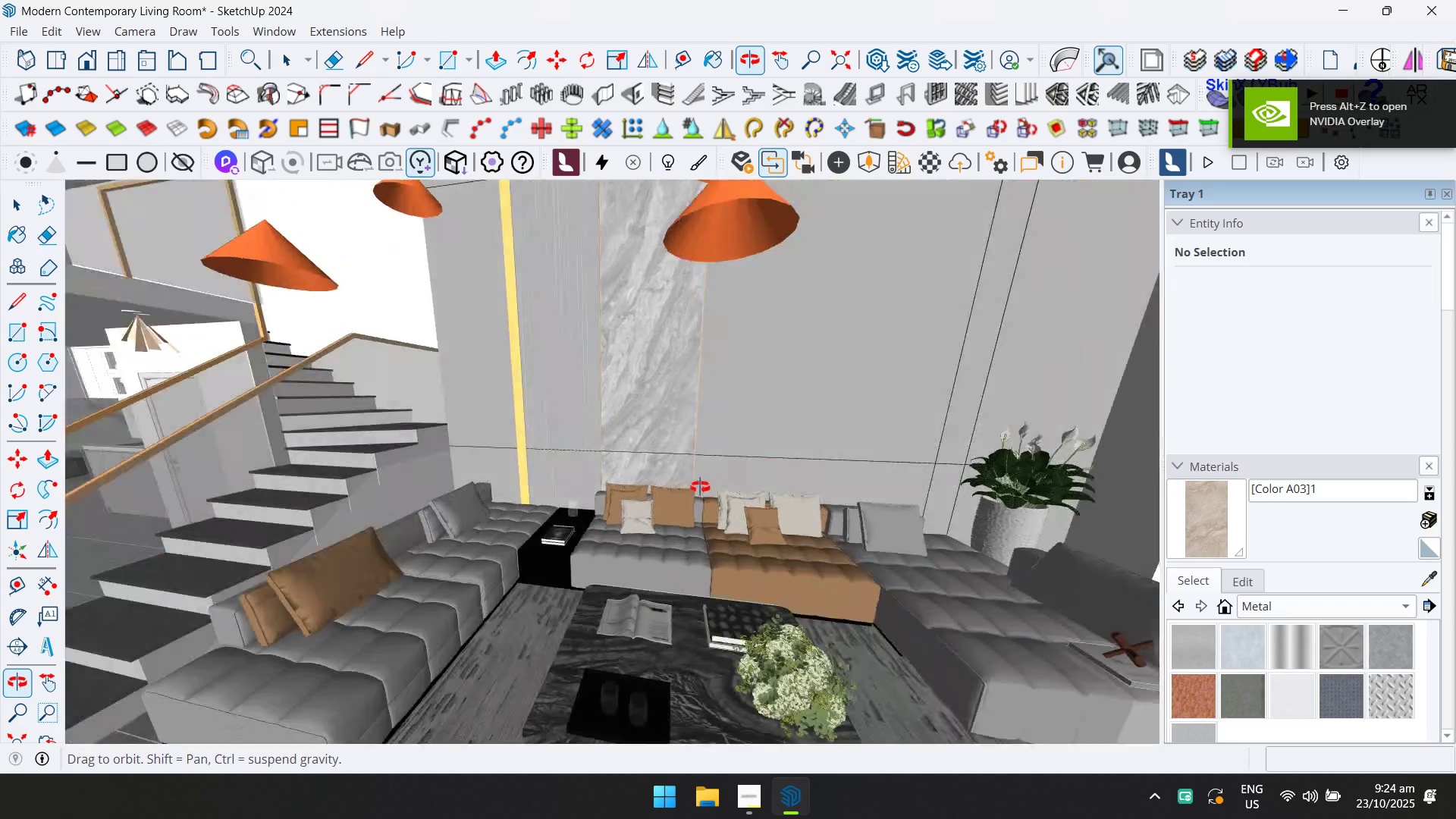 
key(Escape)
 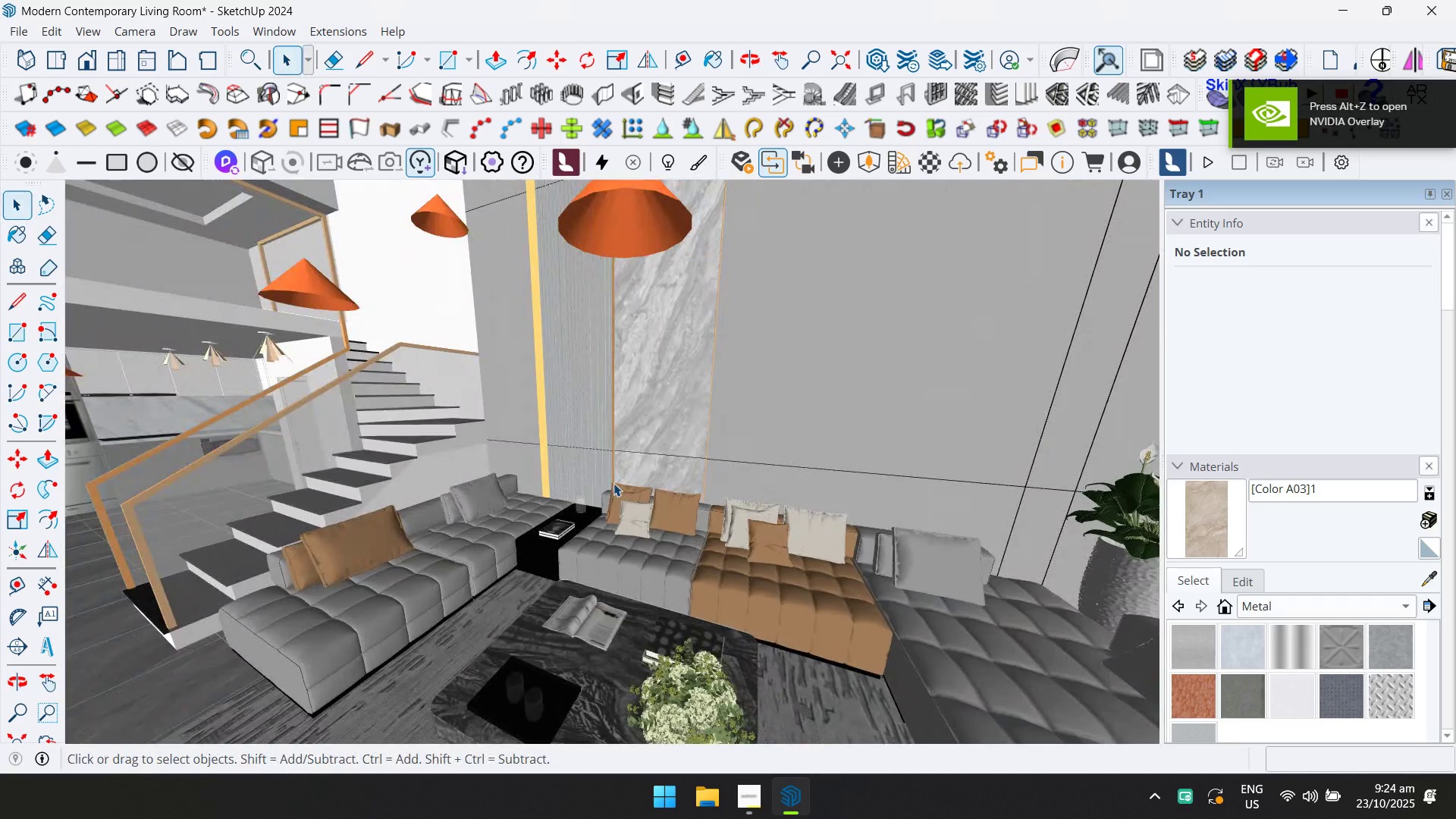 
scroll: coordinate [688, 519], scroll_direction: up, amount: 1.0
 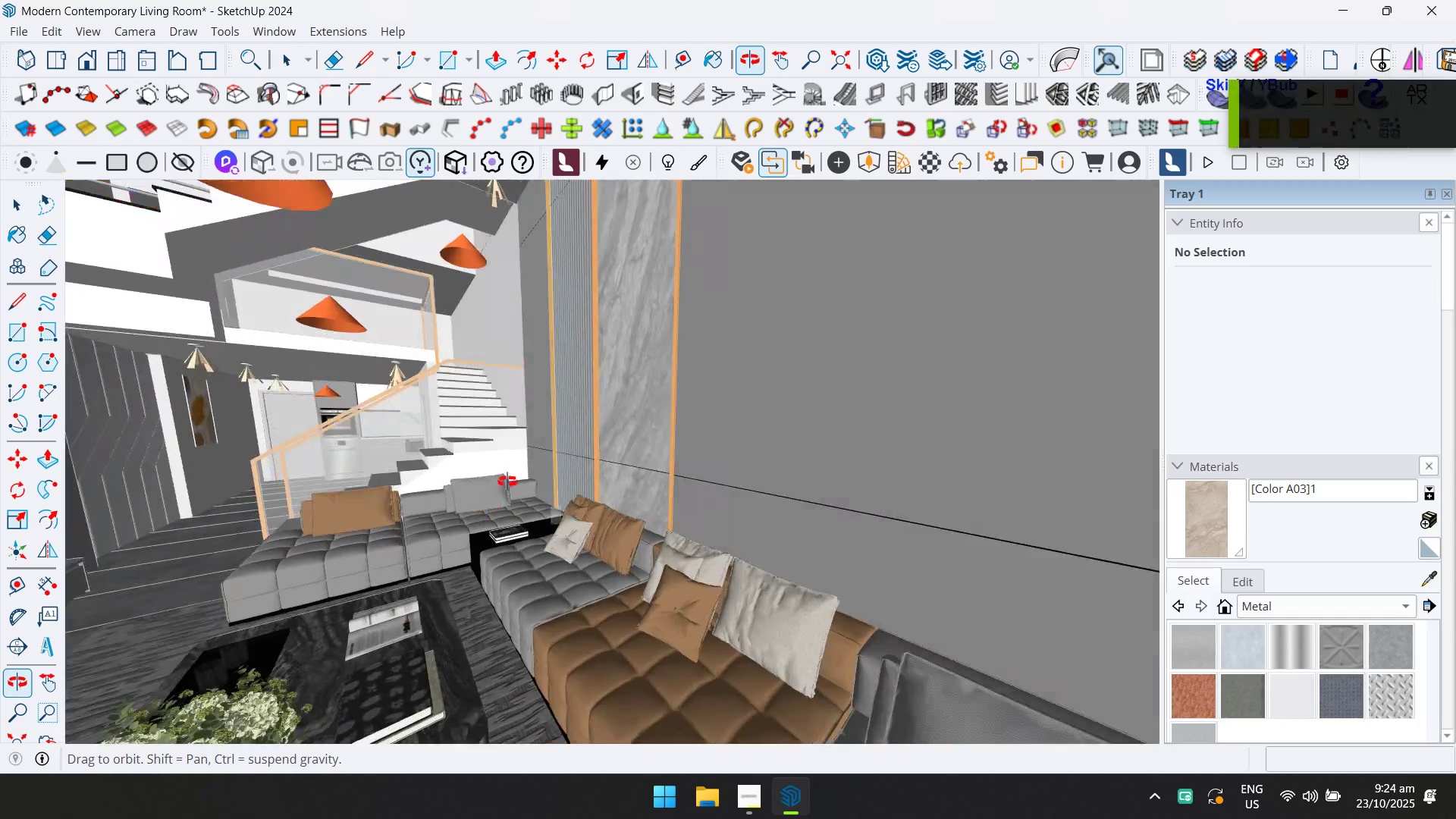 
hold_key(key=ShiftLeft, duration=0.54)
 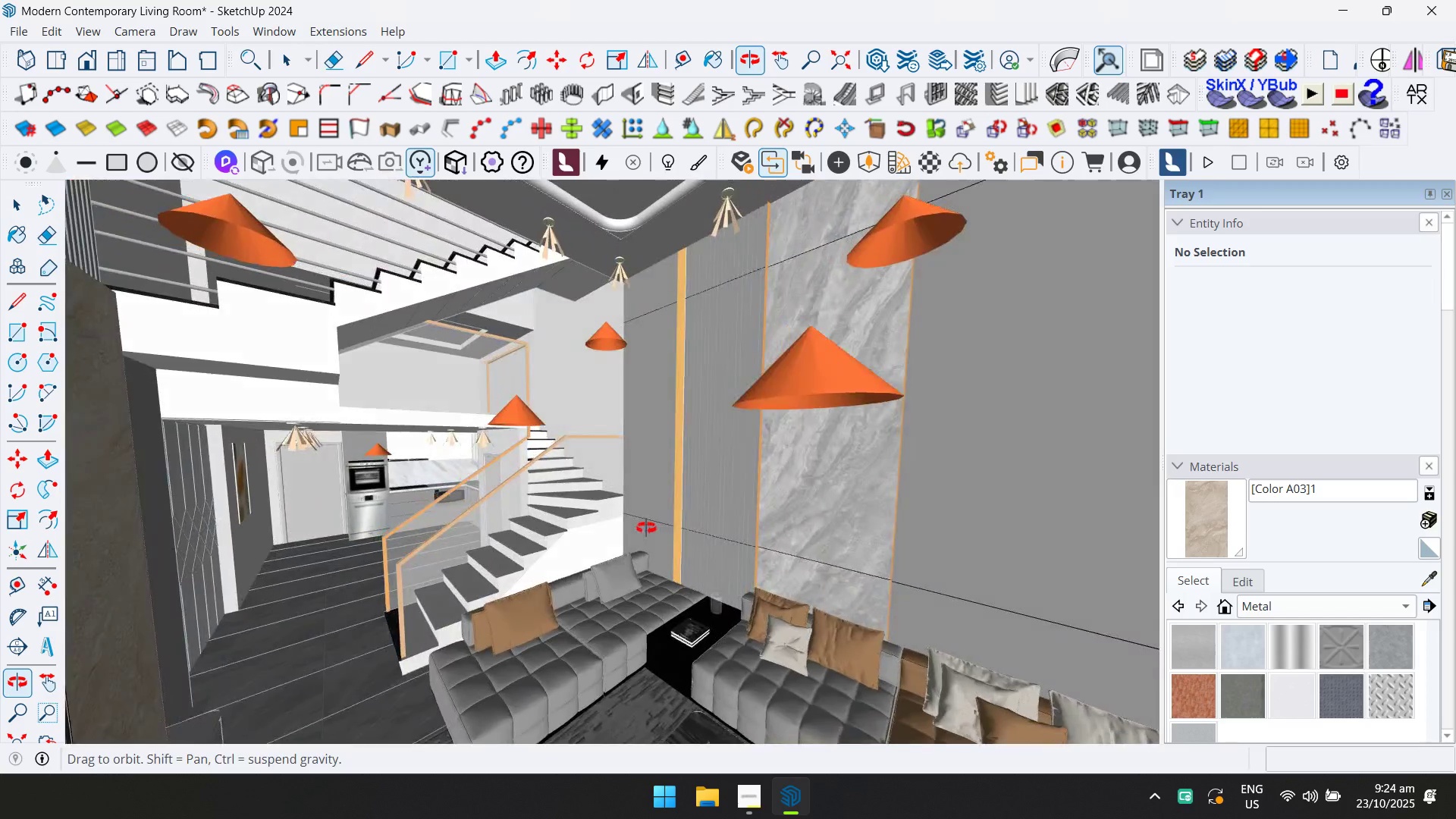 
scroll: coordinate [611, 544], scroll_direction: up, amount: 5.0
 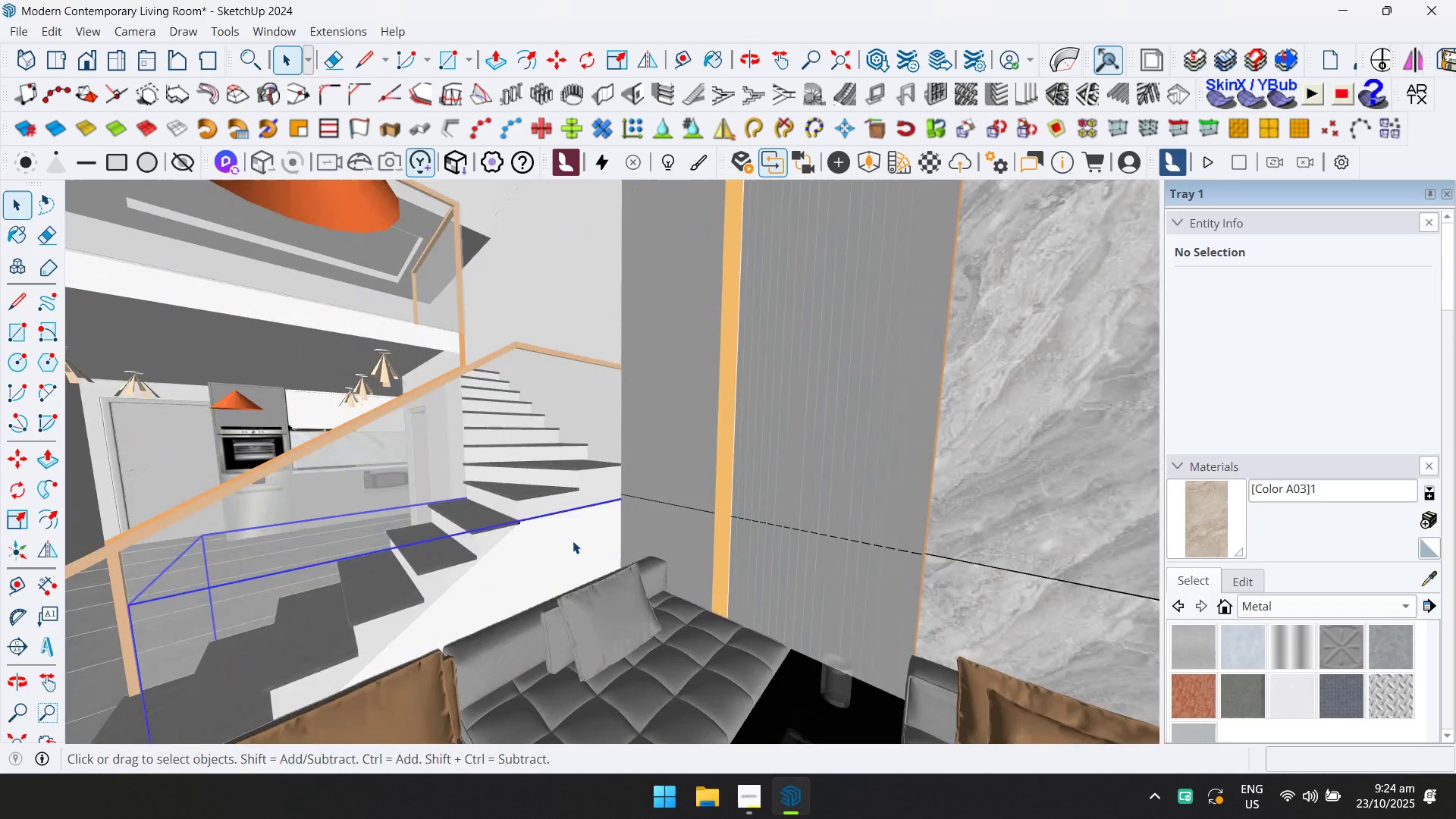 
double_click([573, 541])
 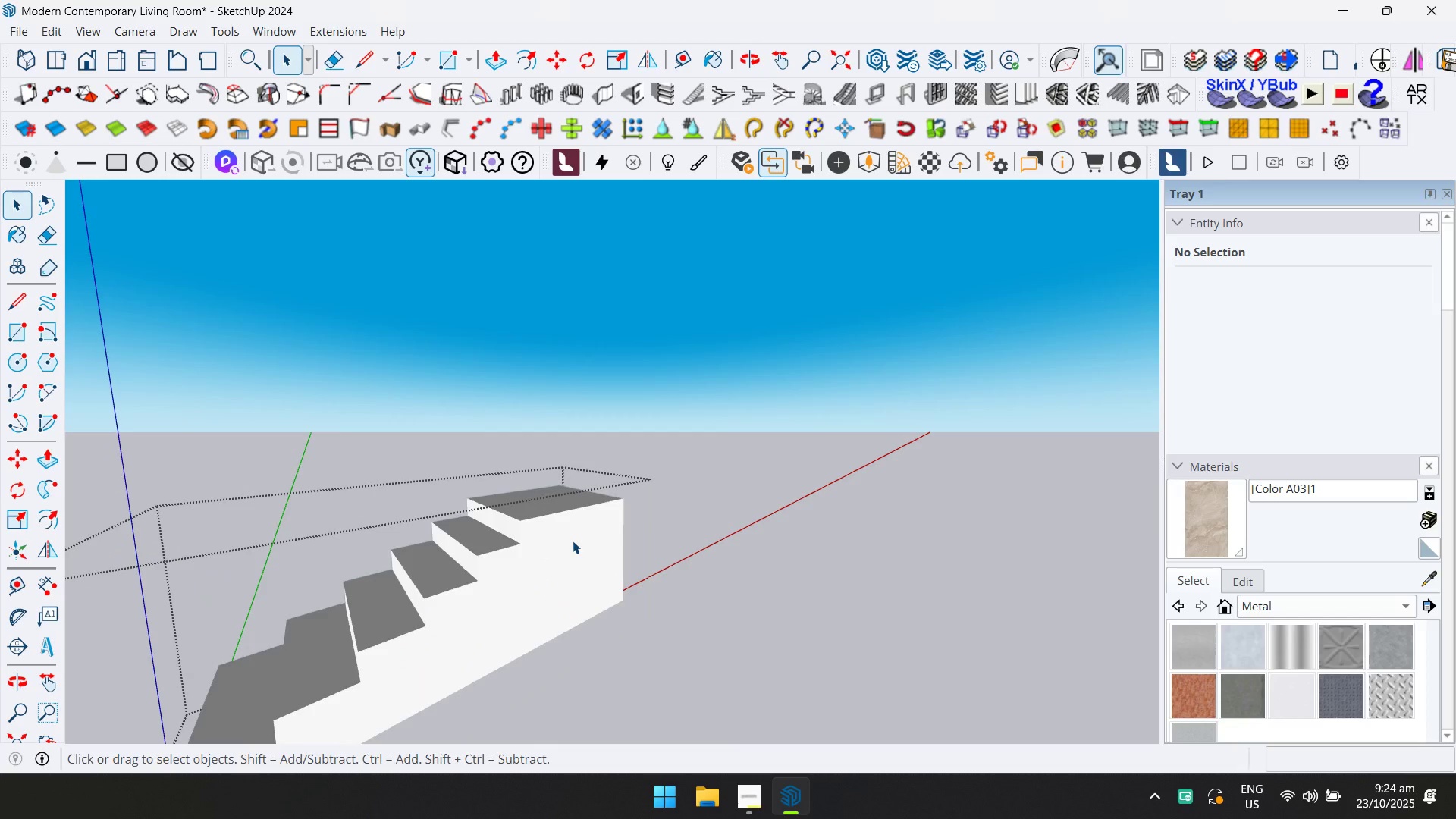 
triple_click([573, 541])
 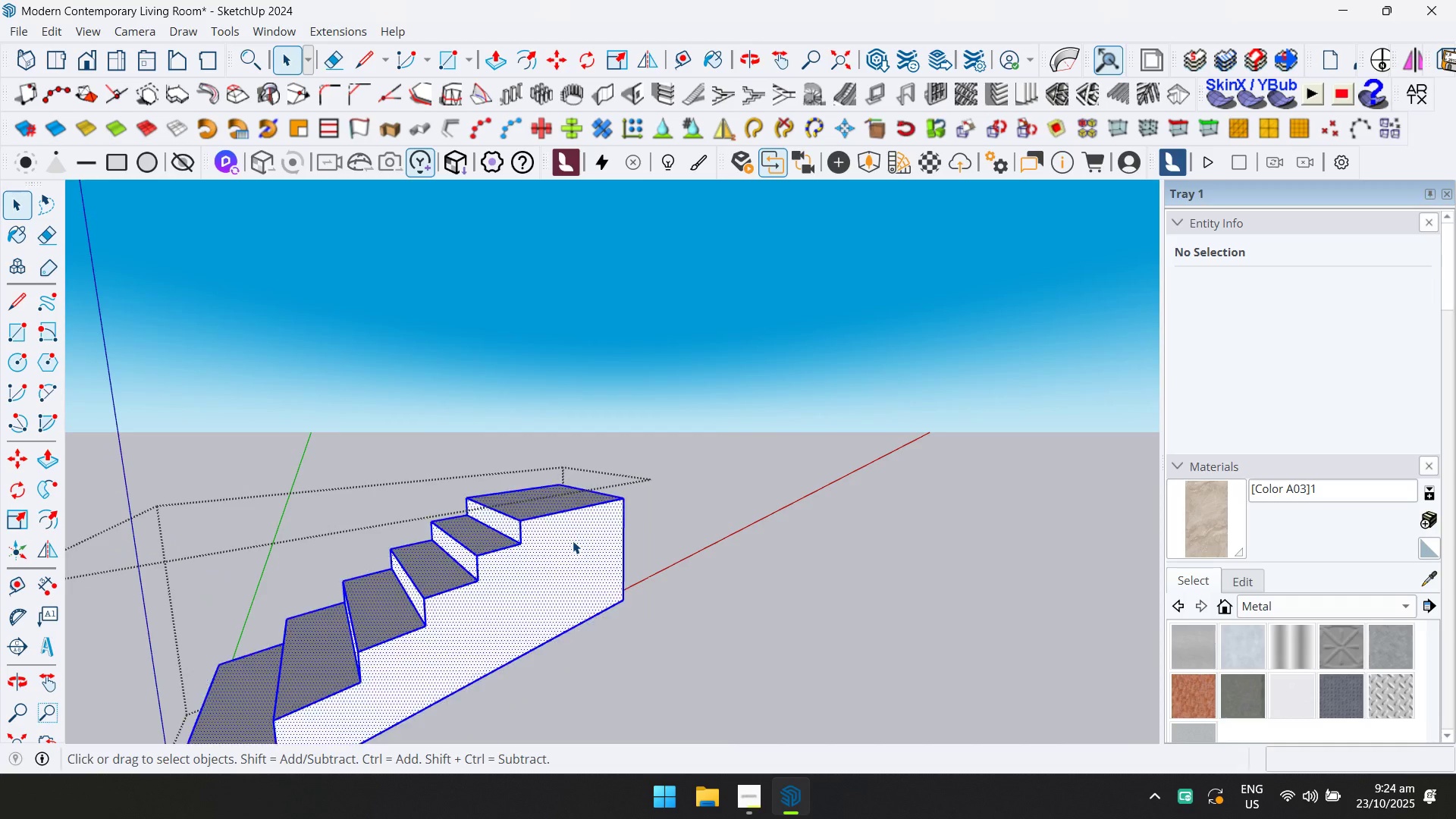 
triple_click([573, 541])
 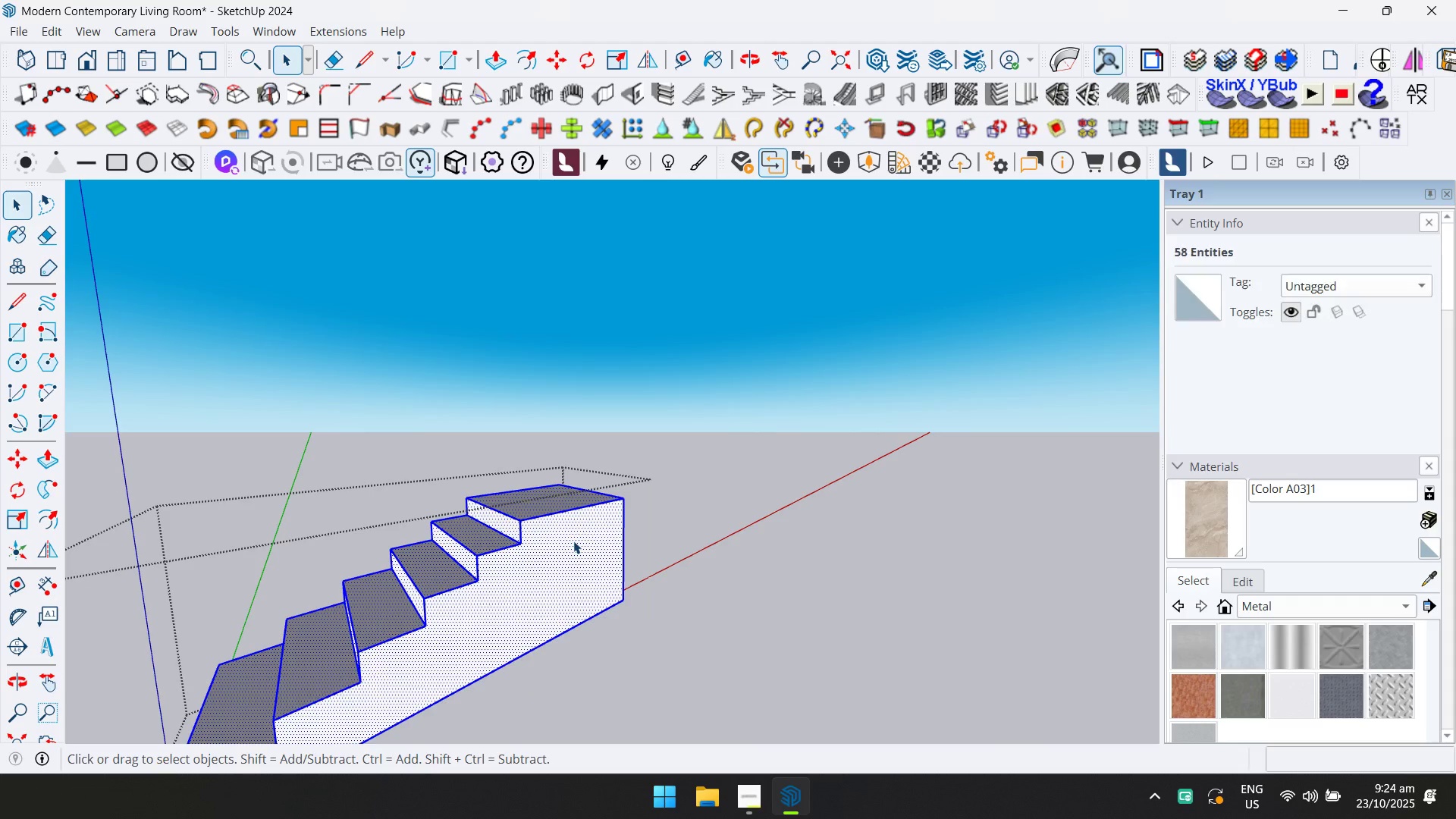 
key(D)
 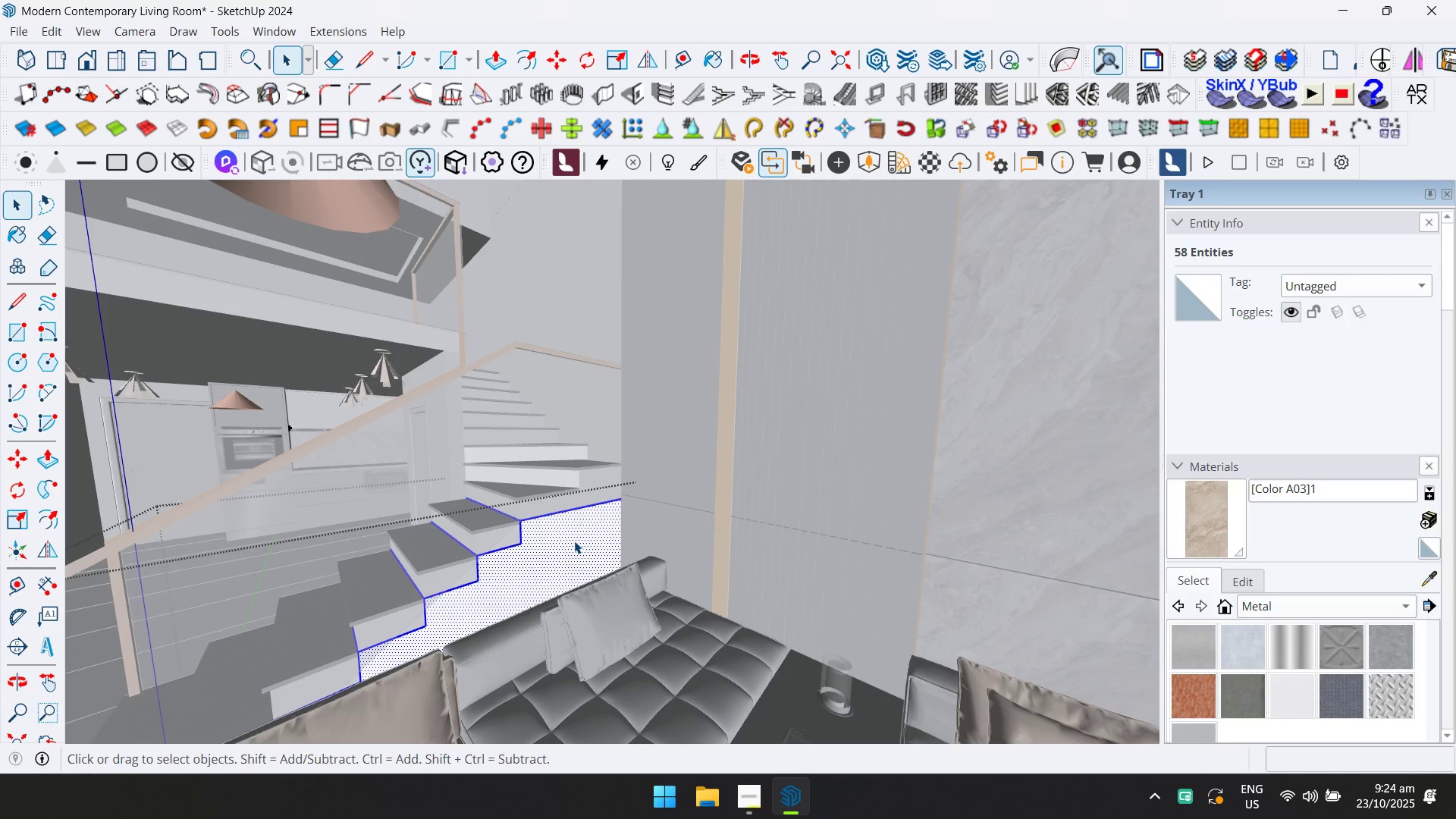 
key(Escape)
 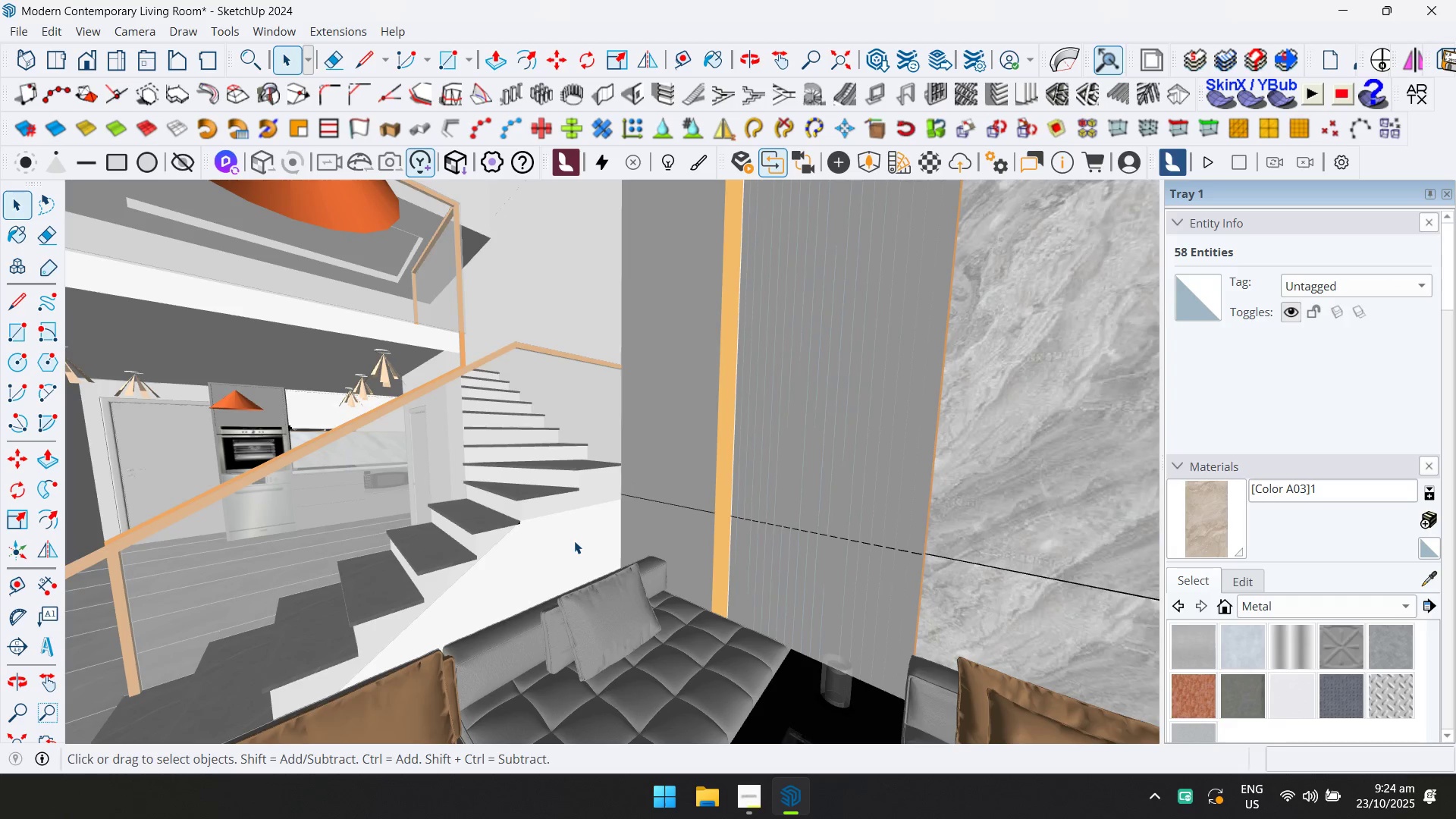 
key(Escape)
 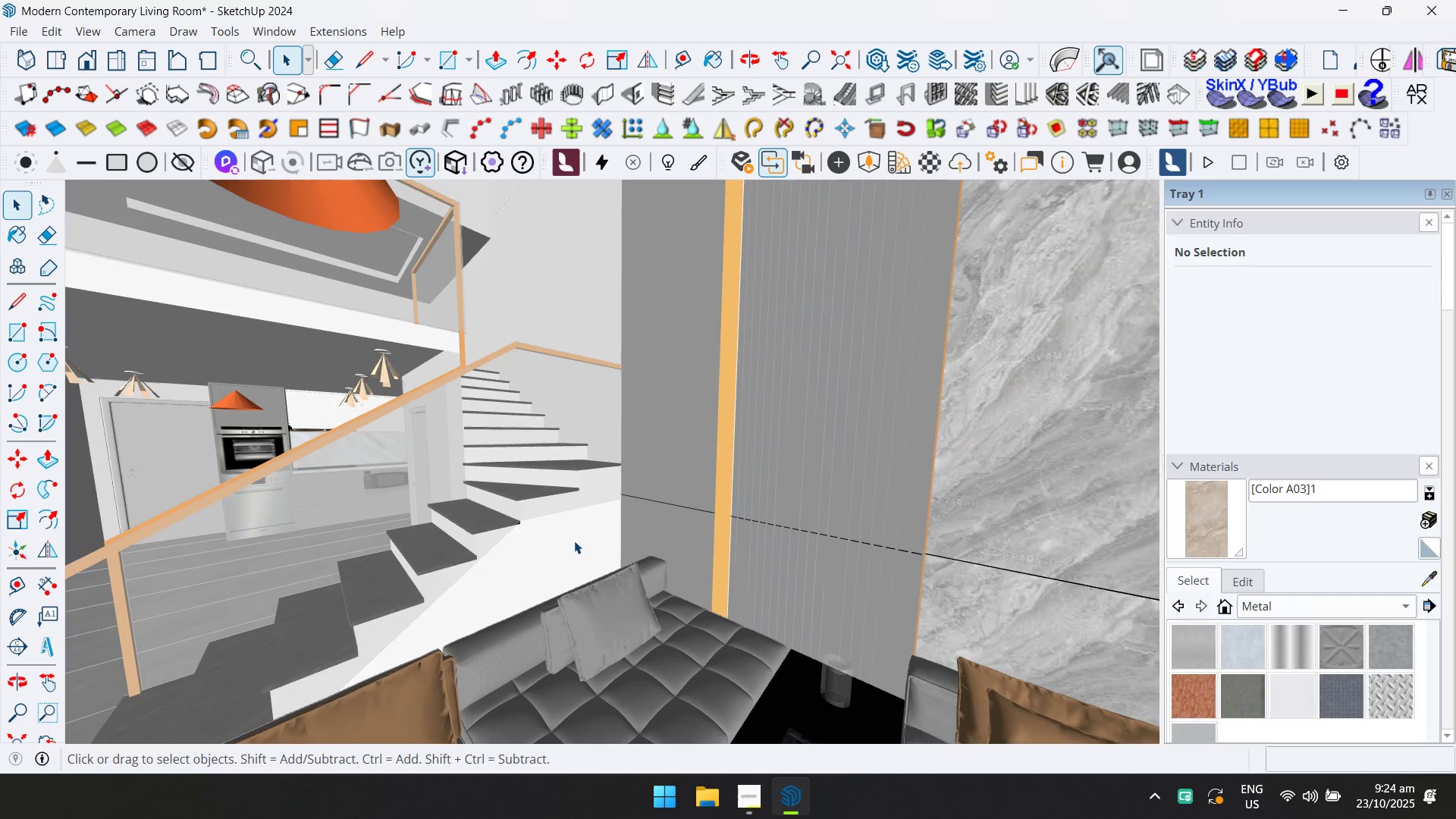 
scroll: coordinate [574, 541], scroll_direction: down, amount: 4.0
 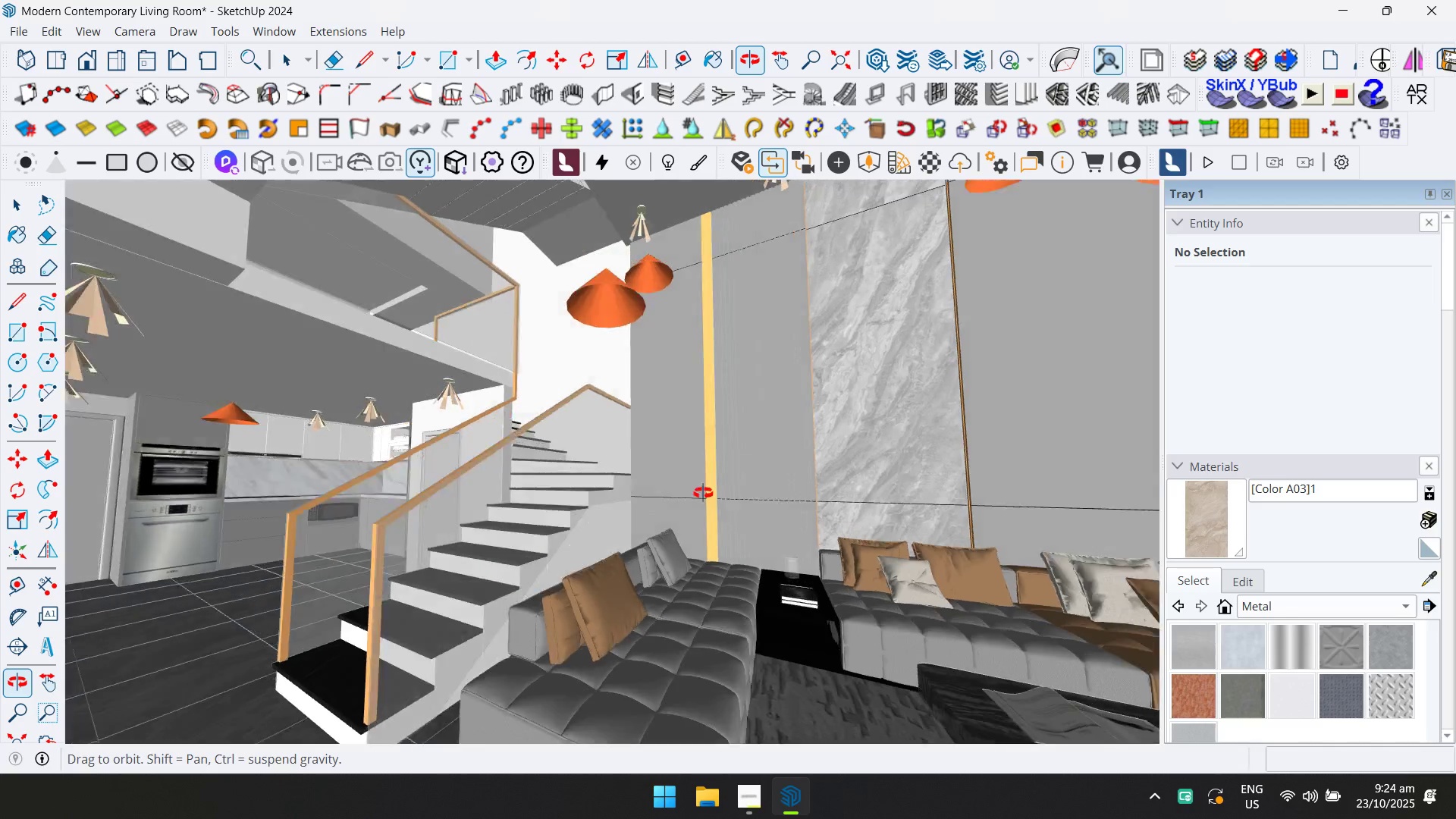 
scroll: coordinate [748, 469], scroll_direction: up, amount: 6.0